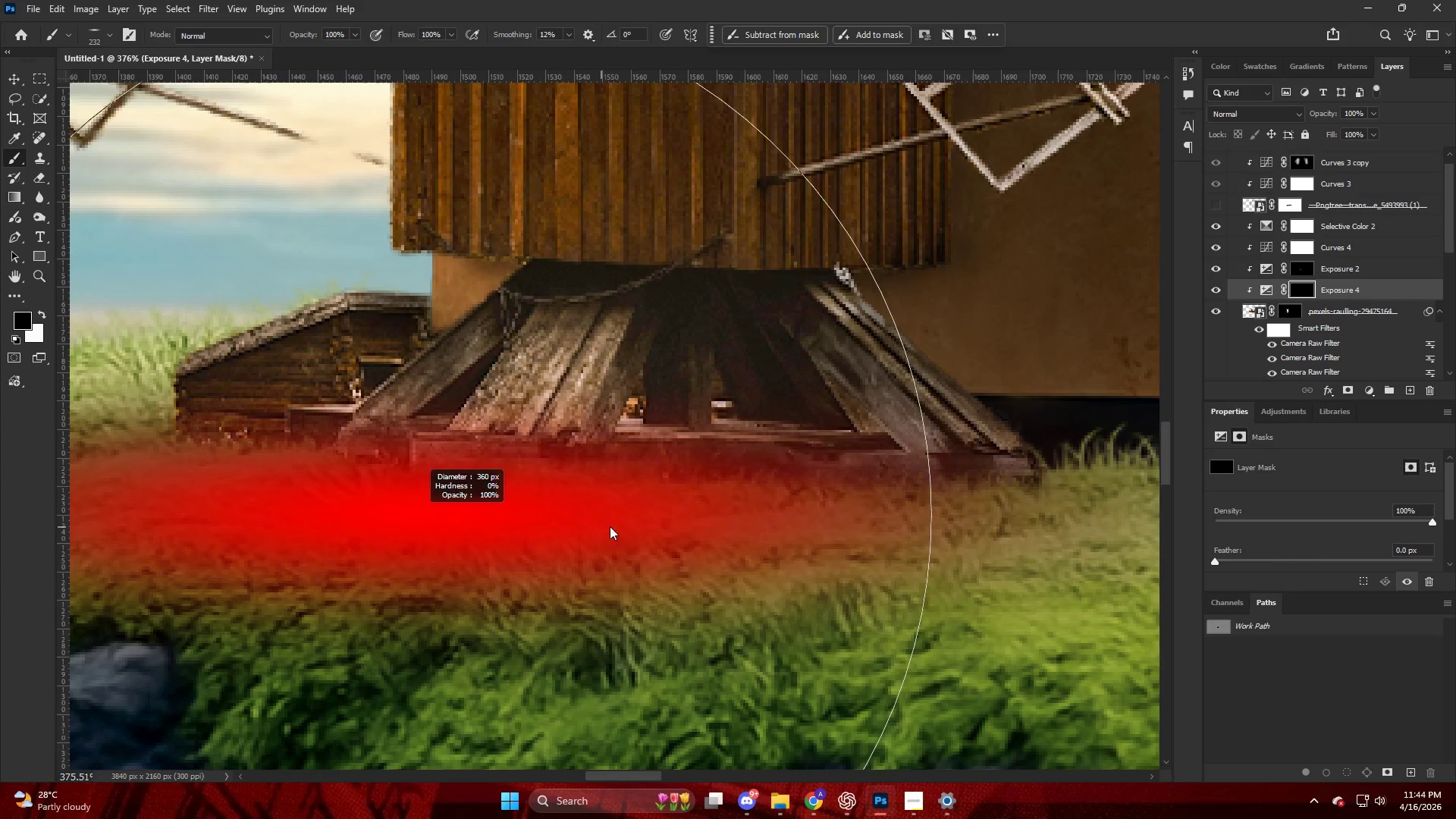 
key(X)
 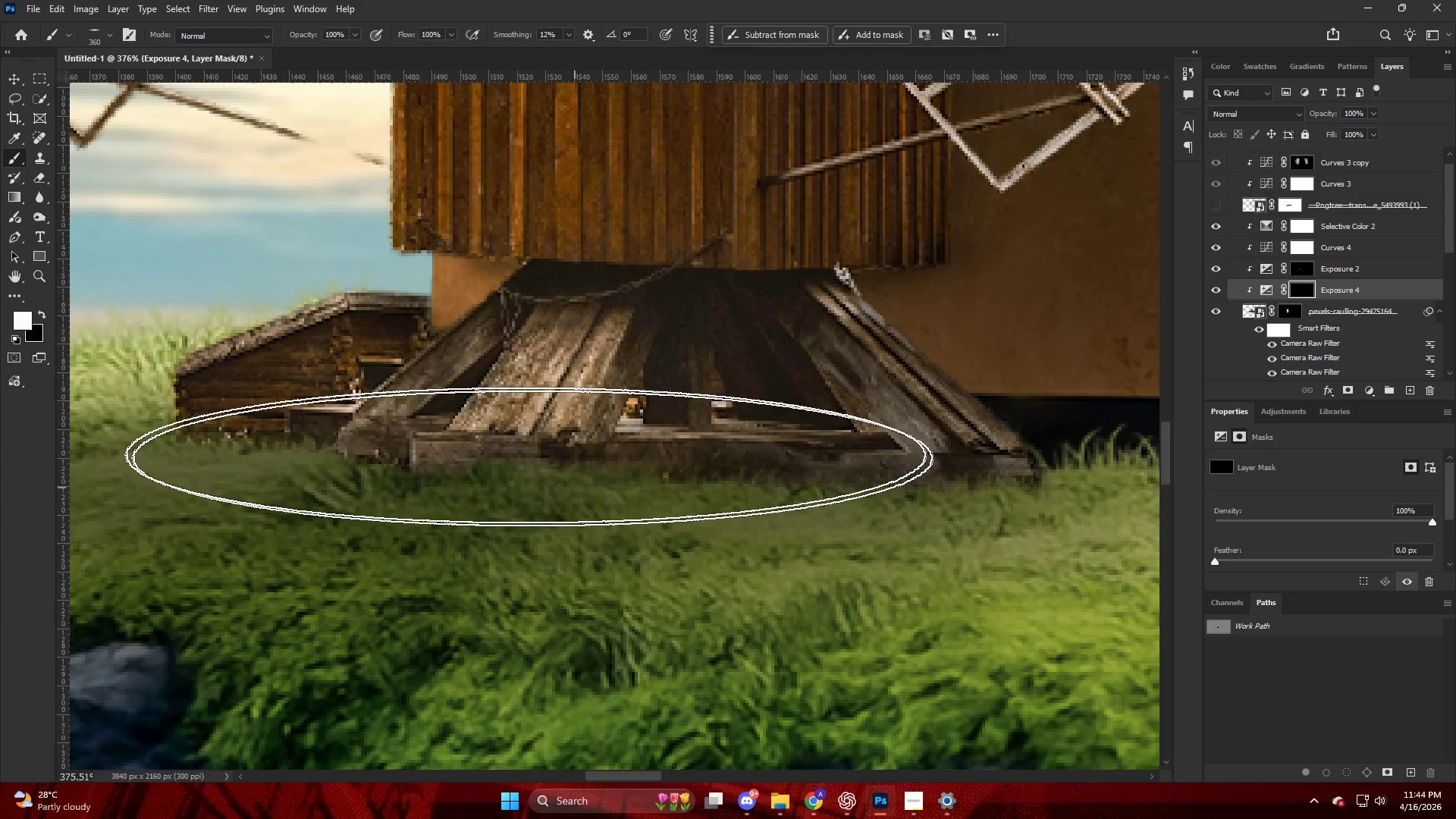 
left_click_drag(start_coordinate=[510, 449], to_coordinate=[544, 347])
 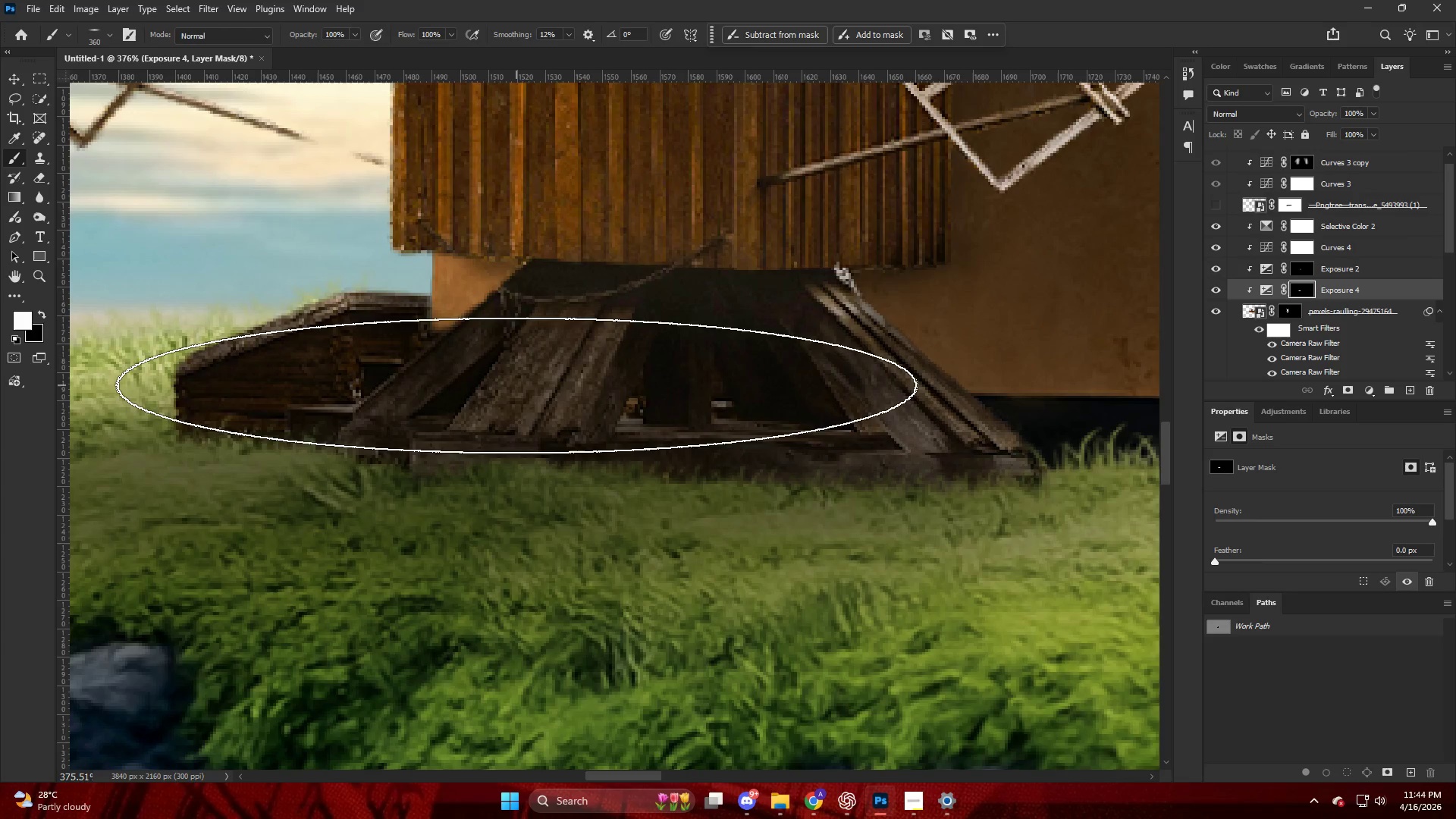 
key(Control+ControlLeft)
 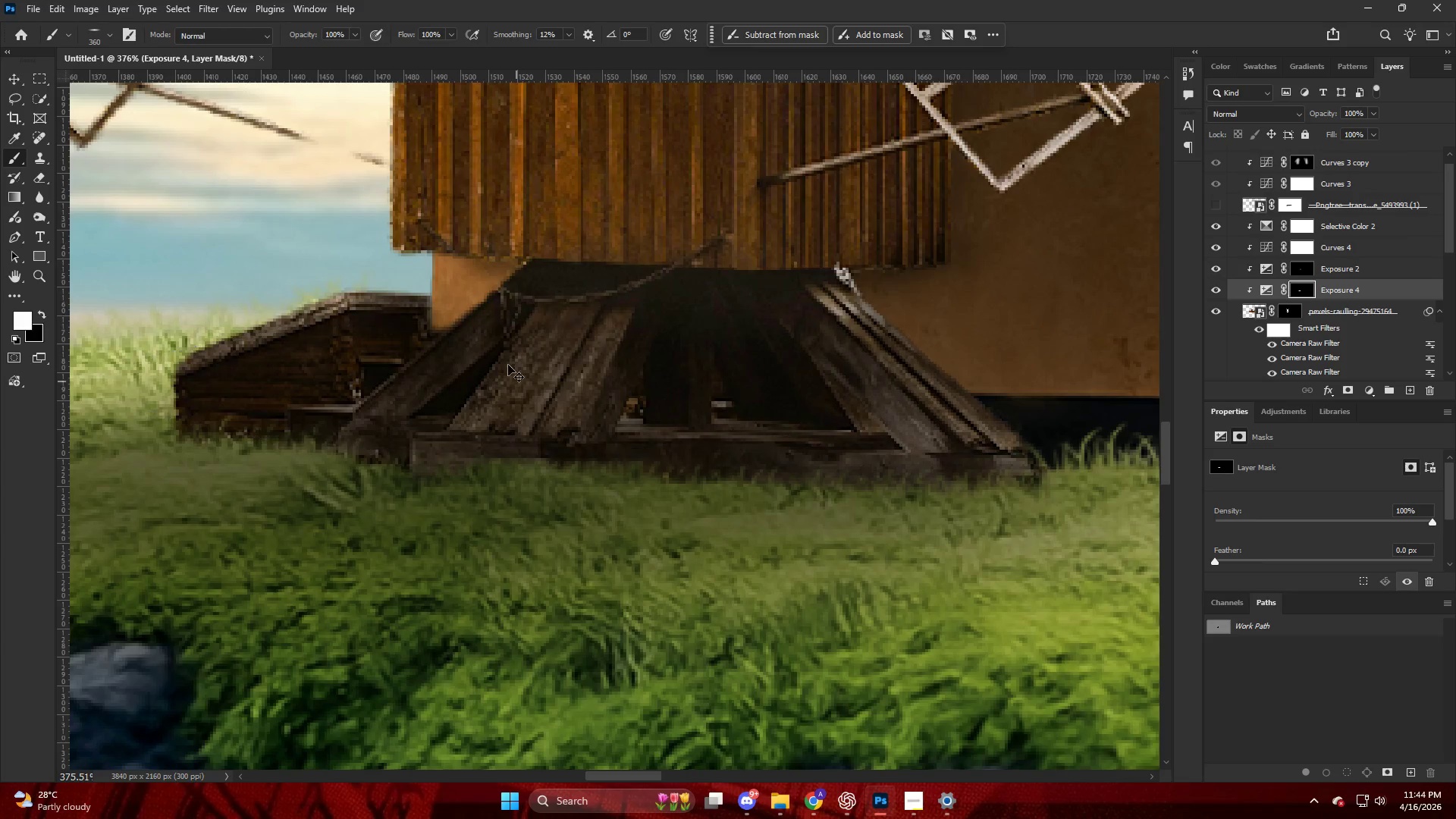 
key(Control+Z)
 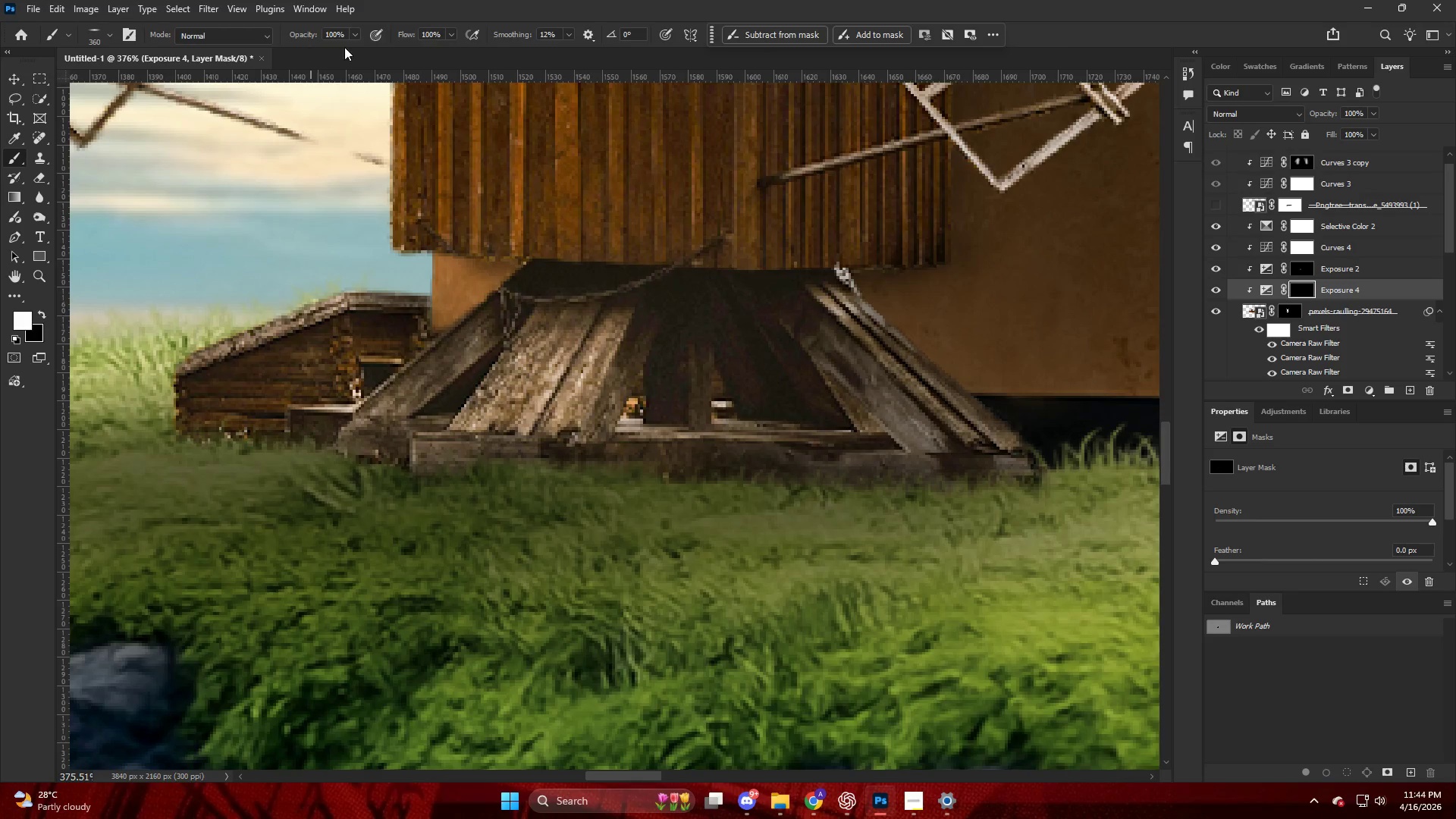 
left_click_drag(start_coordinate=[410, 33], to_coordinate=[80, 83])
 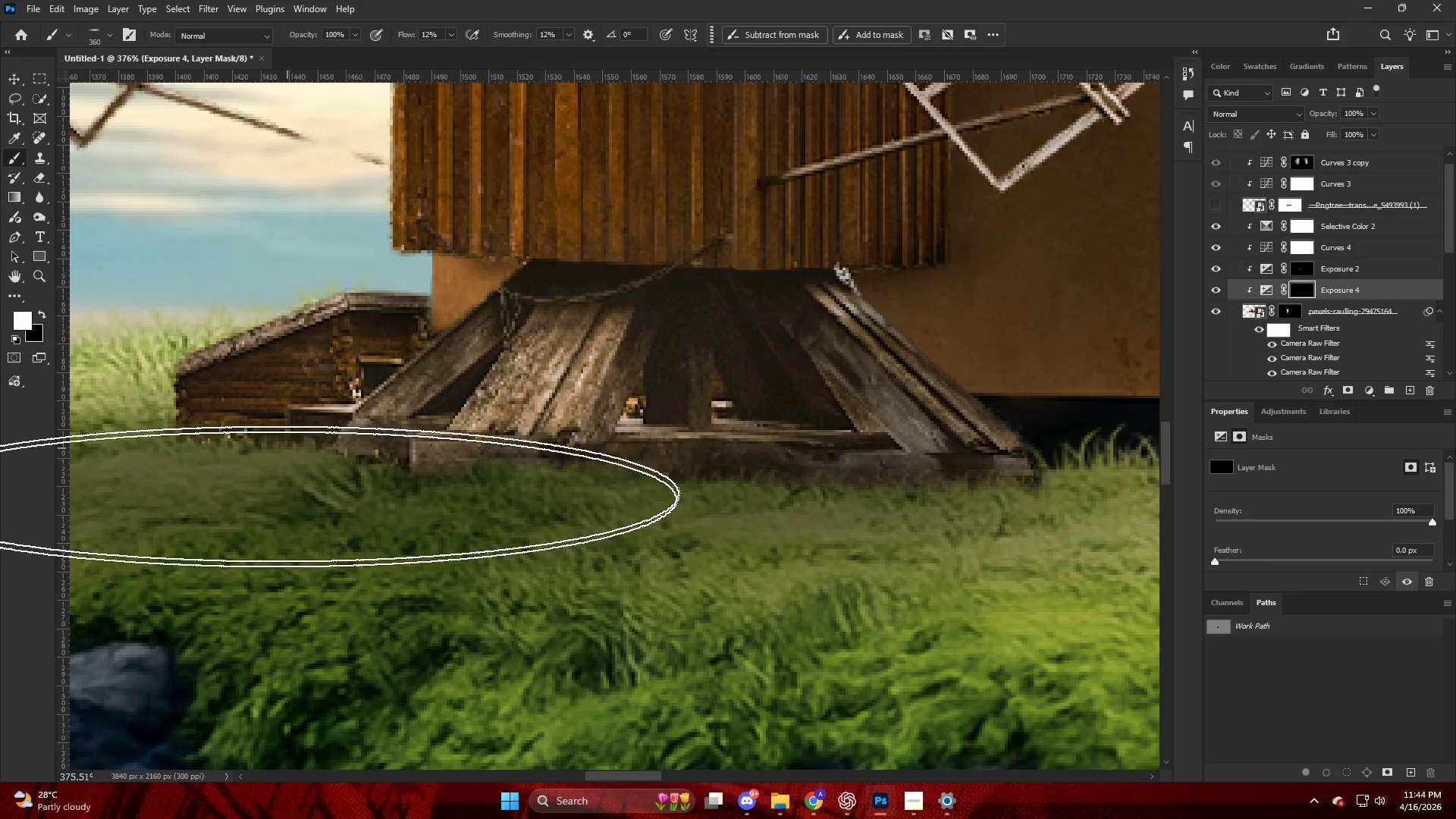 
key(Alt+AltLeft)
 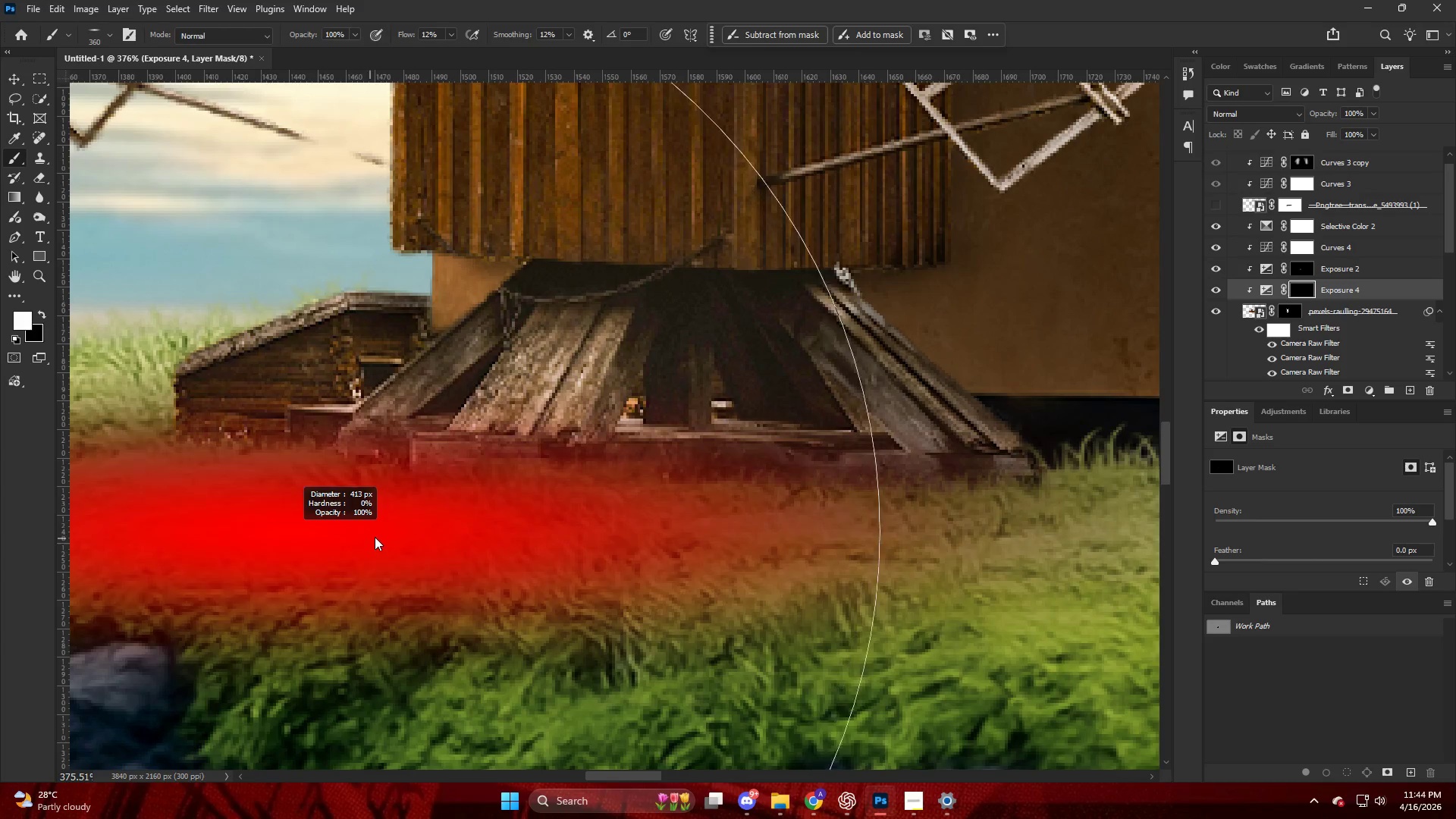 
left_click_drag(start_coordinate=[405, 500], to_coordinate=[505, 593])
 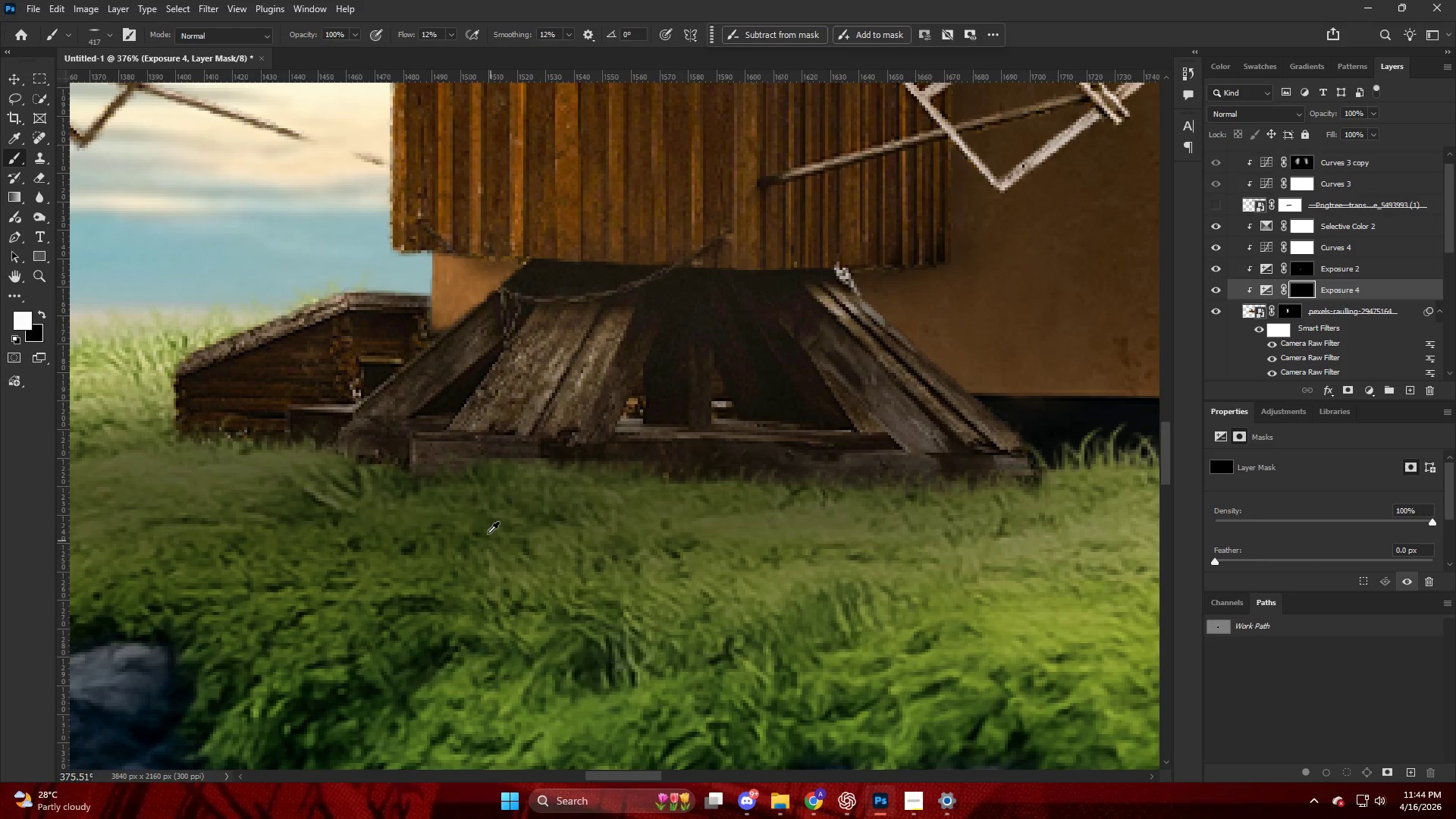 
hold_key(key=AltLeft, duration=0.52)
hold_key(key=AltLeft, duration=0.73)
scroll: coordinate [444, 436], scroll_direction: down, amount: 3.0
 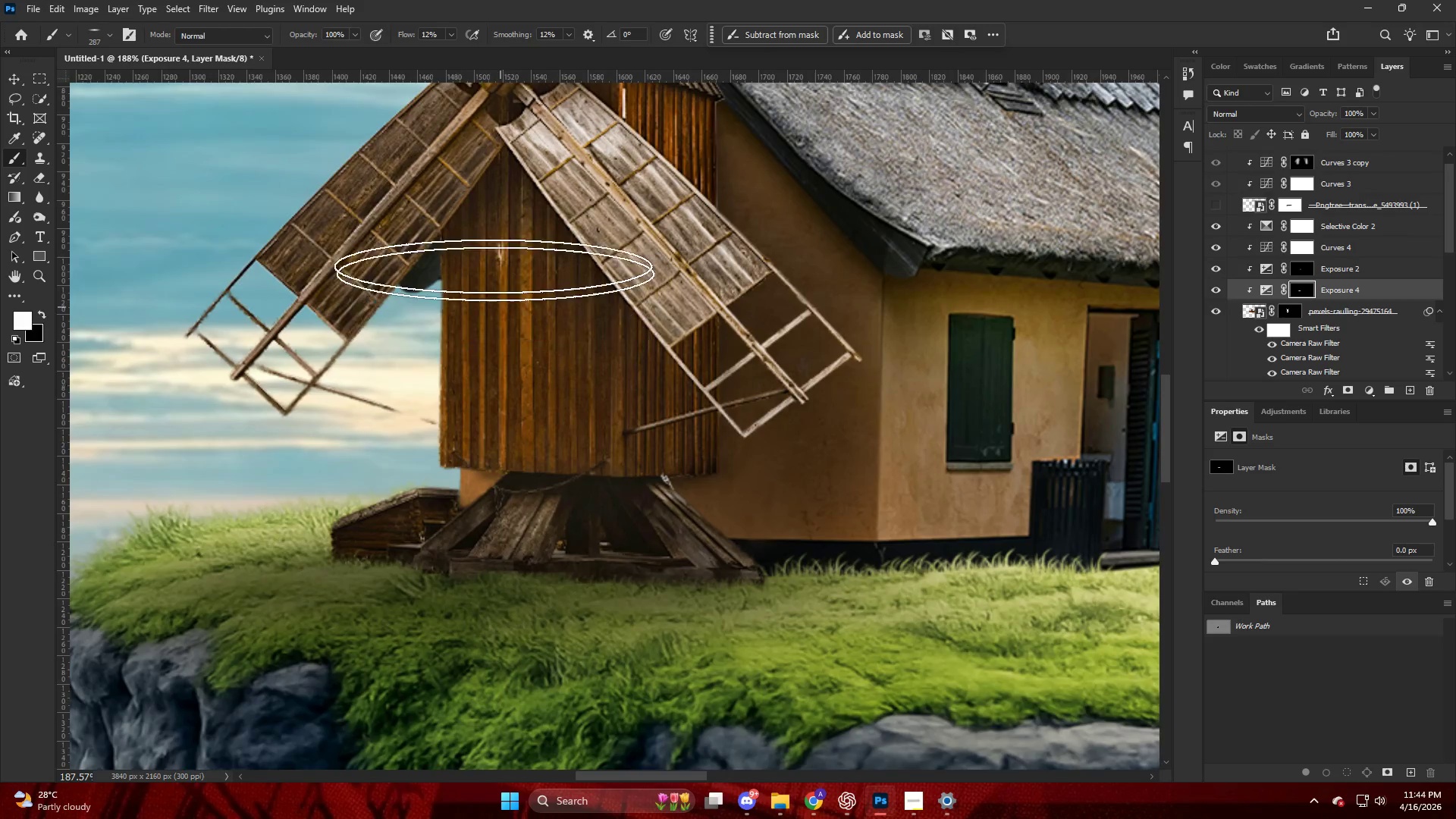 
left_click_drag(start_coordinate=[514, 274], to_coordinate=[585, 648])
 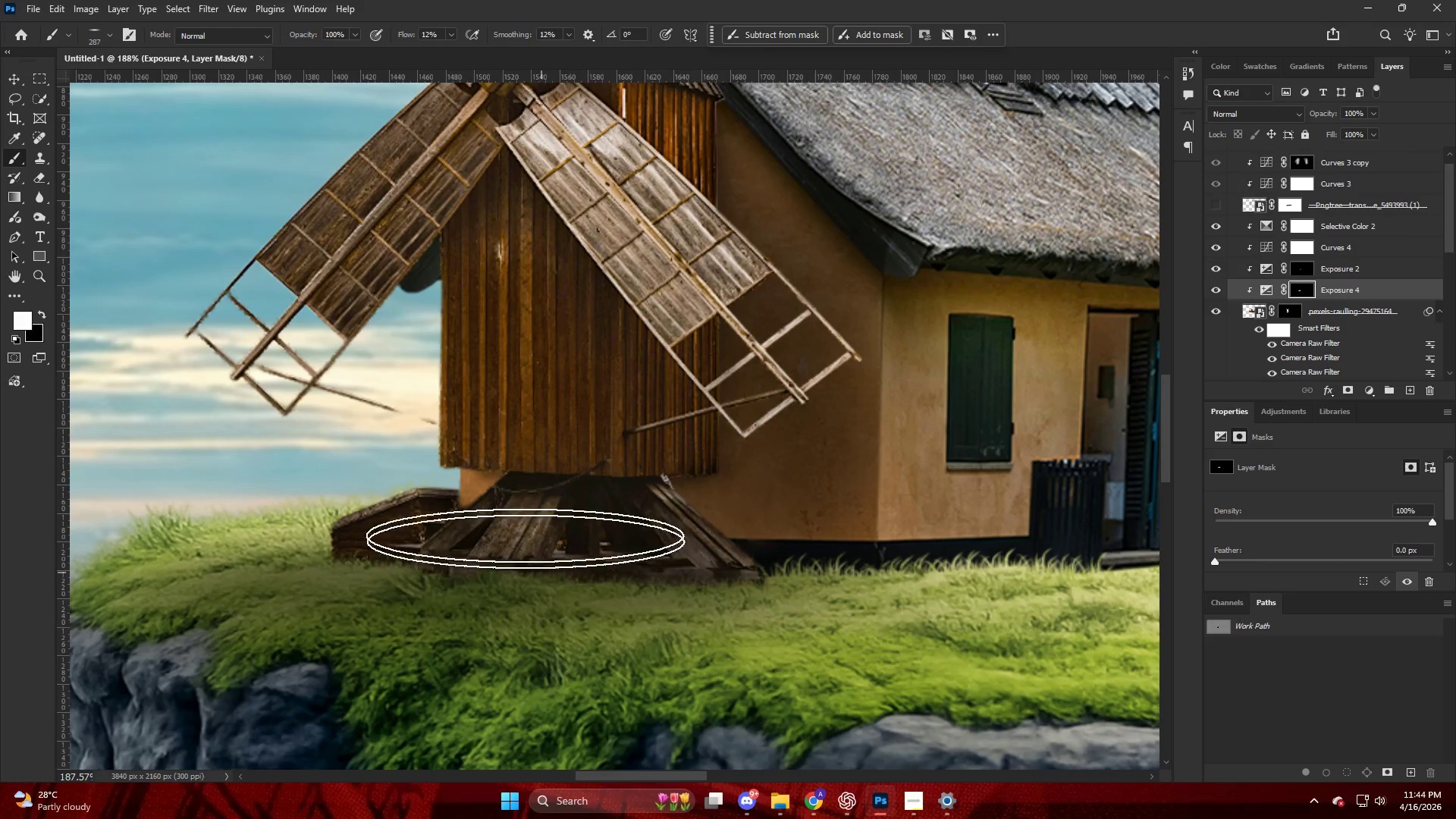 
key(Alt+AltLeft)
 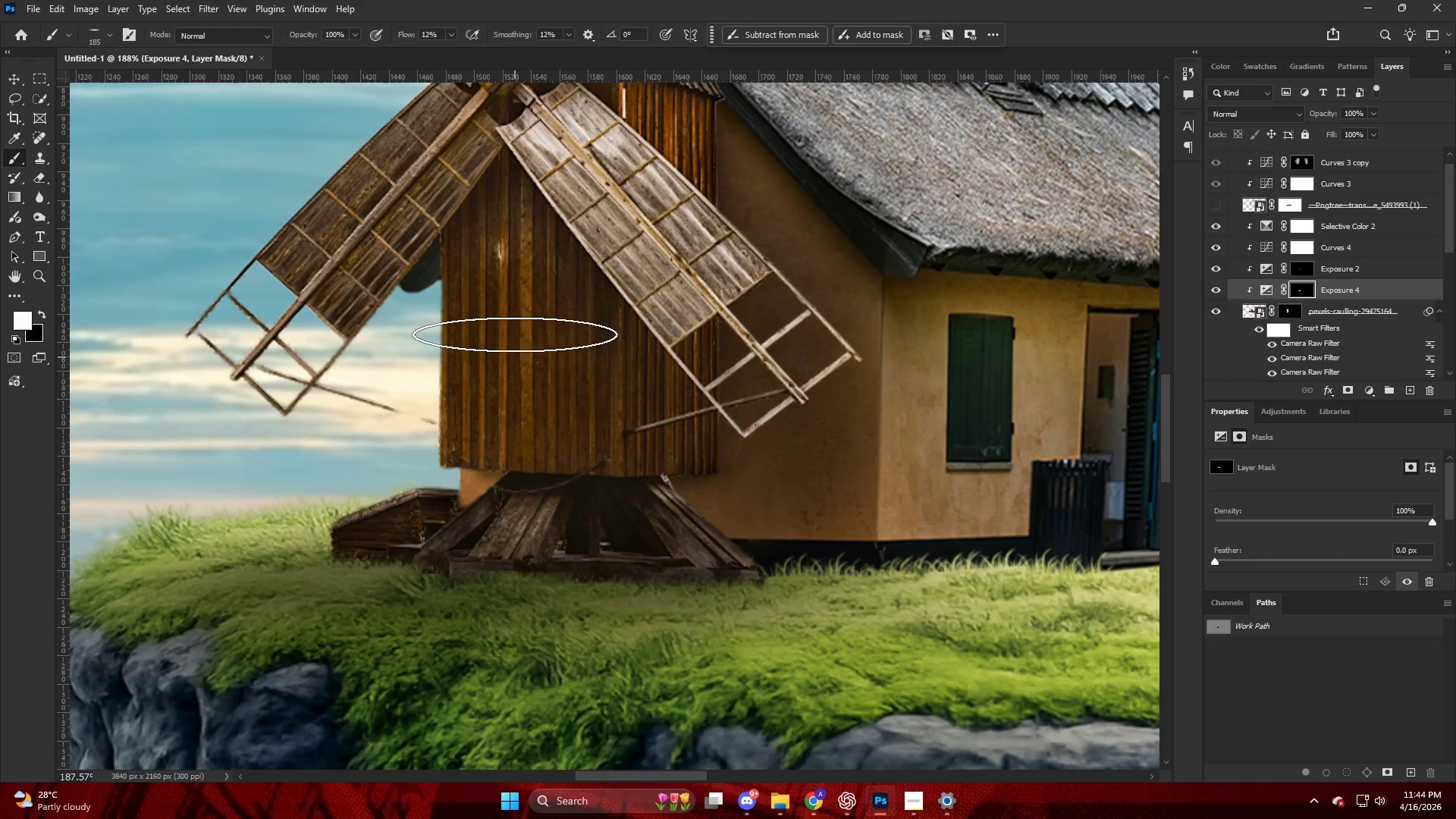 
left_click_drag(start_coordinate=[519, 308], to_coordinate=[532, 583])
 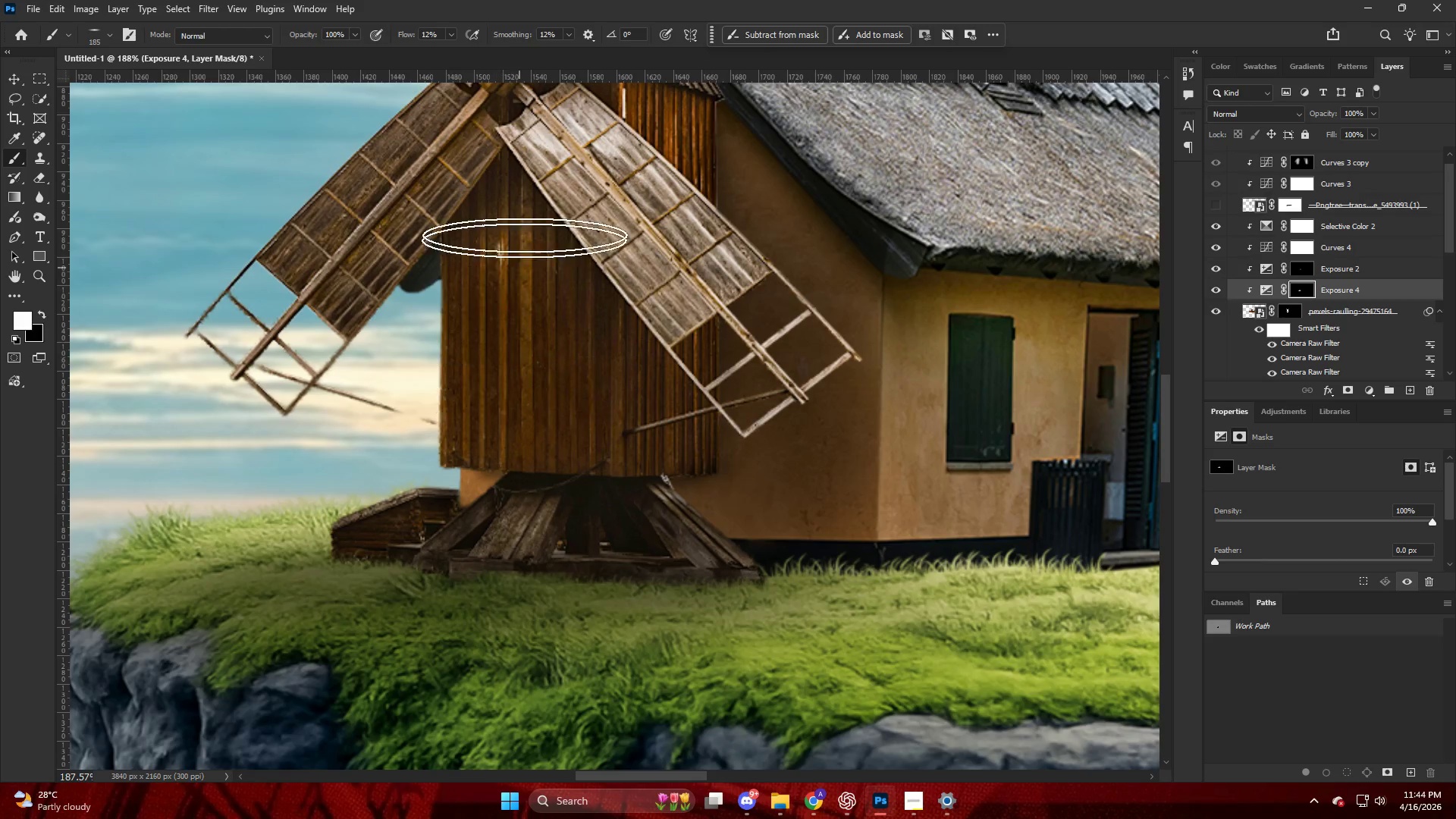 
left_click_drag(start_coordinate=[526, 205], to_coordinate=[547, 555])
 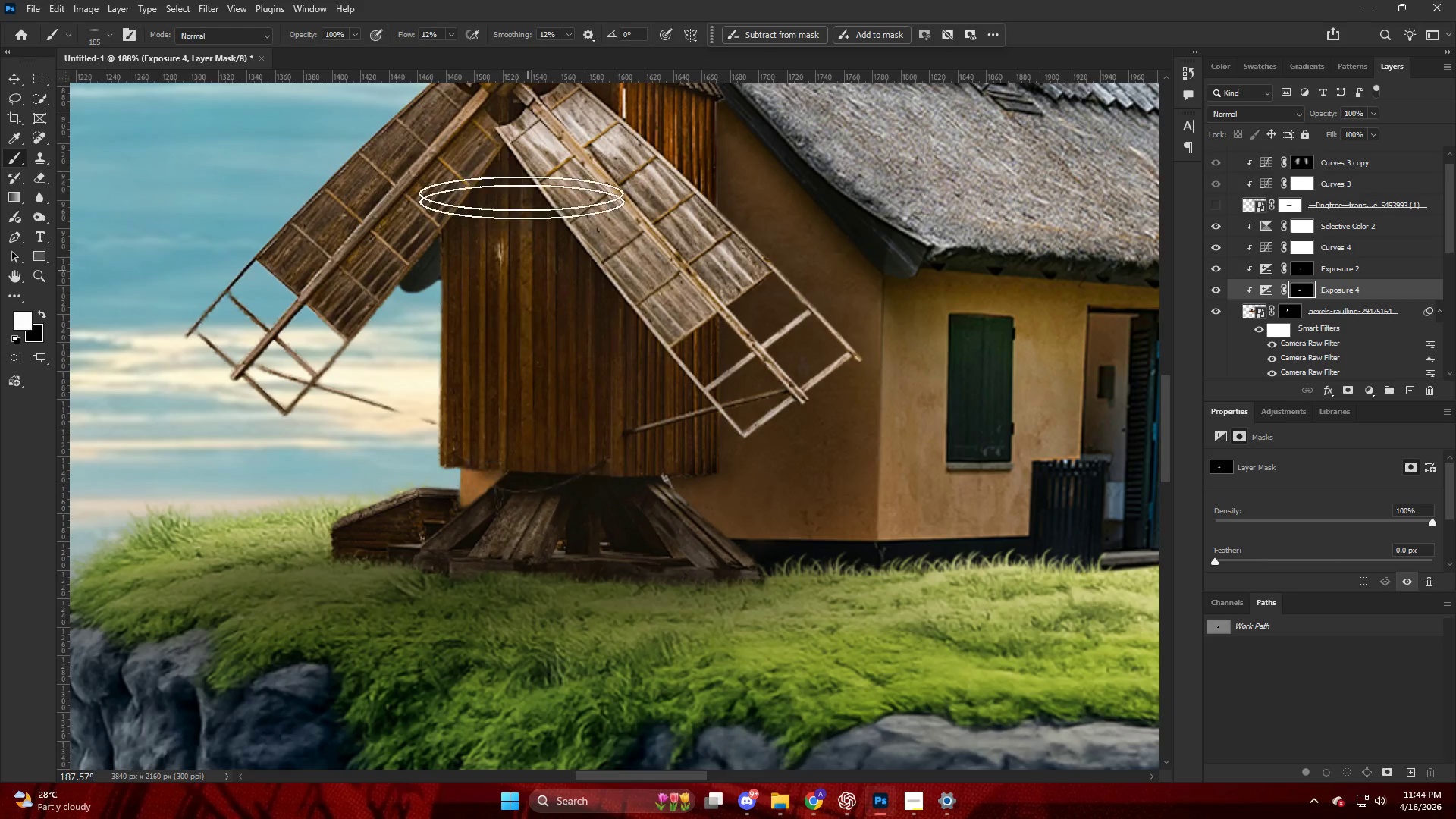 
left_click_drag(start_coordinate=[519, 190], to_coordinate=[544, 561])
 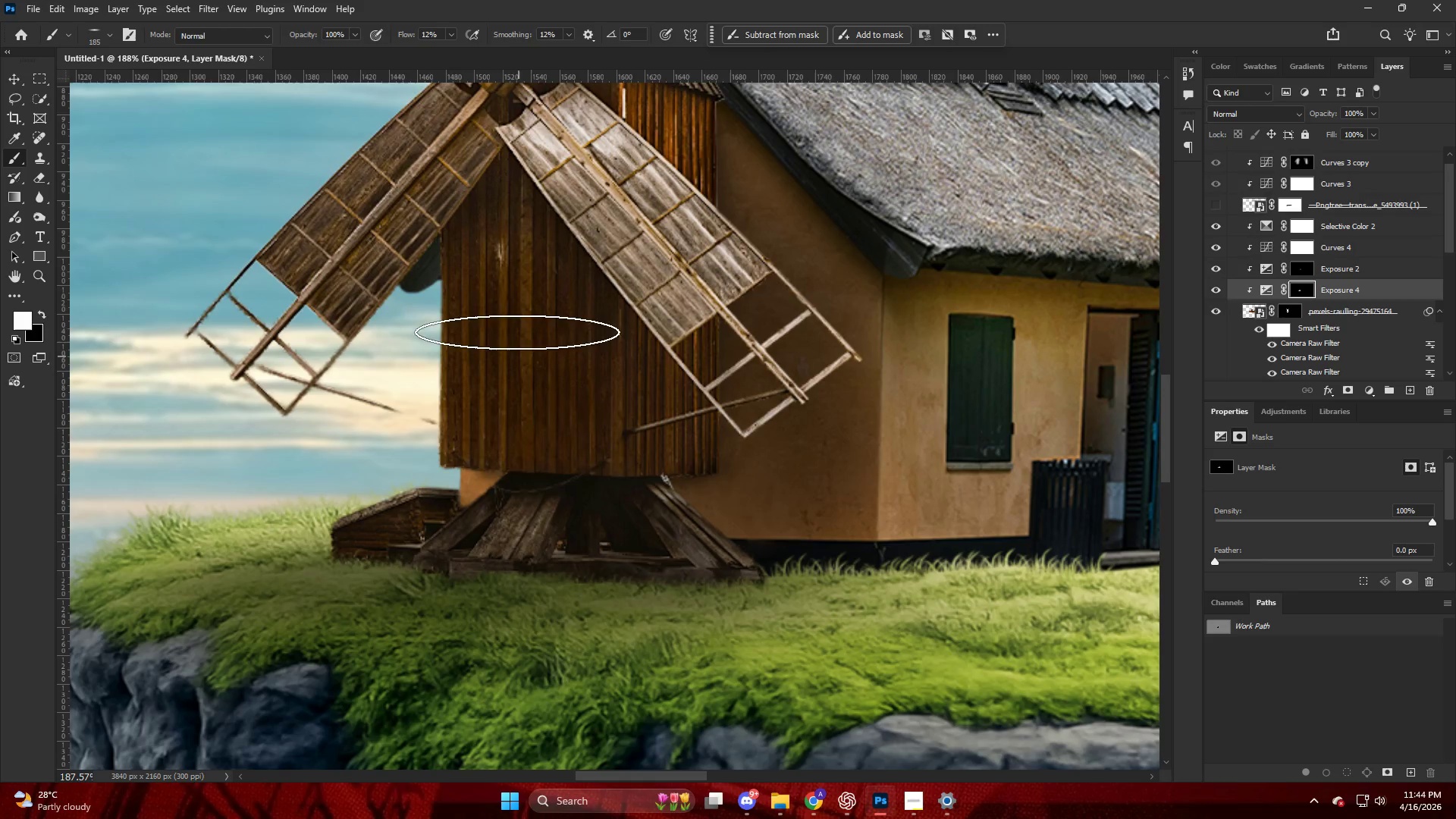 
left_click_drag(start_coordinate=[528, 429], to_coordinate=[483, 730])
 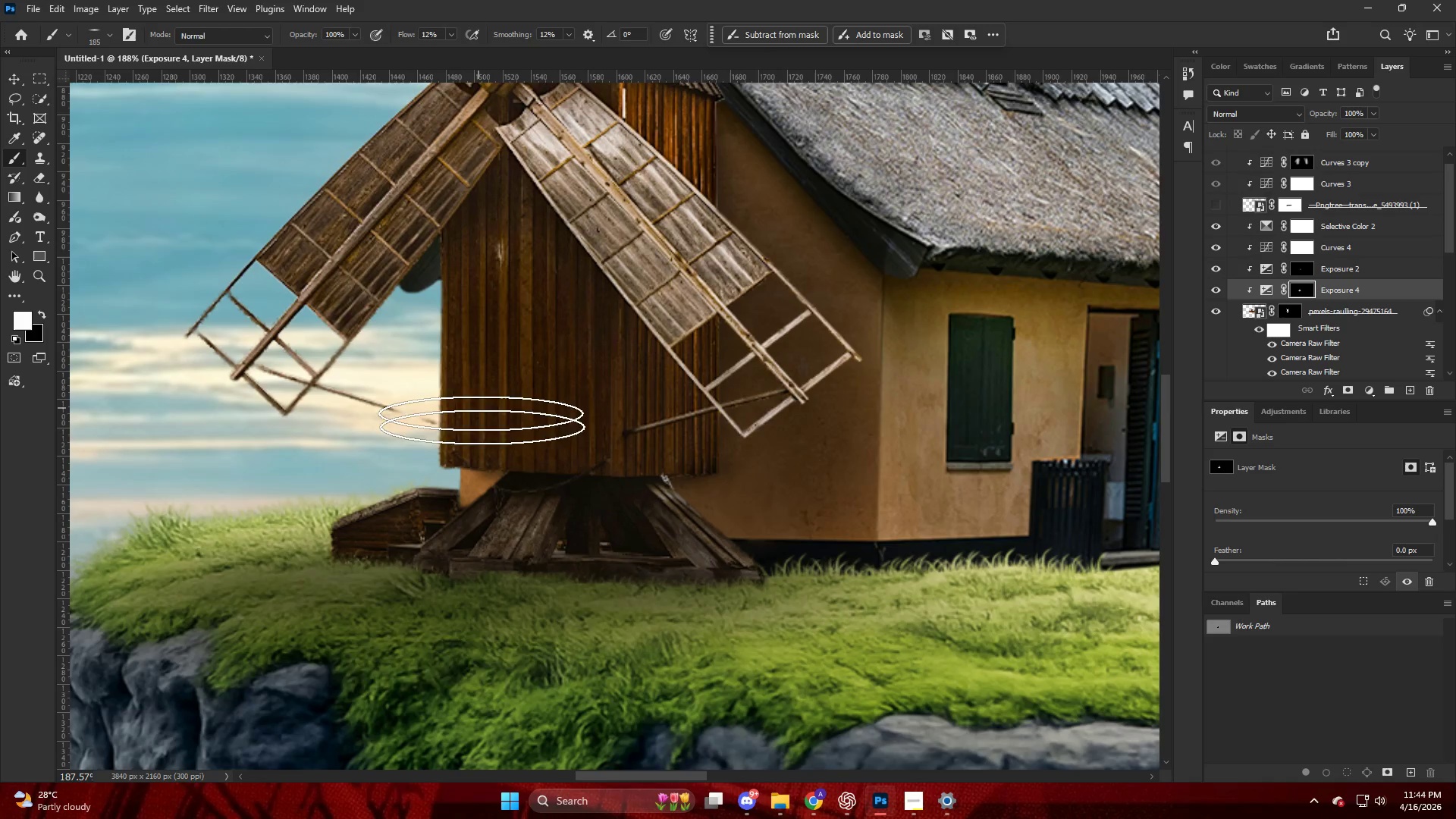 
left_click_drag(start_coordinate=[485, 455], to_coordinate=[397, 673])
 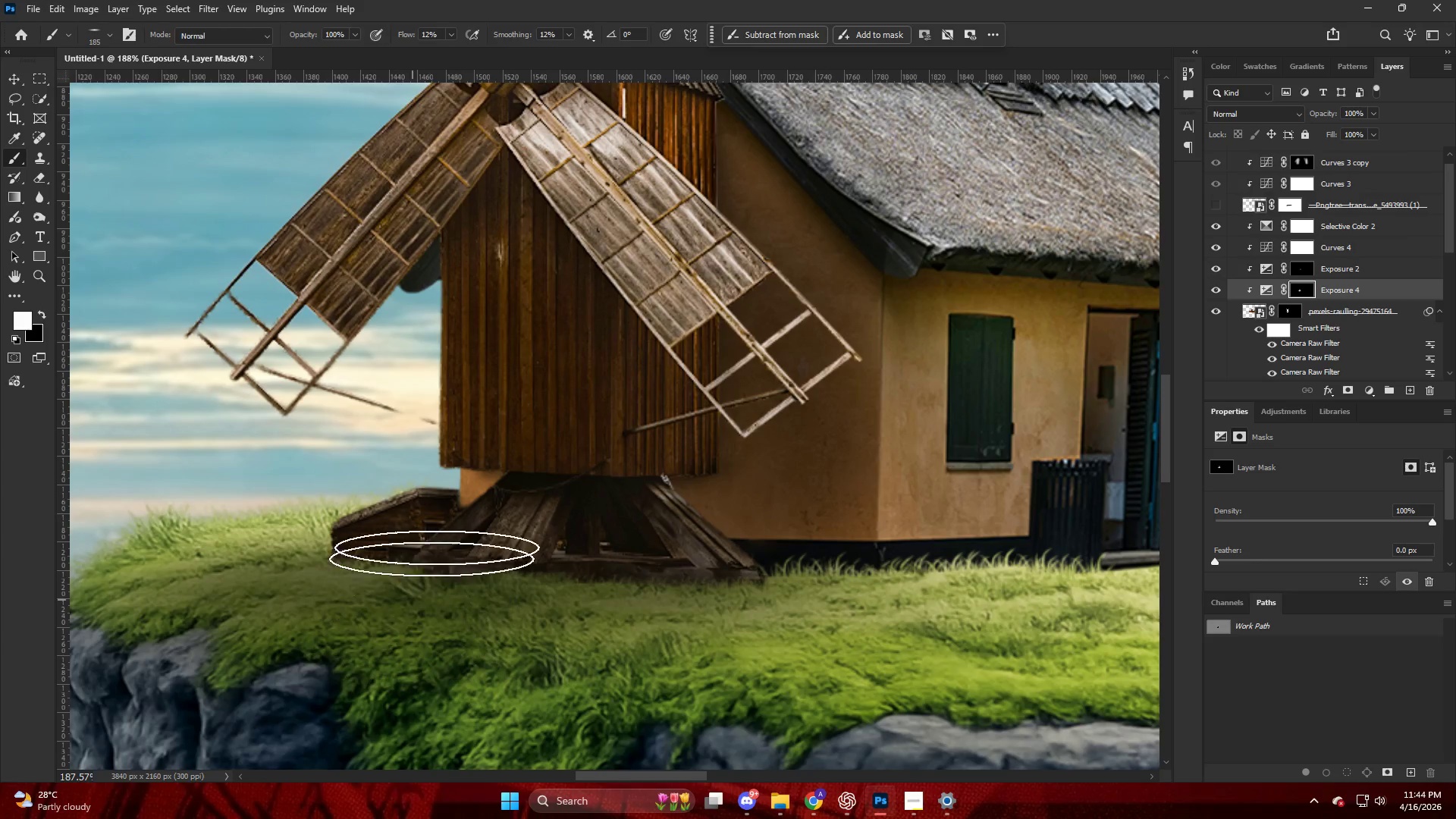 
left_click_drag(start_coordinate=[441, 541], to_coordinate=[350, 650])
 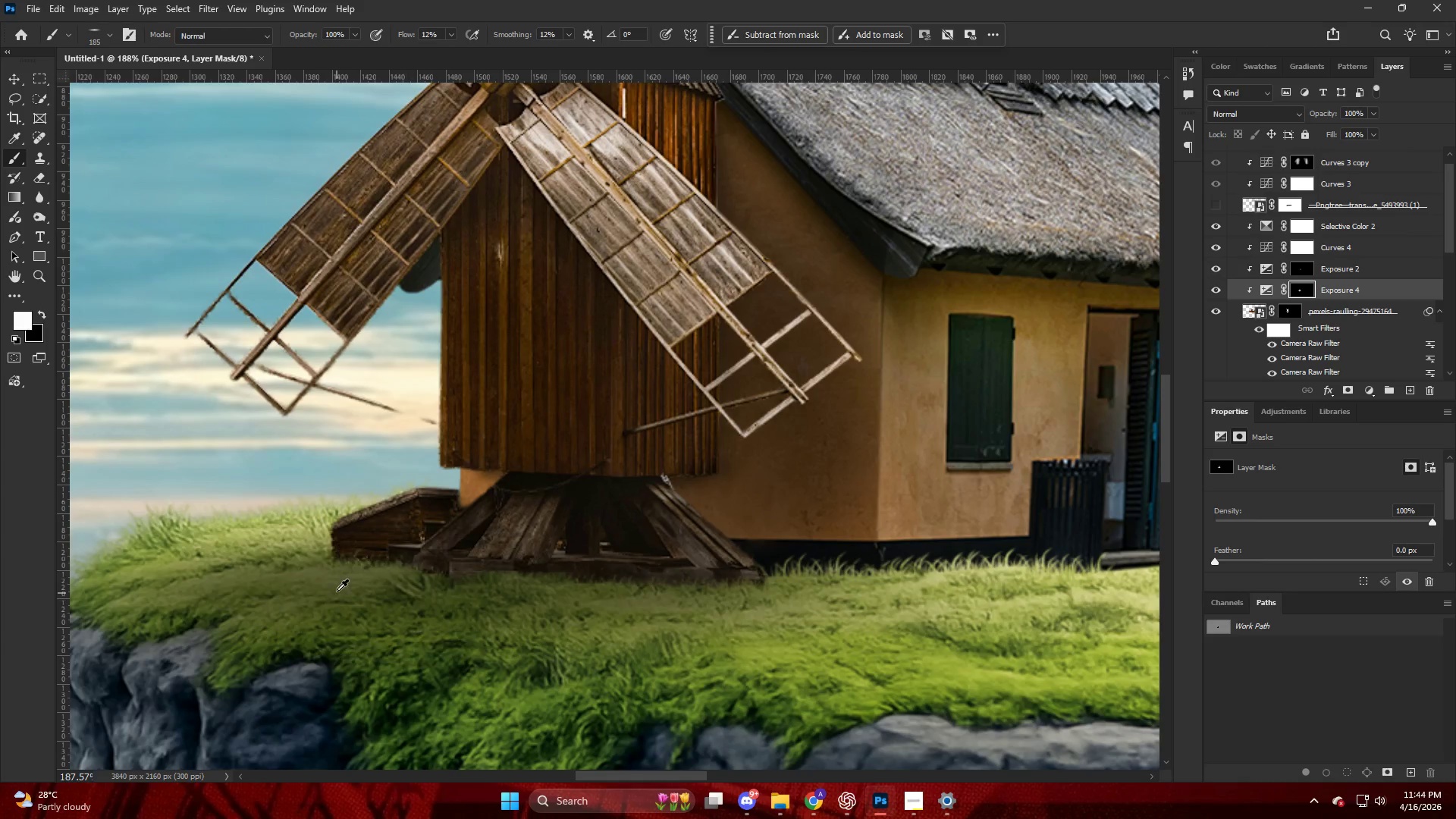 
hold_key(key=AltLeft, duration=0.75)
 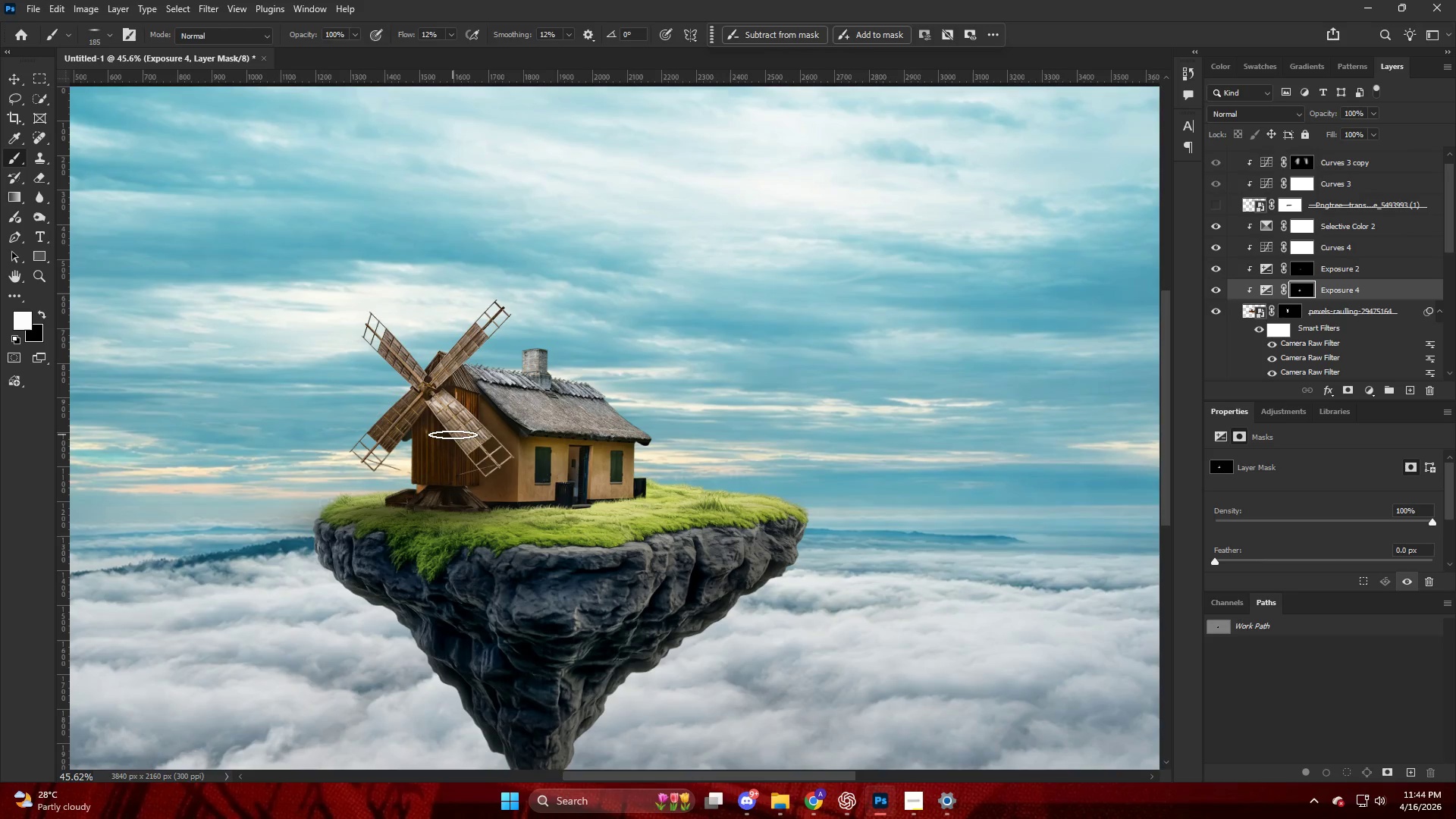 
key(Alt+AltLeft)
 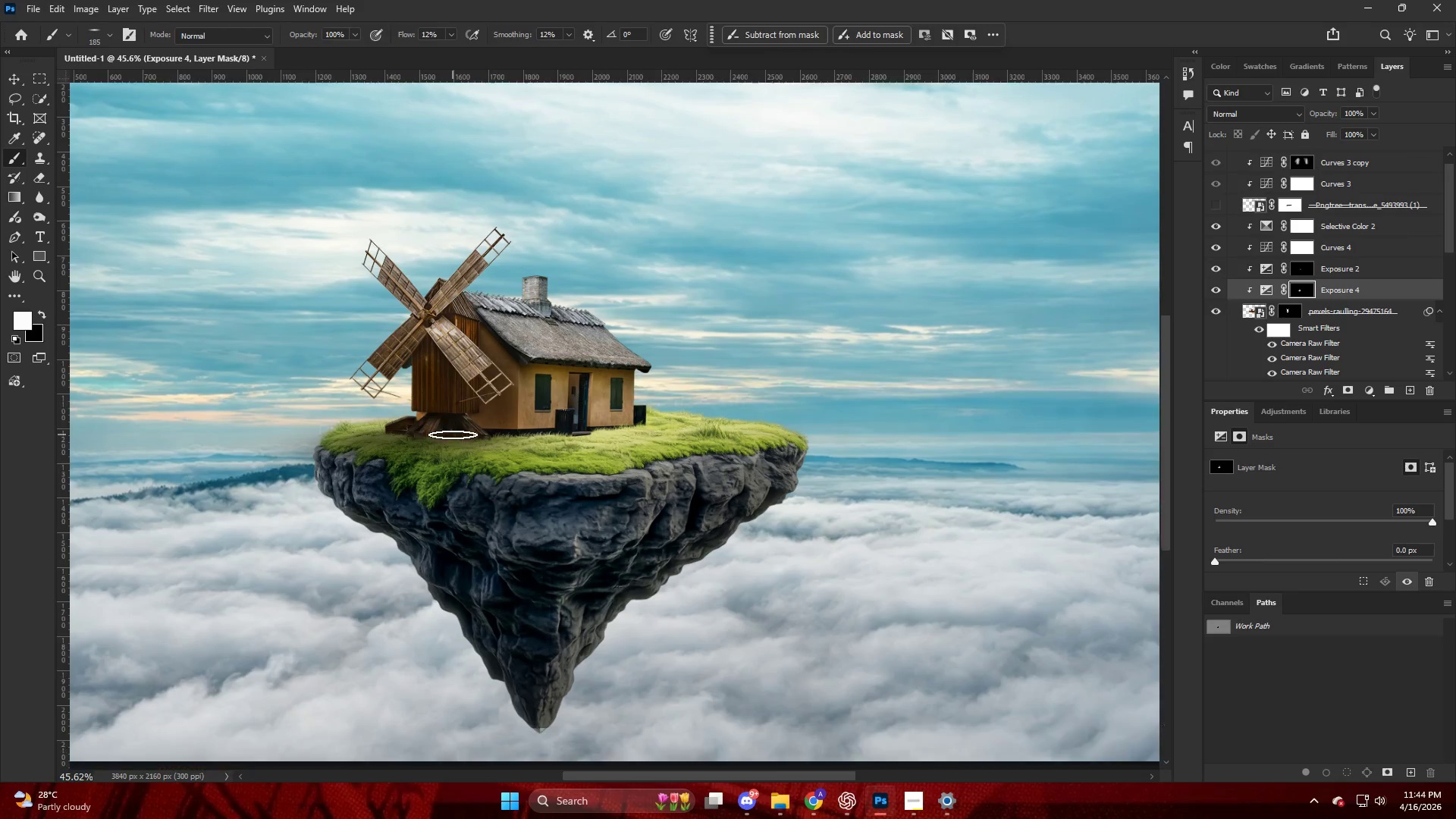 
hold_key(key=ControlLeft, duration=0.45)
scroll: coordinate [522, 431], scroll_direction: down, amount: 17.0
 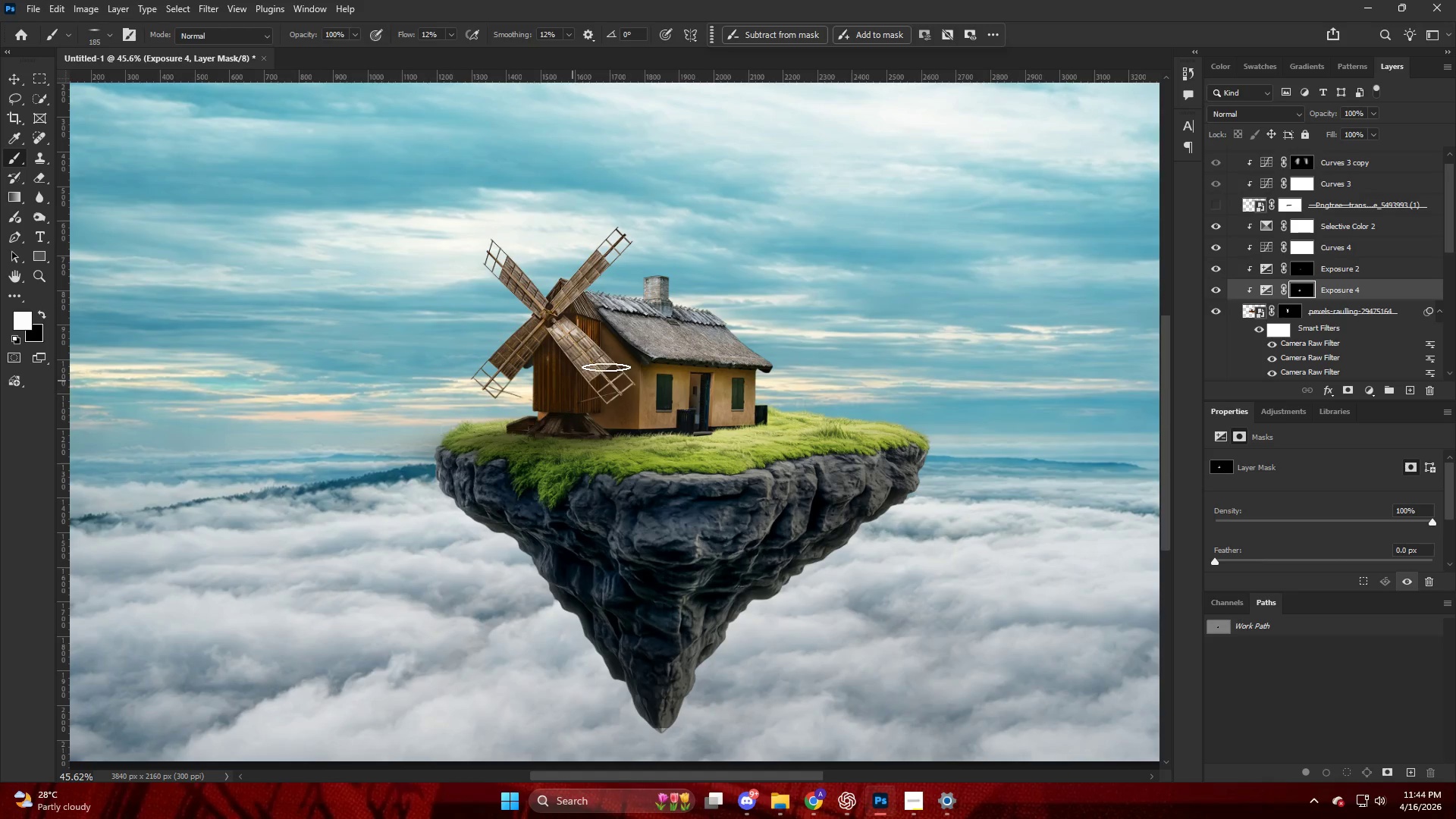 
key(Alt+AltLeft)
 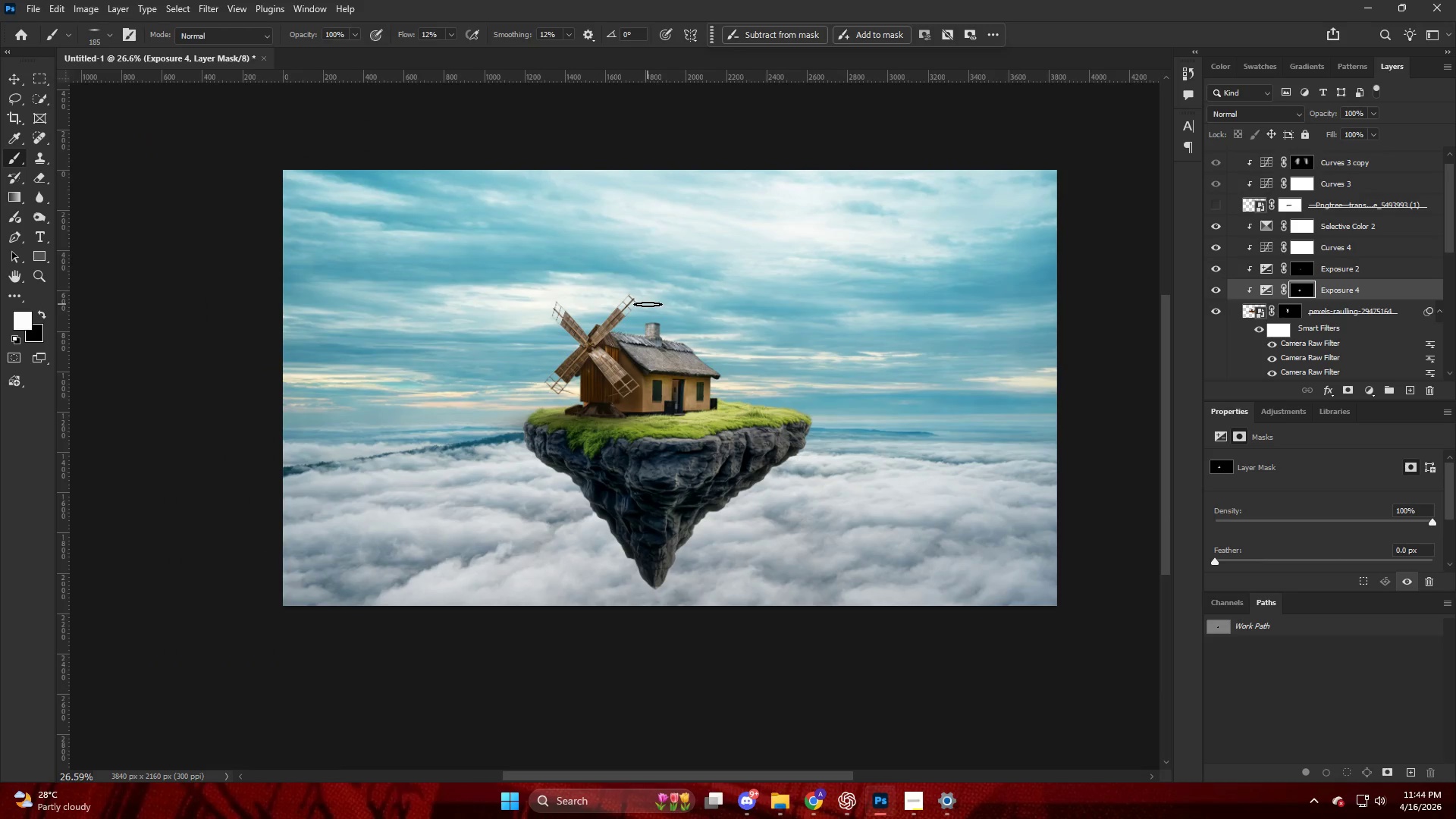 
scroll: coordinate [648, 304], scroll_direction: down, amount: 1.0
 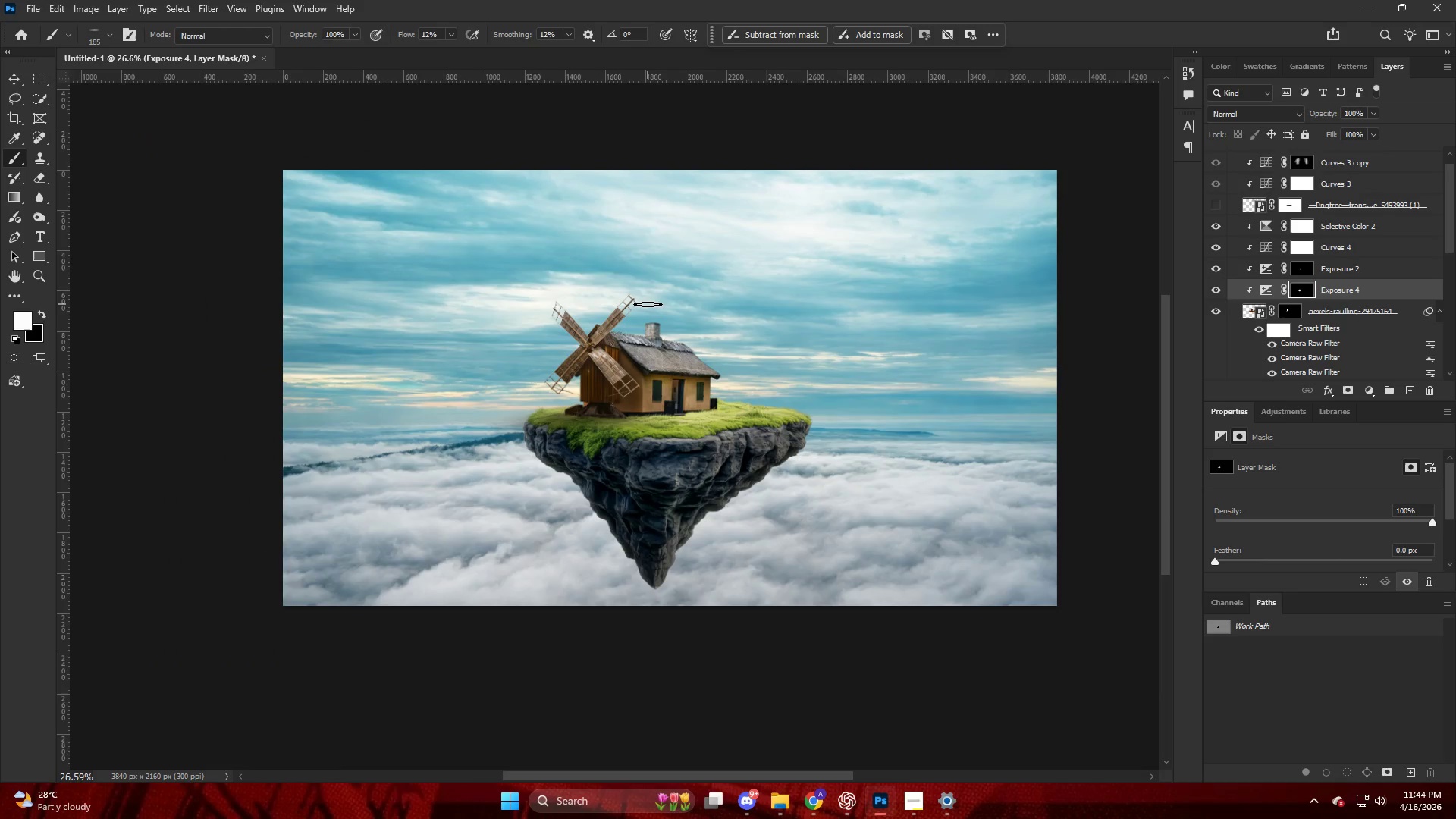 
key(Alt+AltLeft)
 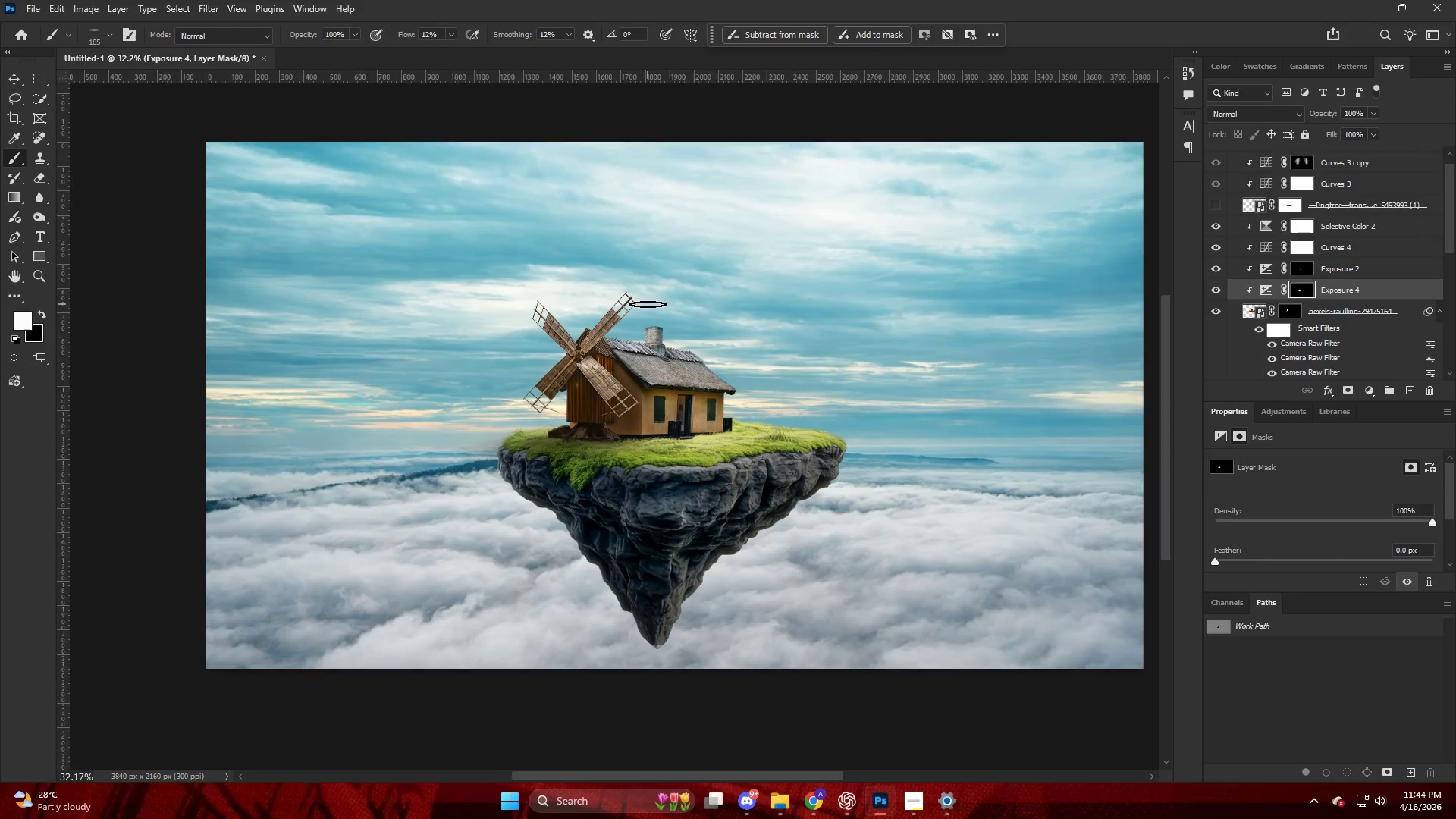 
scroll: coordinate [648, 304], scroll_direction: up, amount: 4.0
 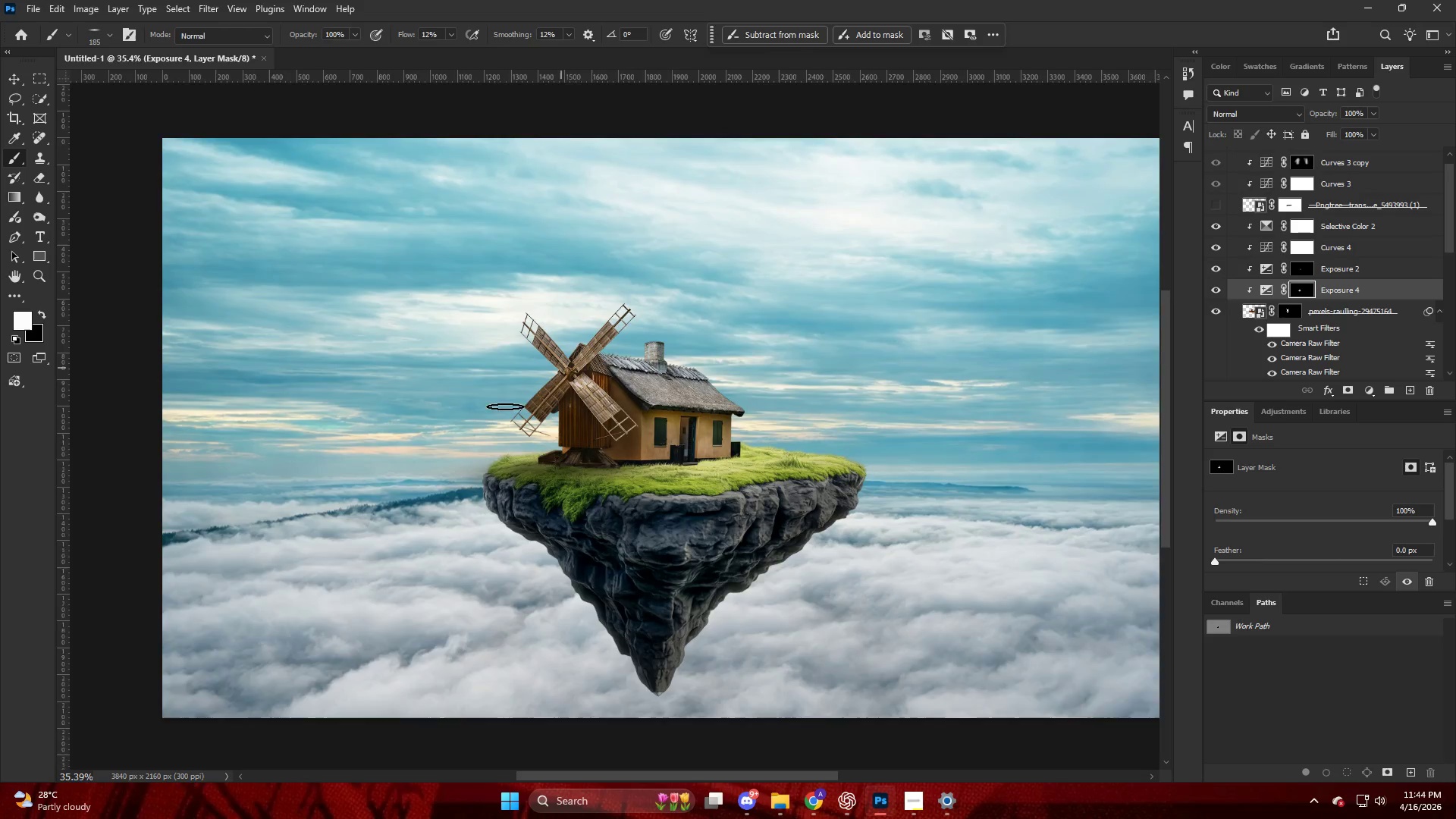 
hold_key(key=AltLeft, duration=0.53)
hold_key(key=AltLeft, duration=0.41)
scroll: coordinate [633, 400], scroll_direction: down, amount: 5.0
 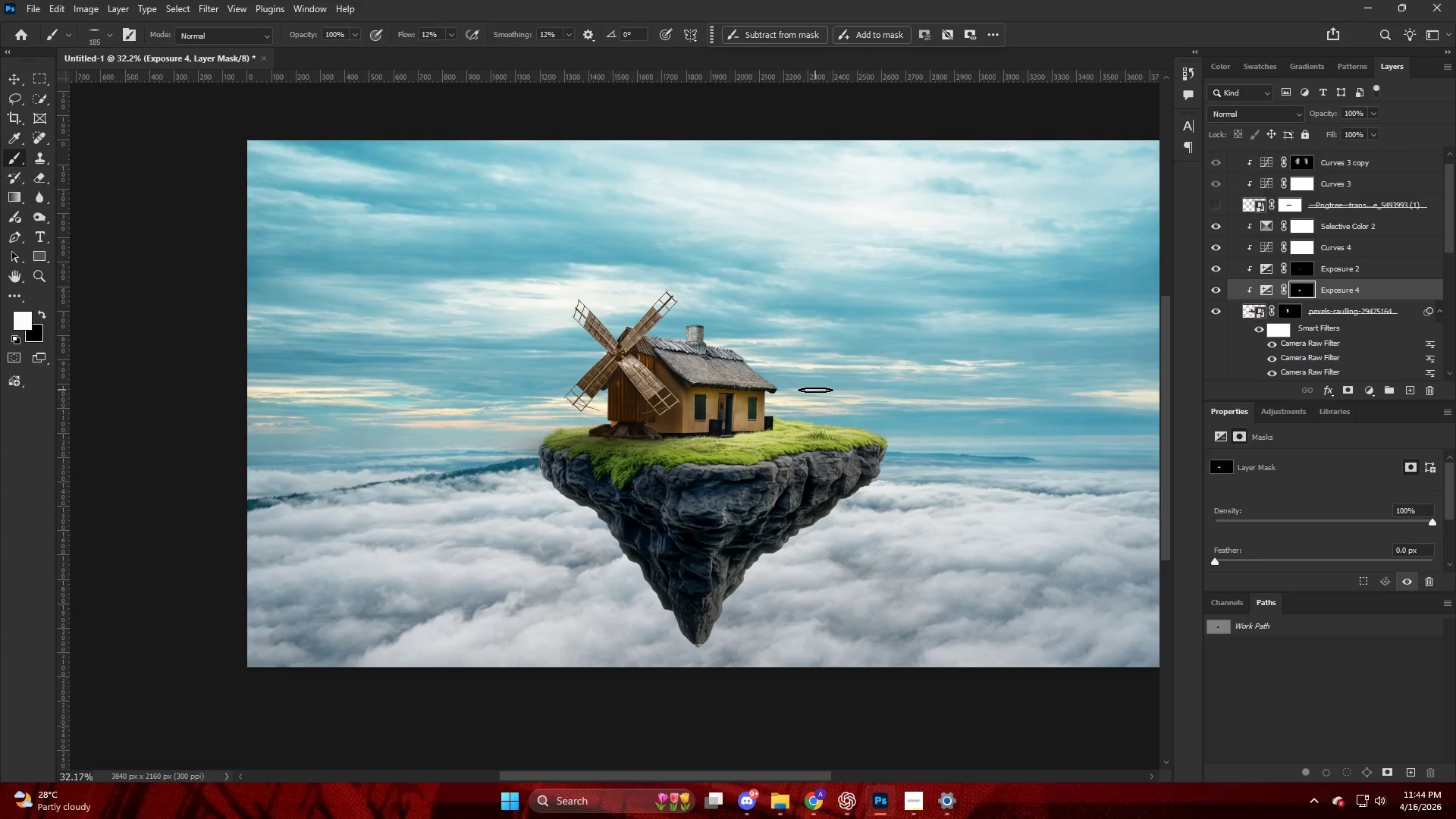 
key(Control+ControlLeft)
 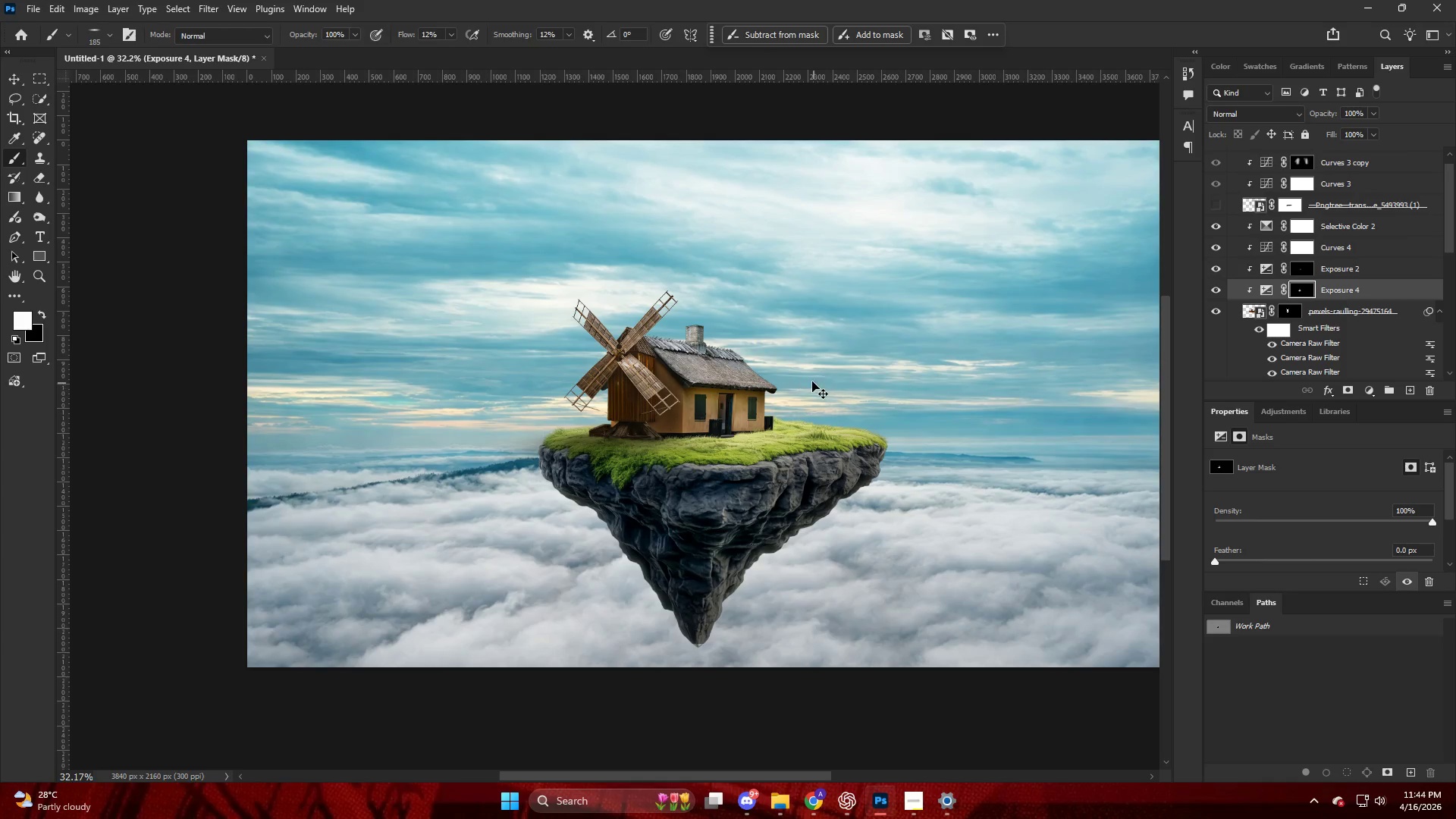 
scroll: coordinate [810, 381], scroll_direction: down, amount: 4.0
 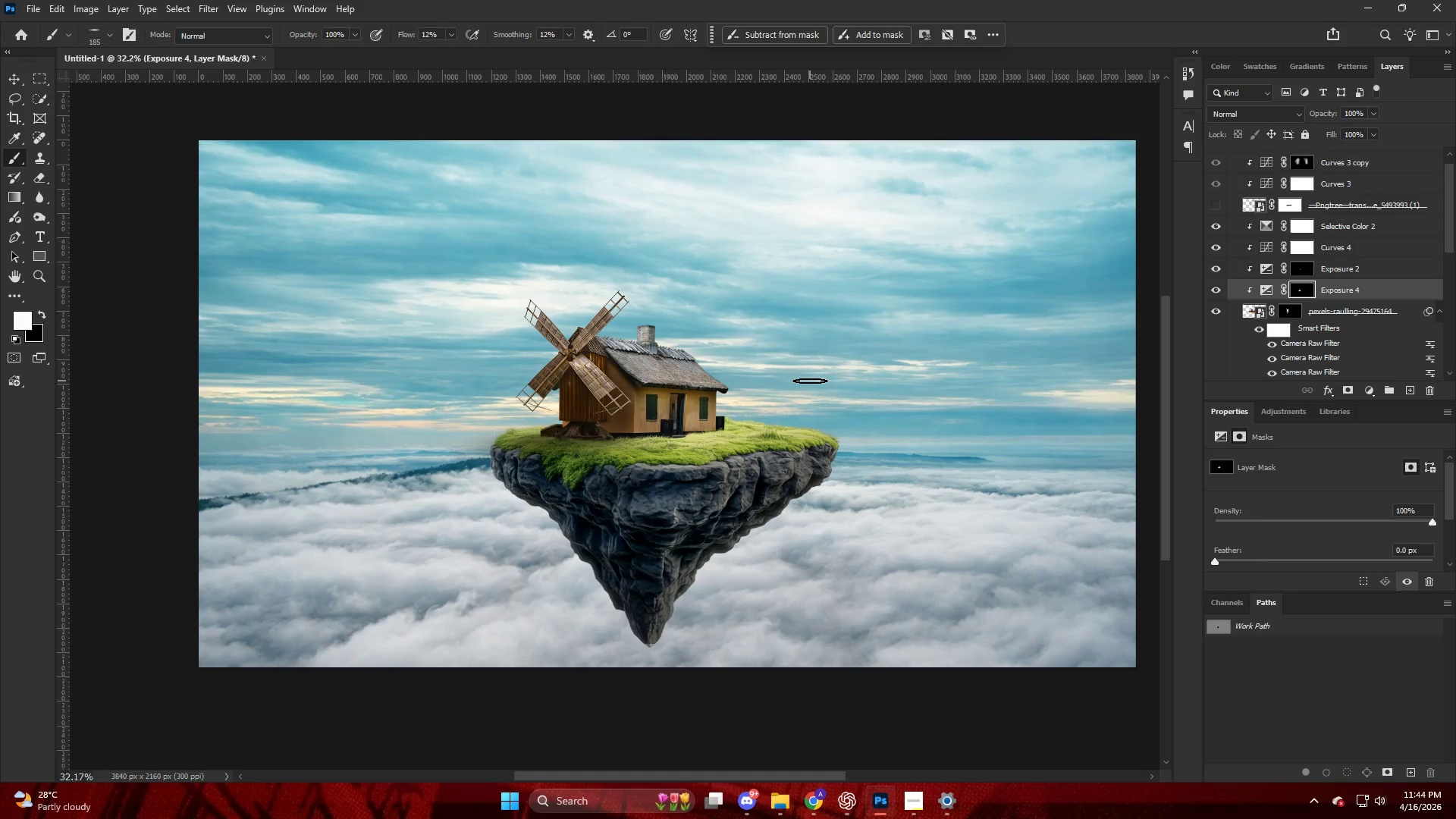 
hold_key(key=AltLeft, duration=0.72)
 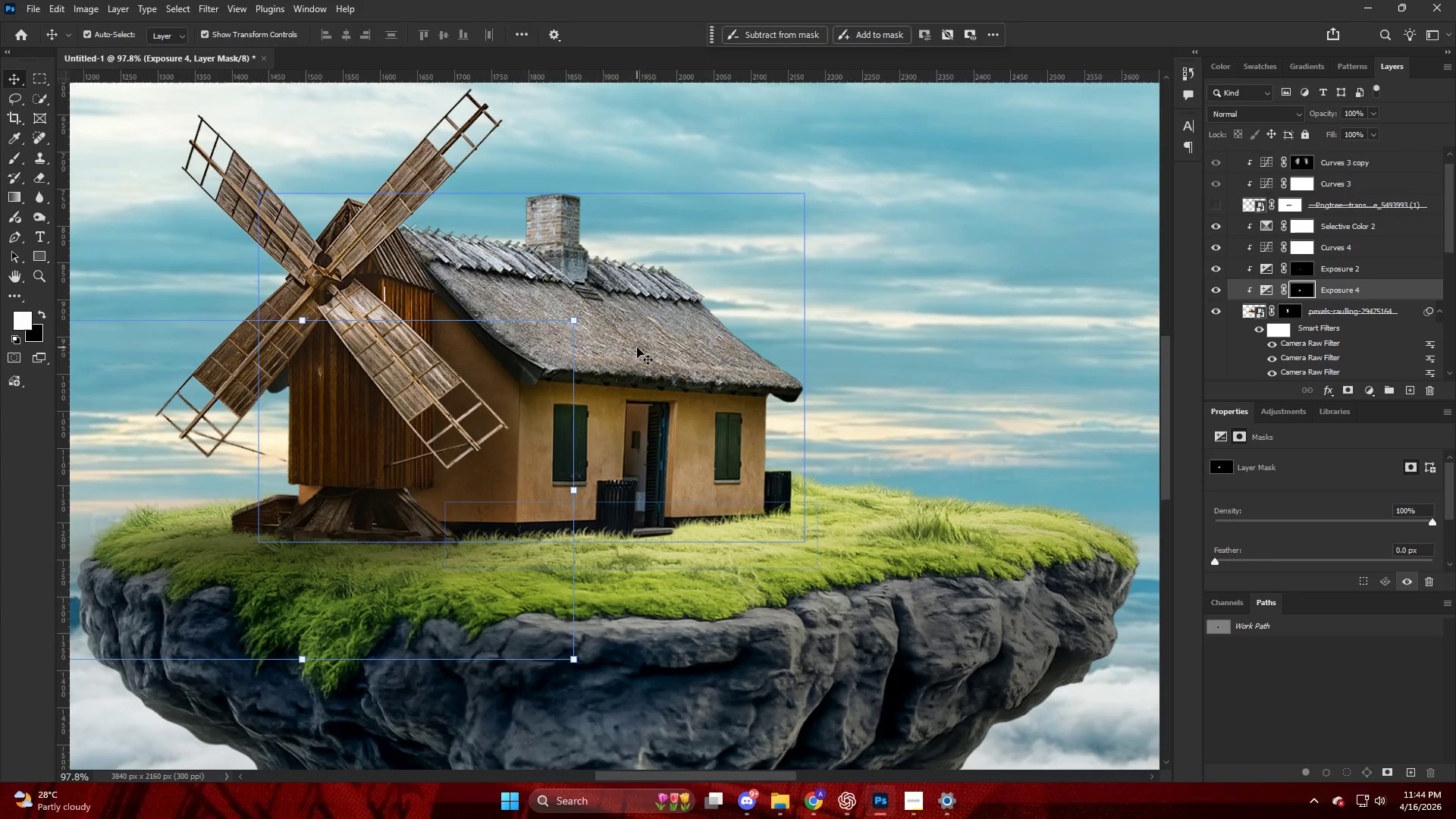 
key(V)
 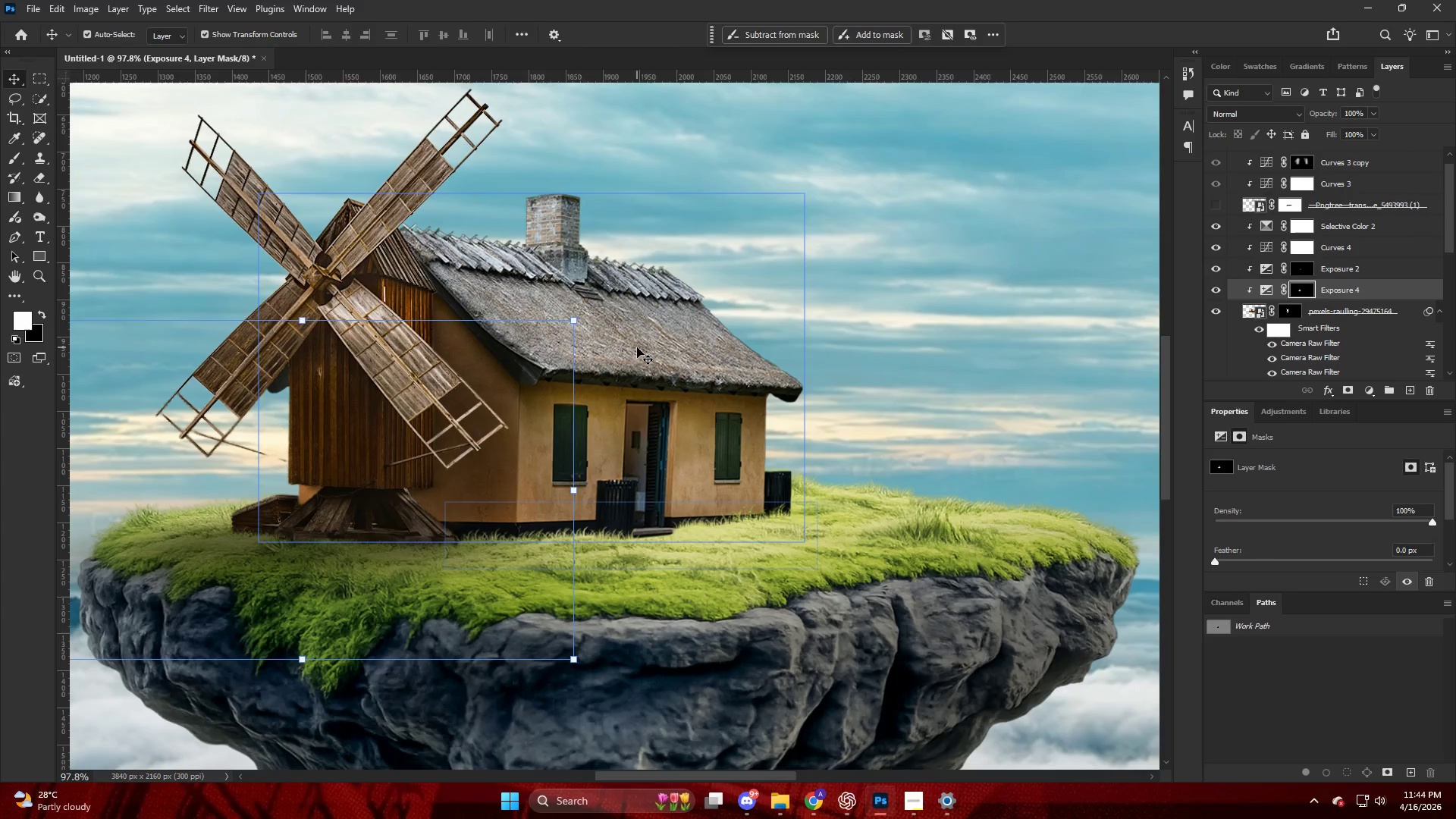 
scroll: coordinate [624, 373], scroll_direction: up, amount: 12.0
 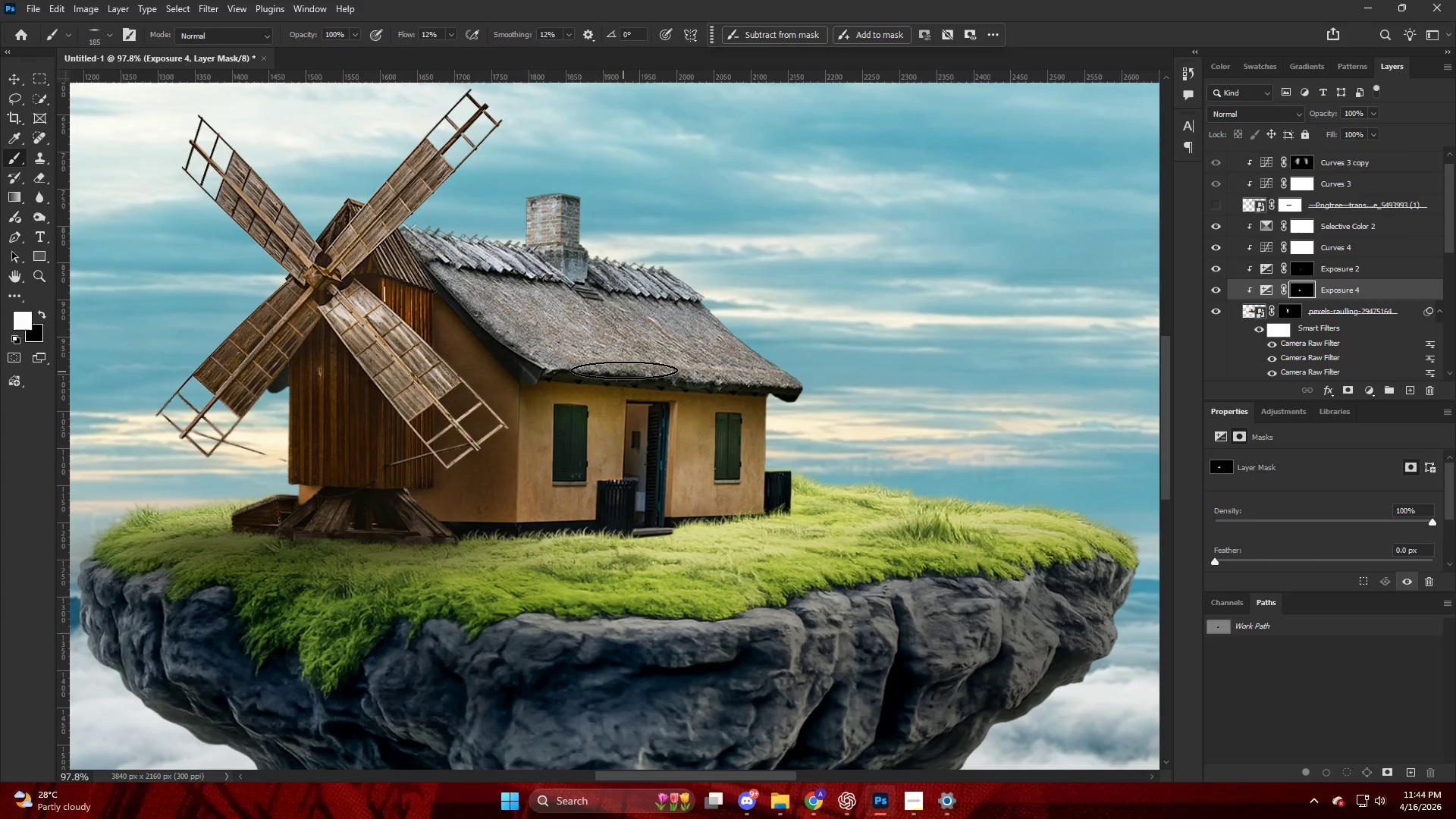 
left_click([637, 347])
 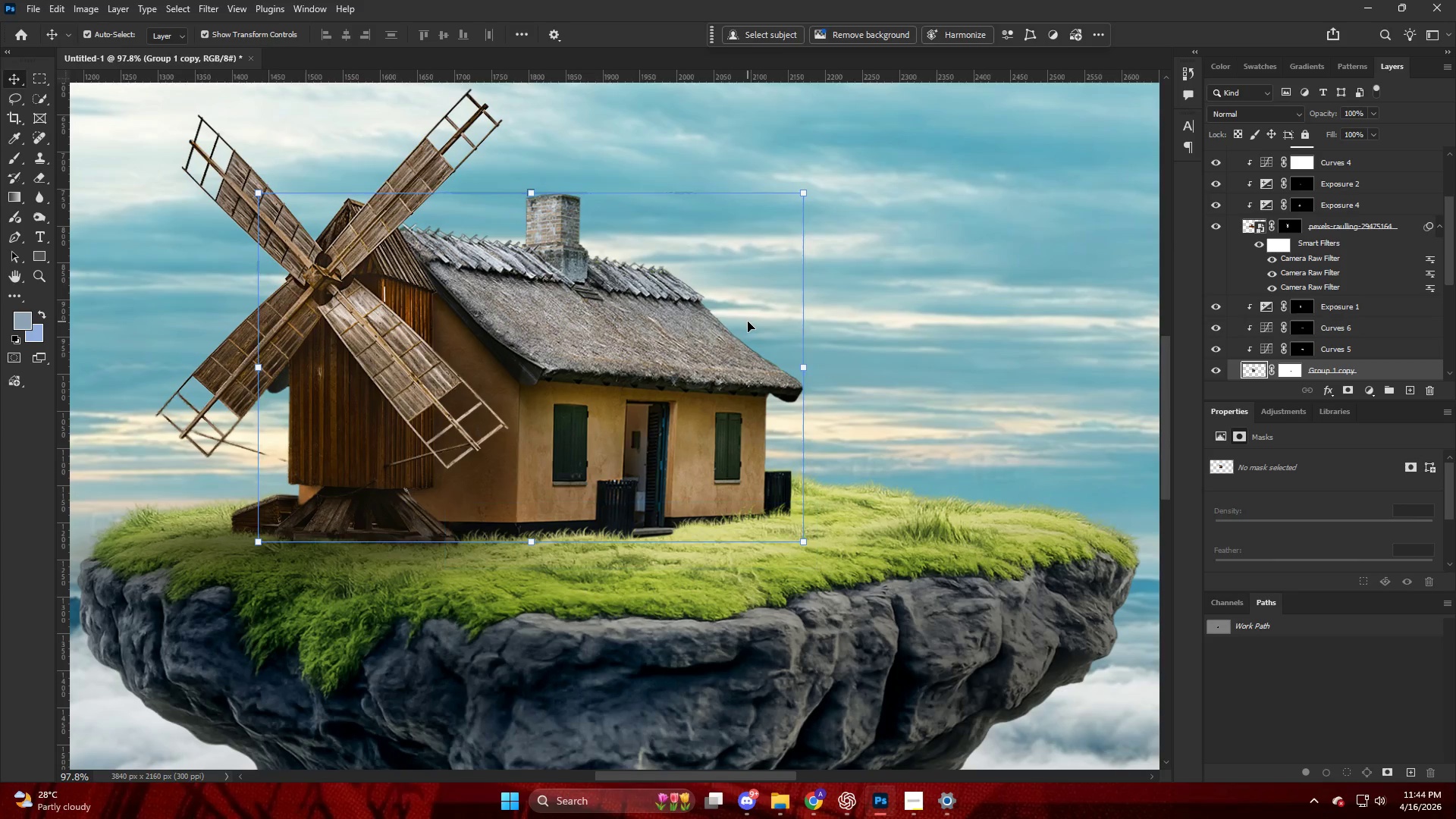 
key(Control+T)
 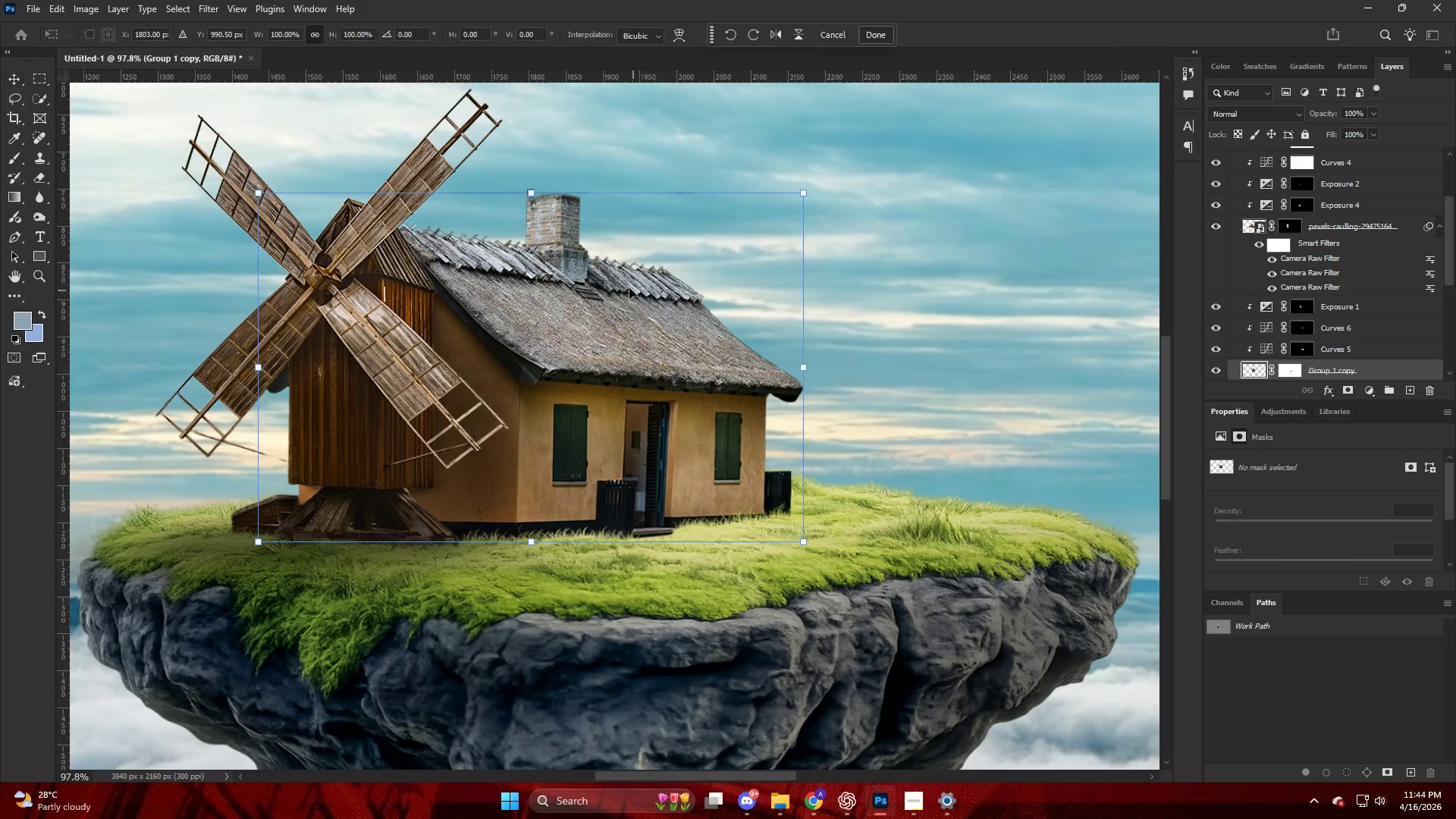 
right_click([627, 287])
 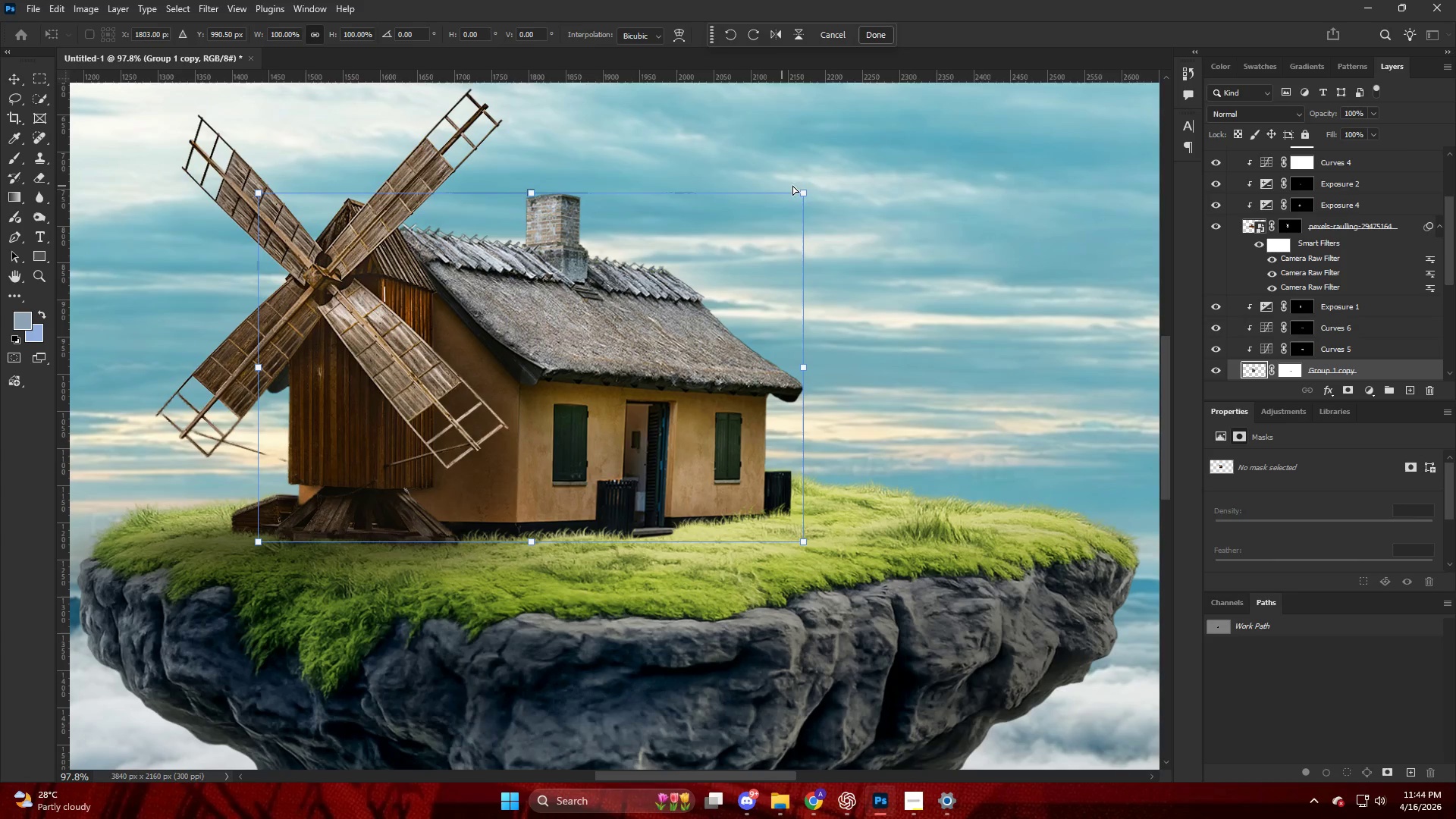 
left_click_drag(start_coordinate=[806, 187], to_coordinate=[816, 163])
 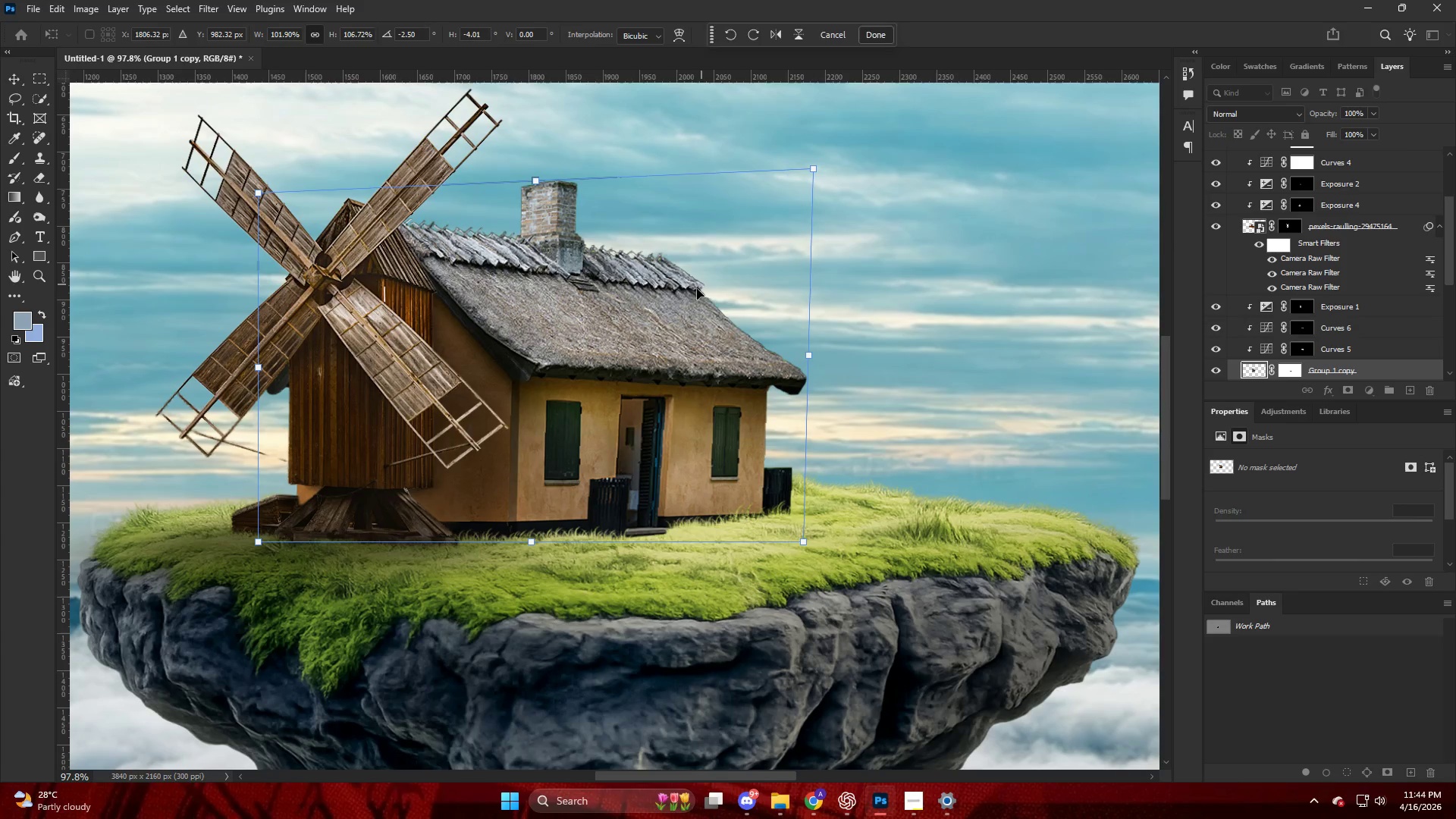 
left_click_drag(start_coordinate=[697, 289], to_coordinate=[703, 290])
 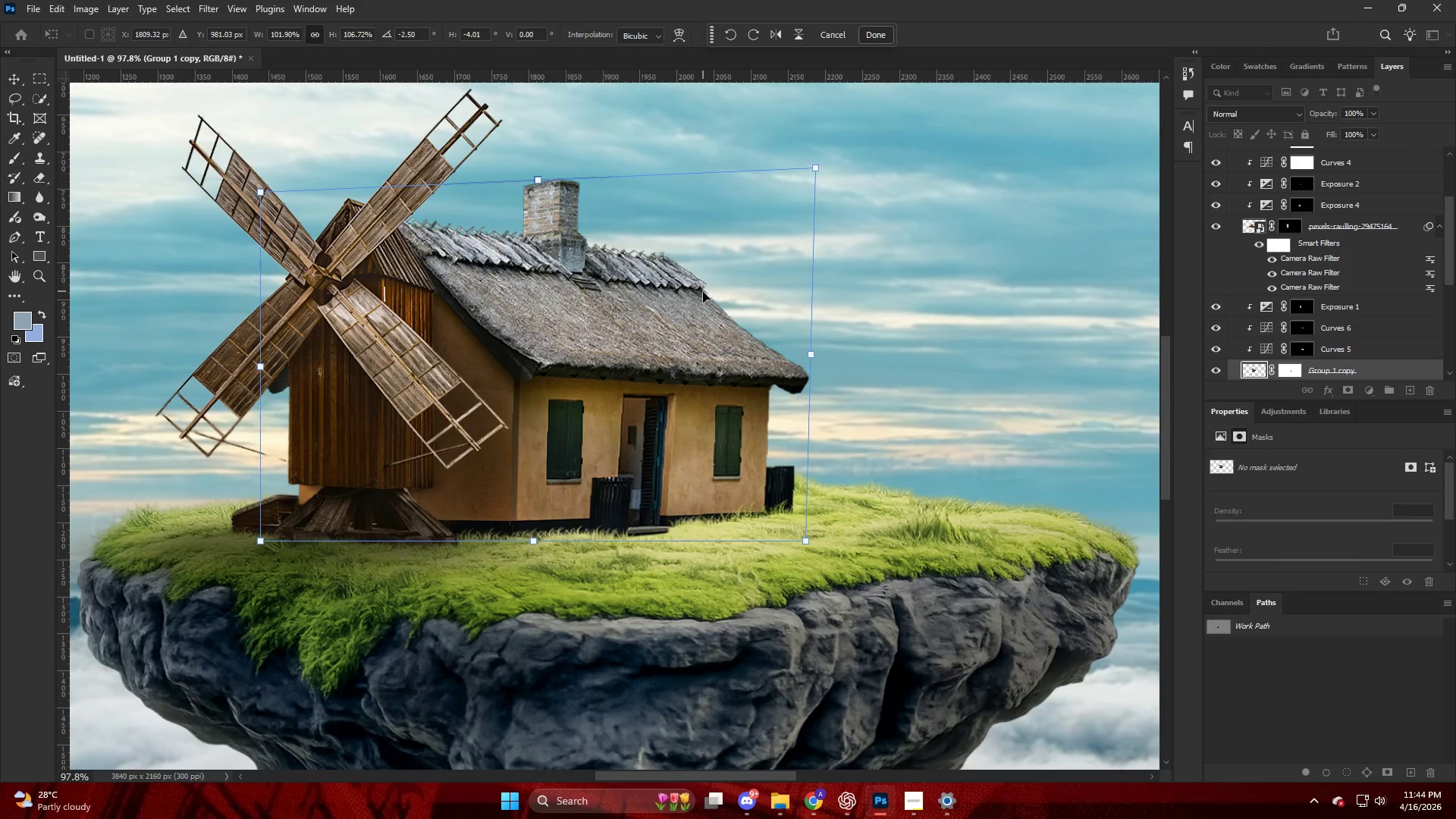 
key(Control+ControlLeft)
 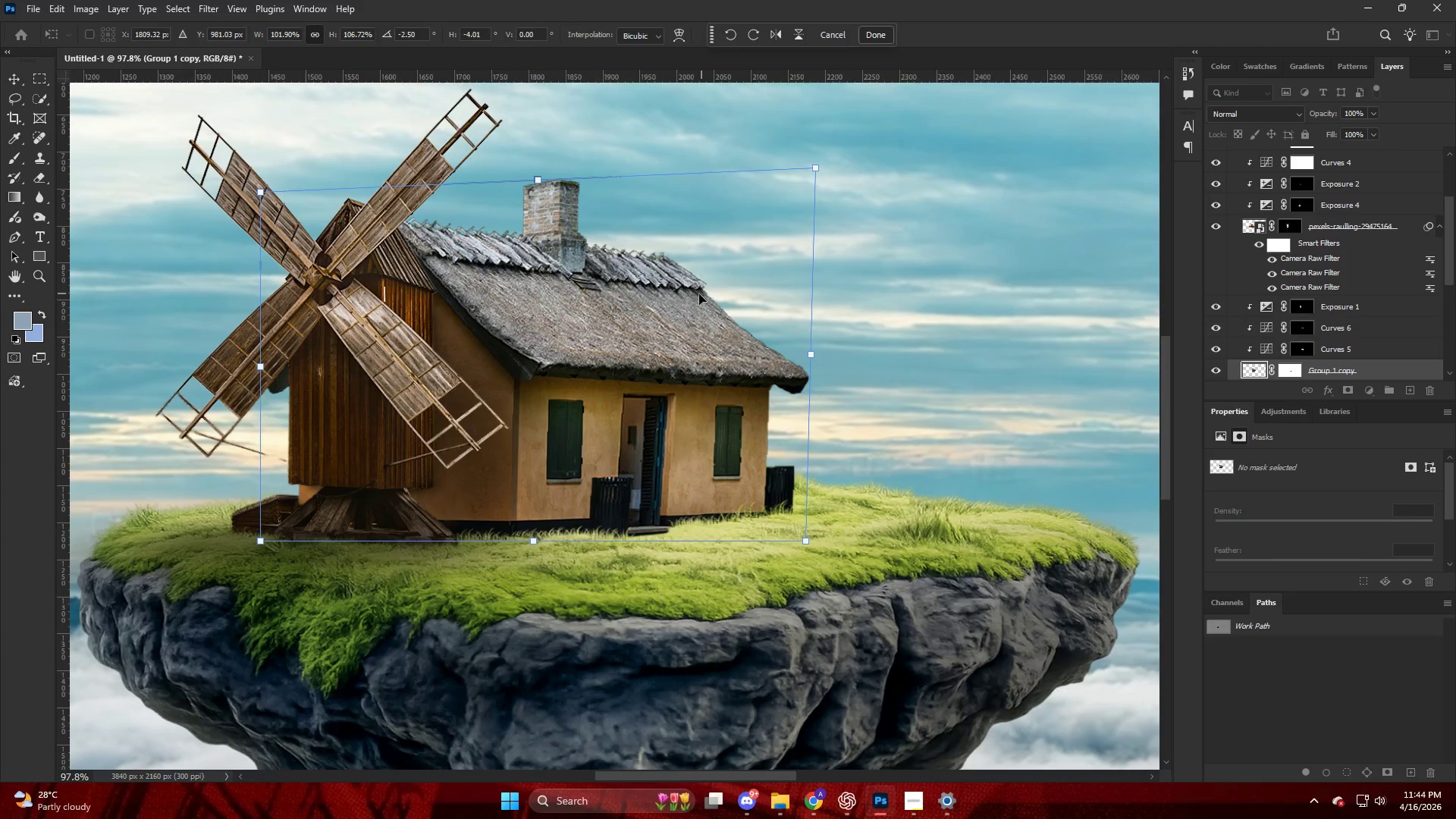 
key(Control+Z)
 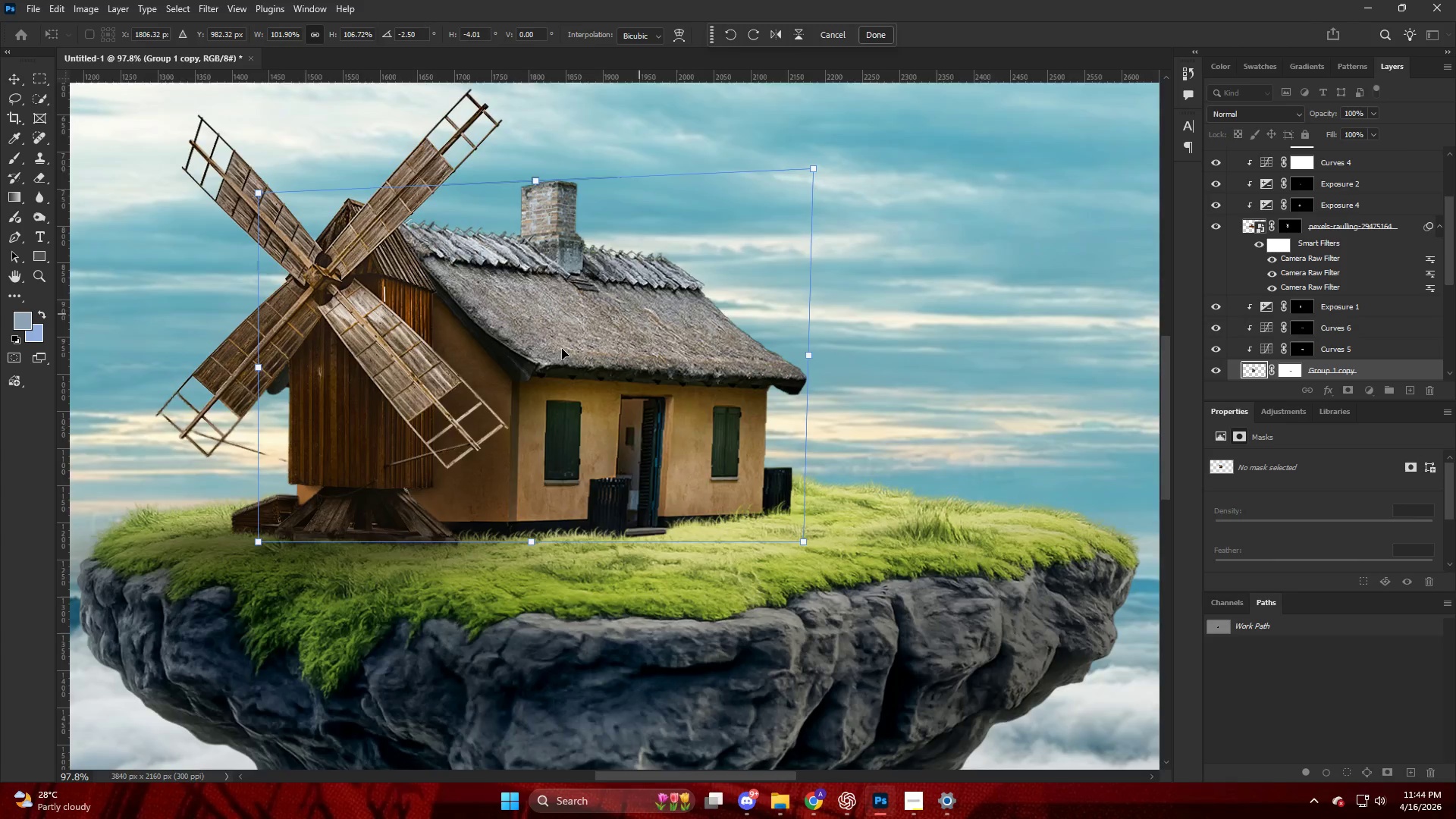 
hold_key(key=AltLeft, duration=0.36)
 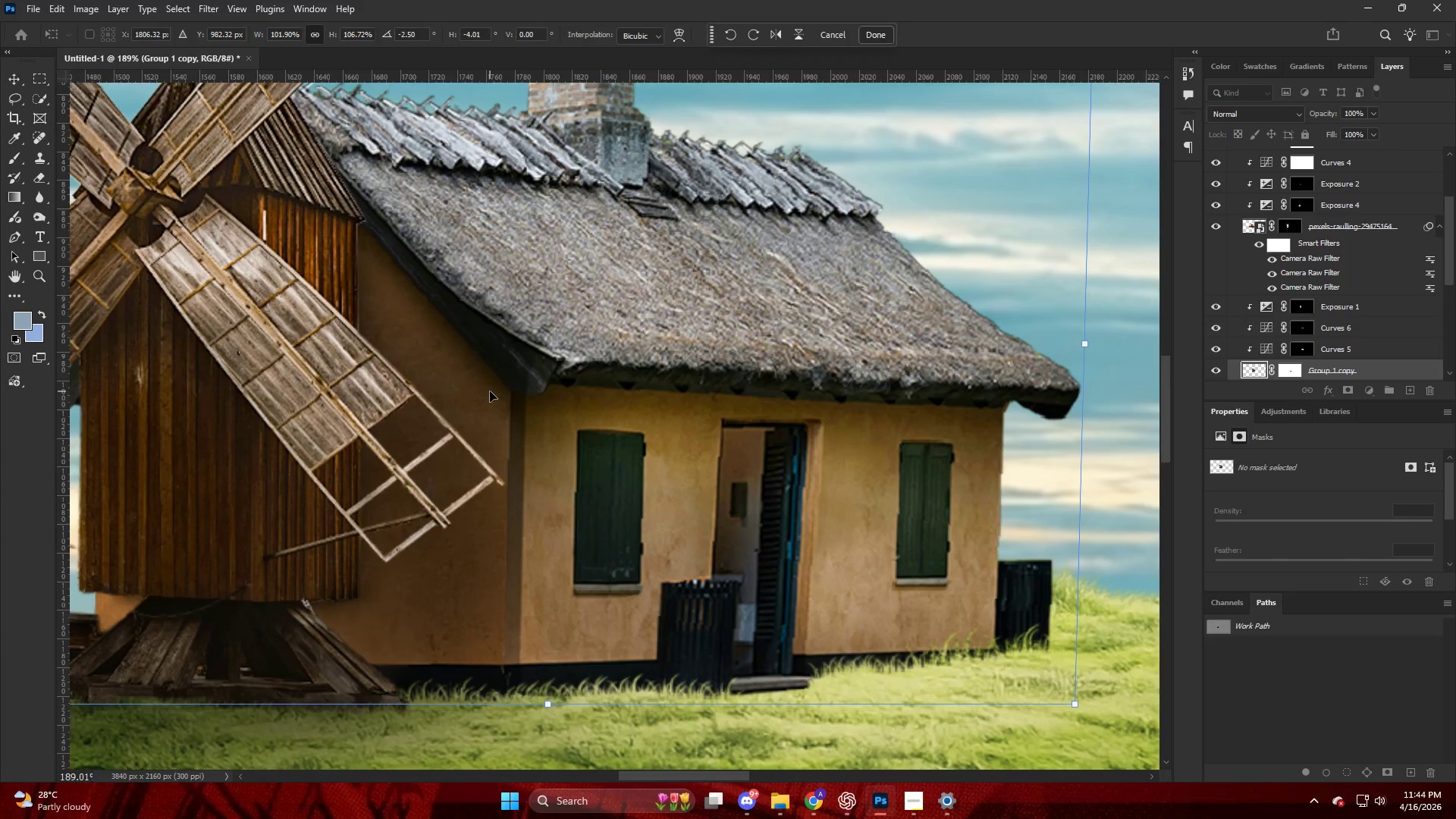 
key(V)
 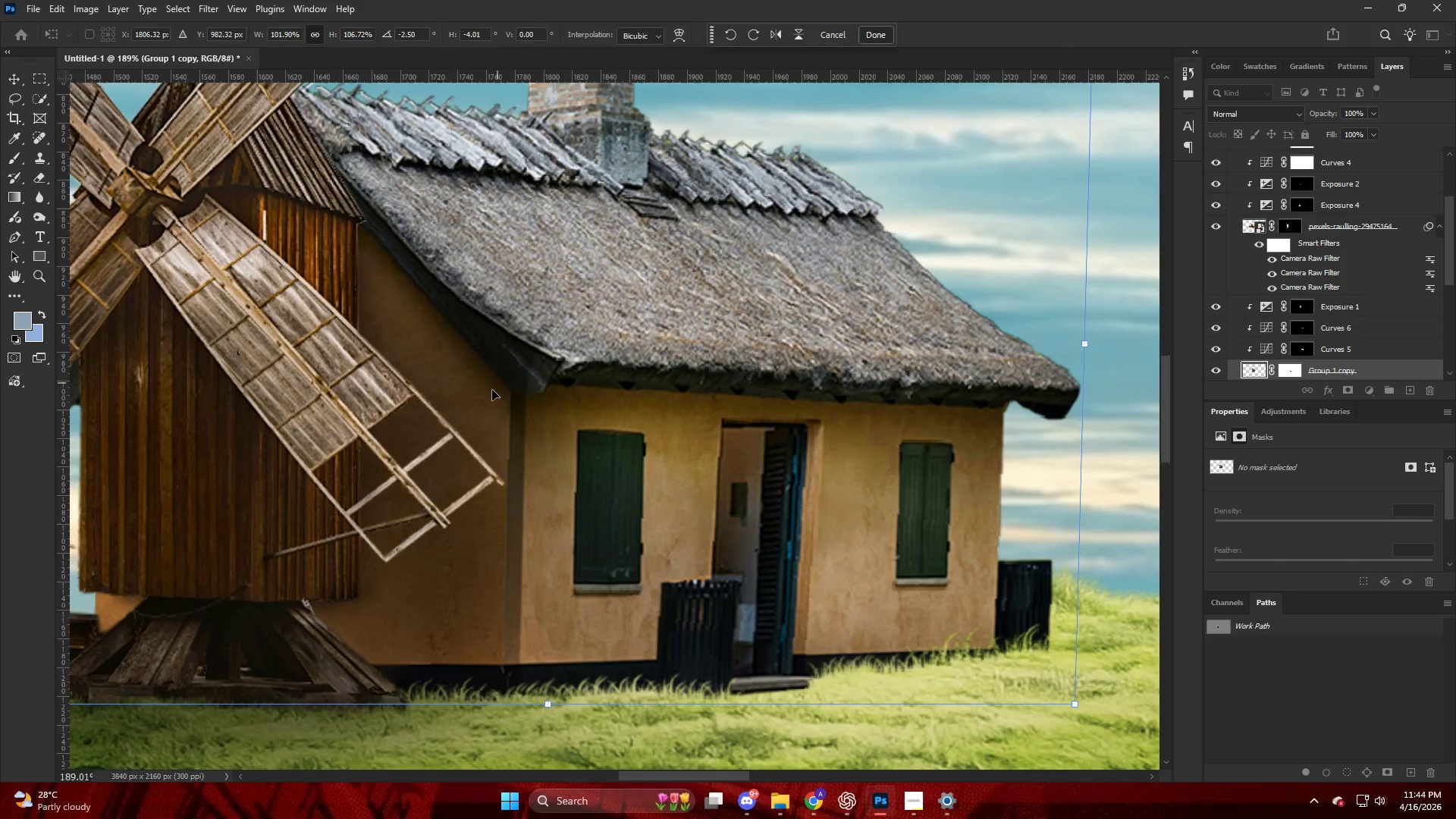 
left_click([490, 391])
 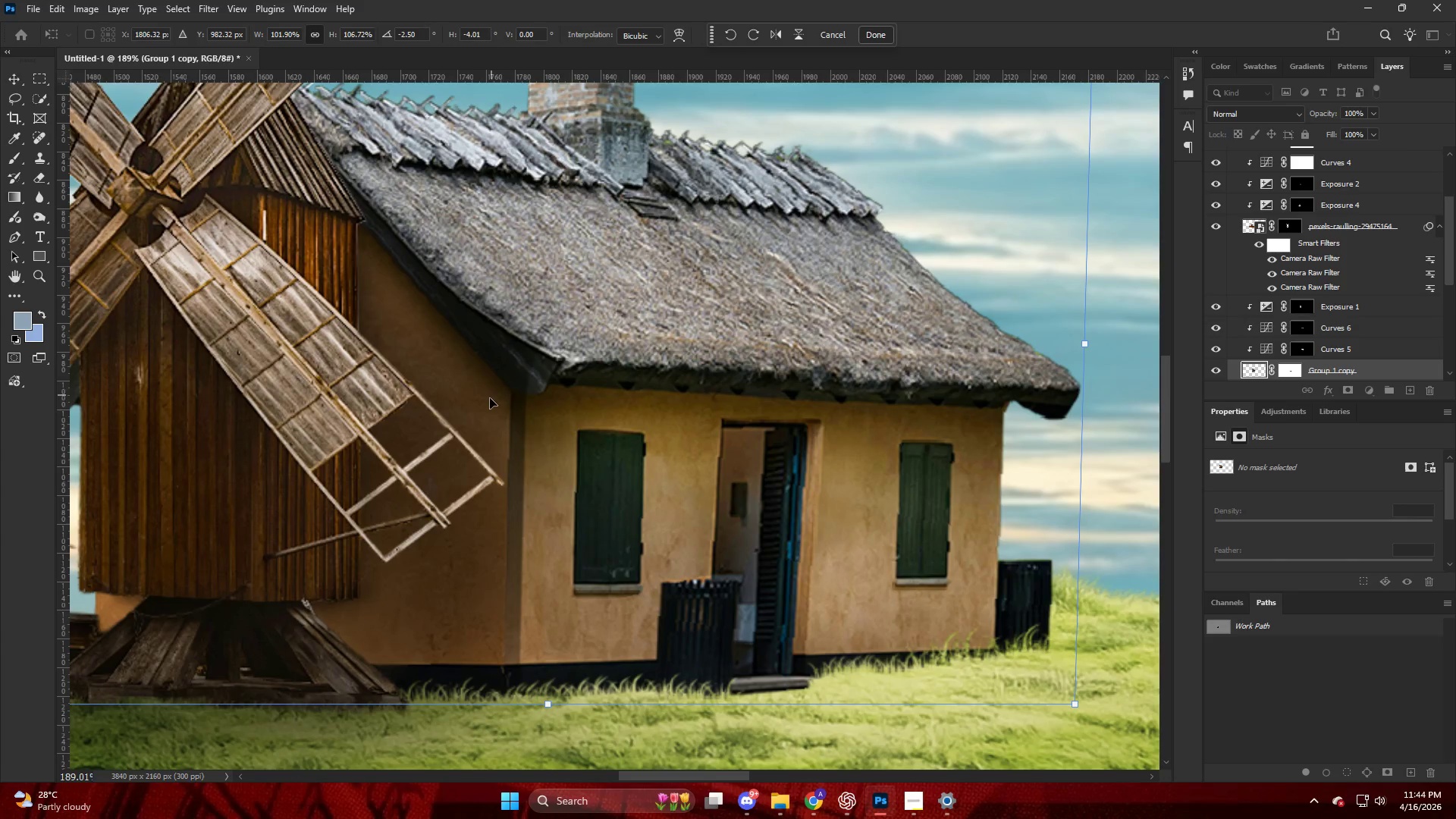 
scroll: coordinate [503, 369], scroll_direction: up, amount: 8.0
 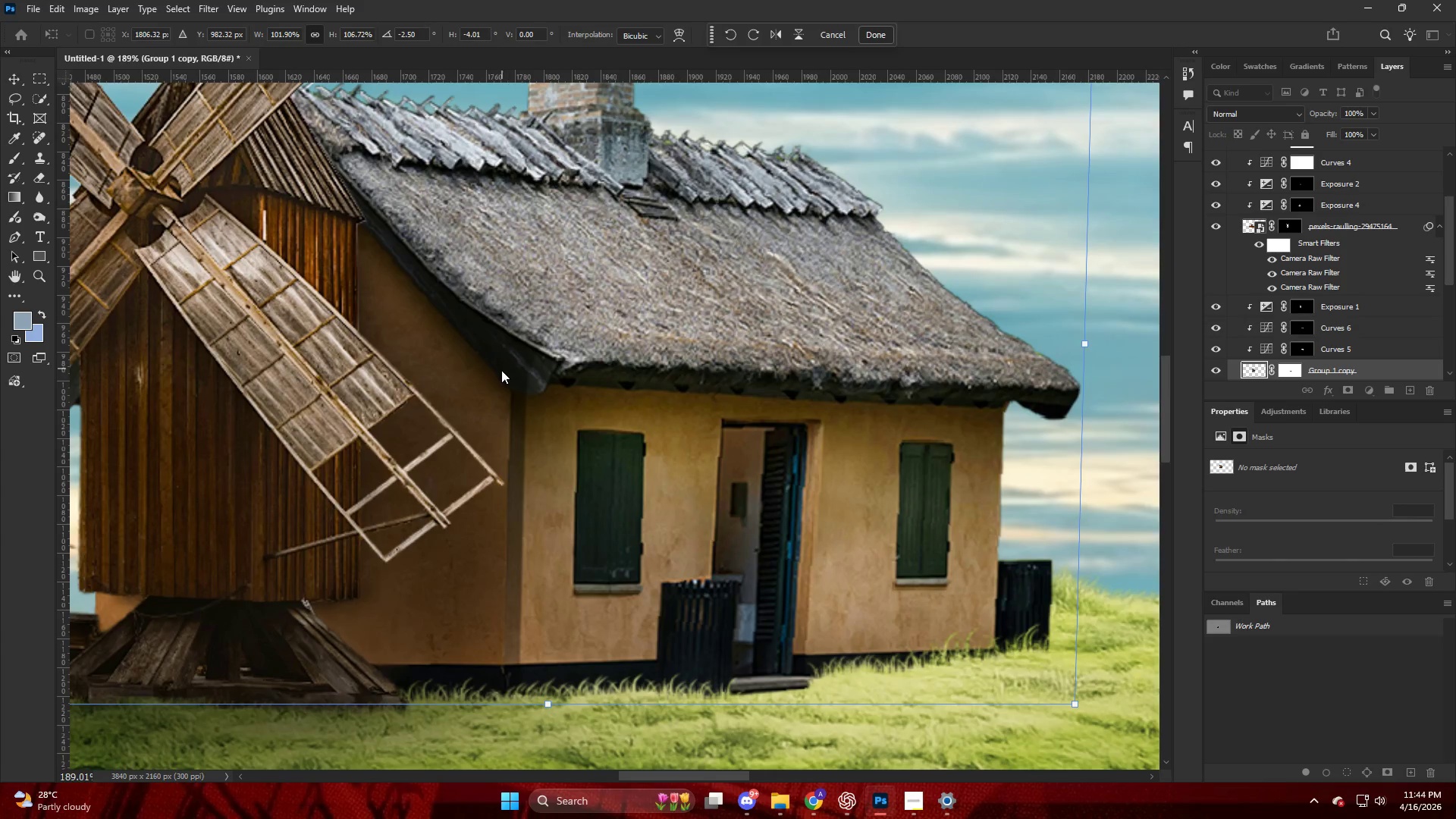 
left_click_drag(start_coordinate=[483, 400], to_coordinate=[498, 403])
 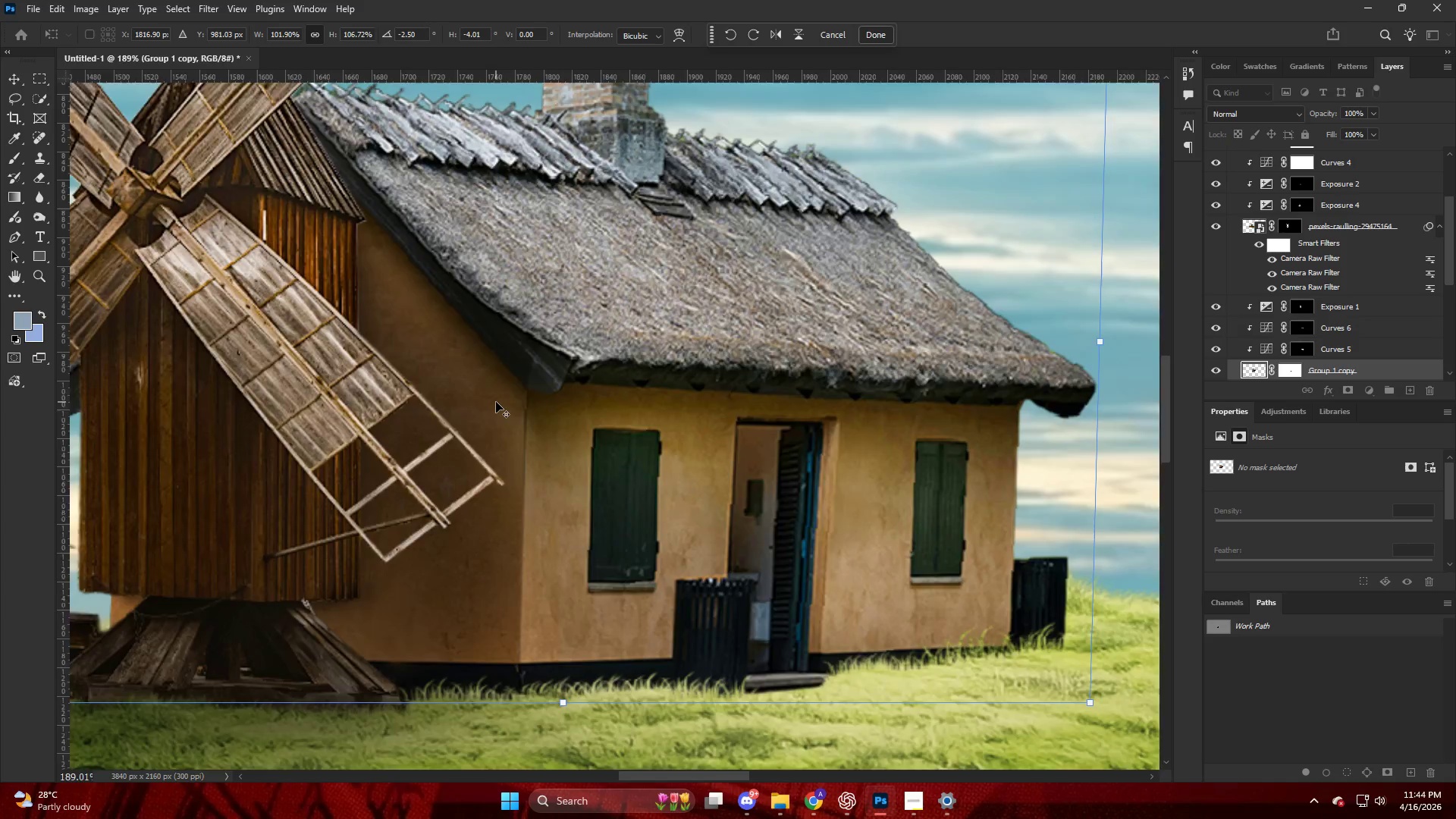 
hold_key(key=AltLeft, duration=0.39)
scroll: coordinate [496, 402], scroll_direction: down, amount: 6.0
 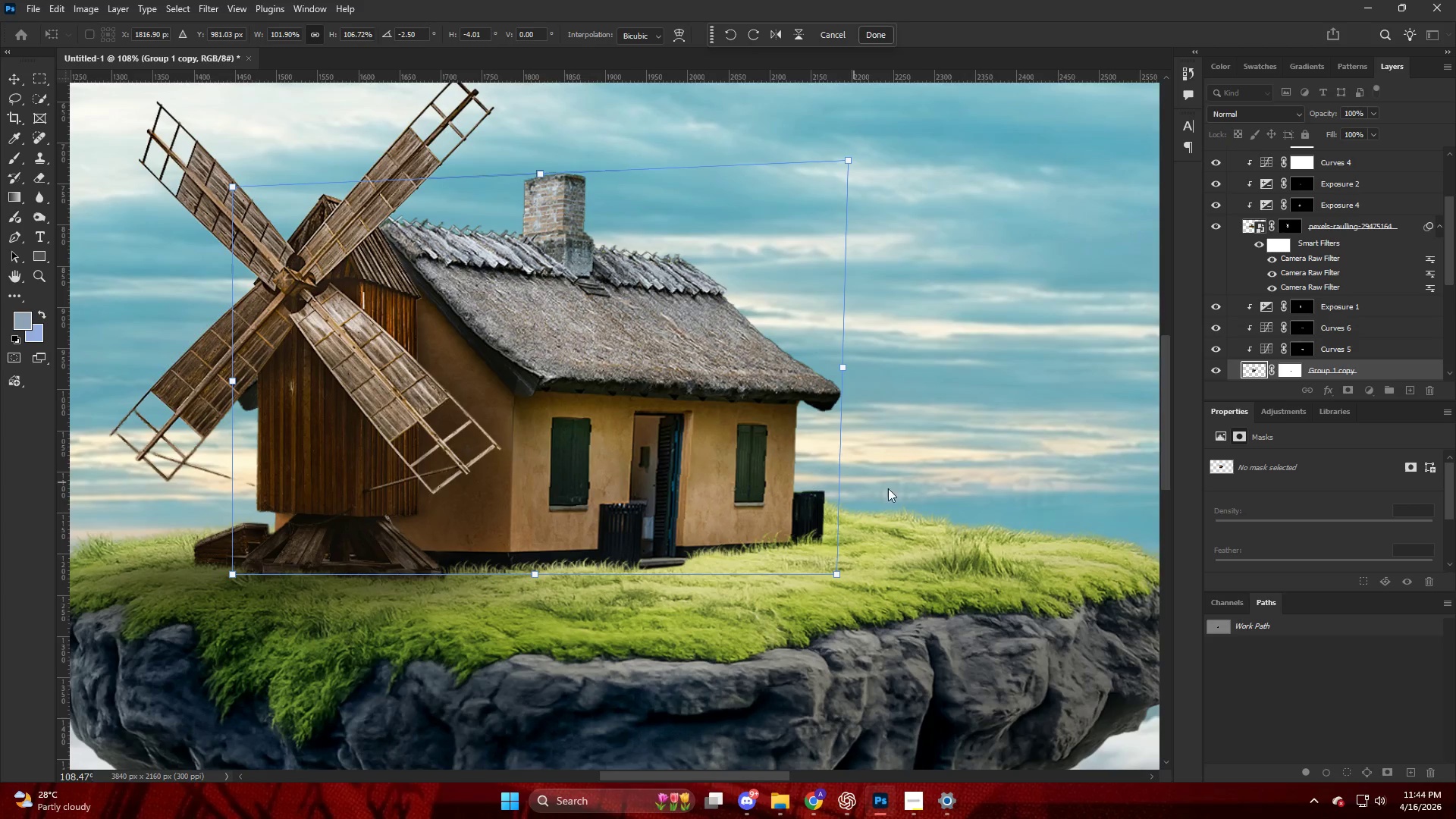 
left_click([1021, 504])
 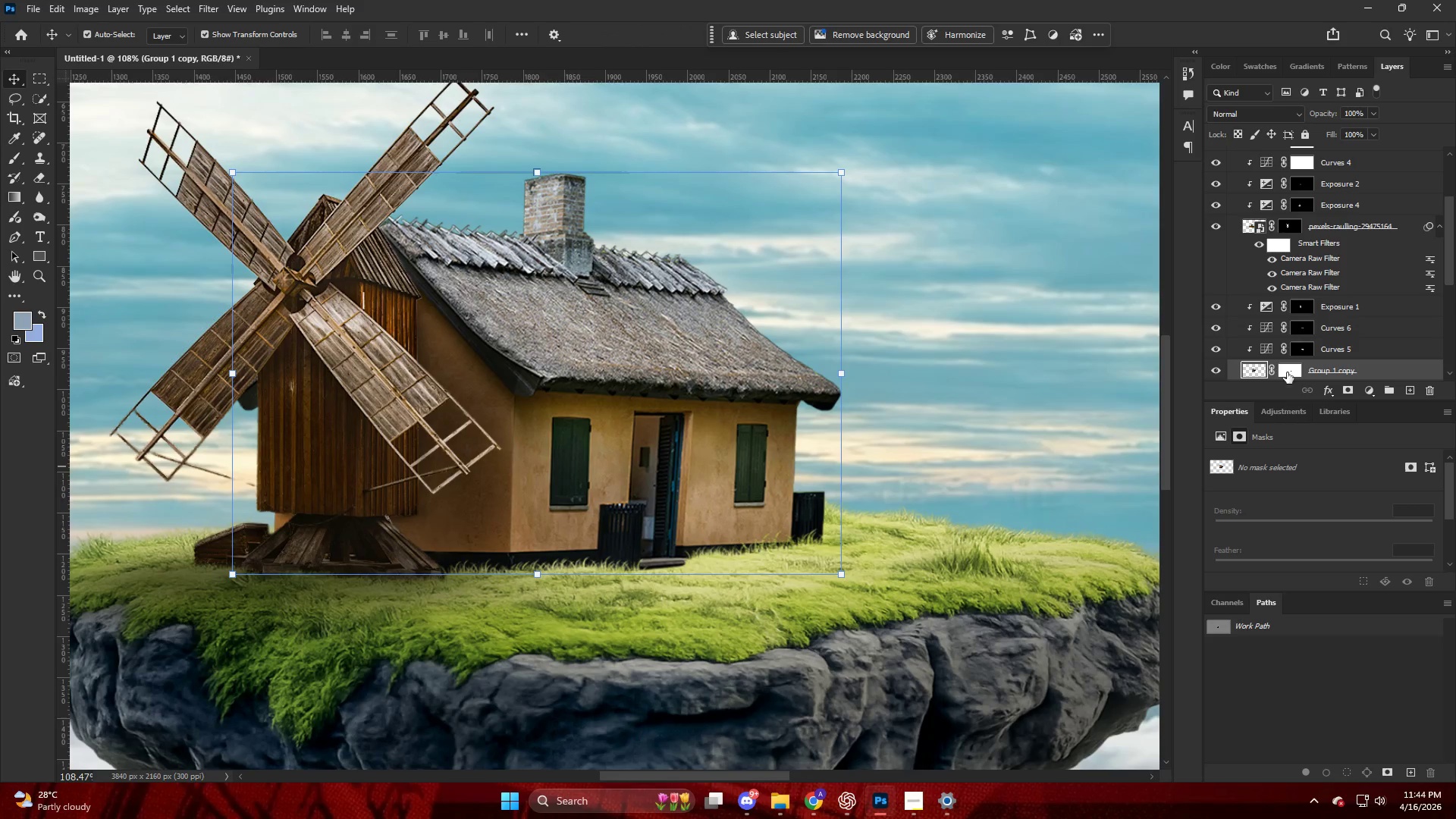 
left_click([1367, 312])
 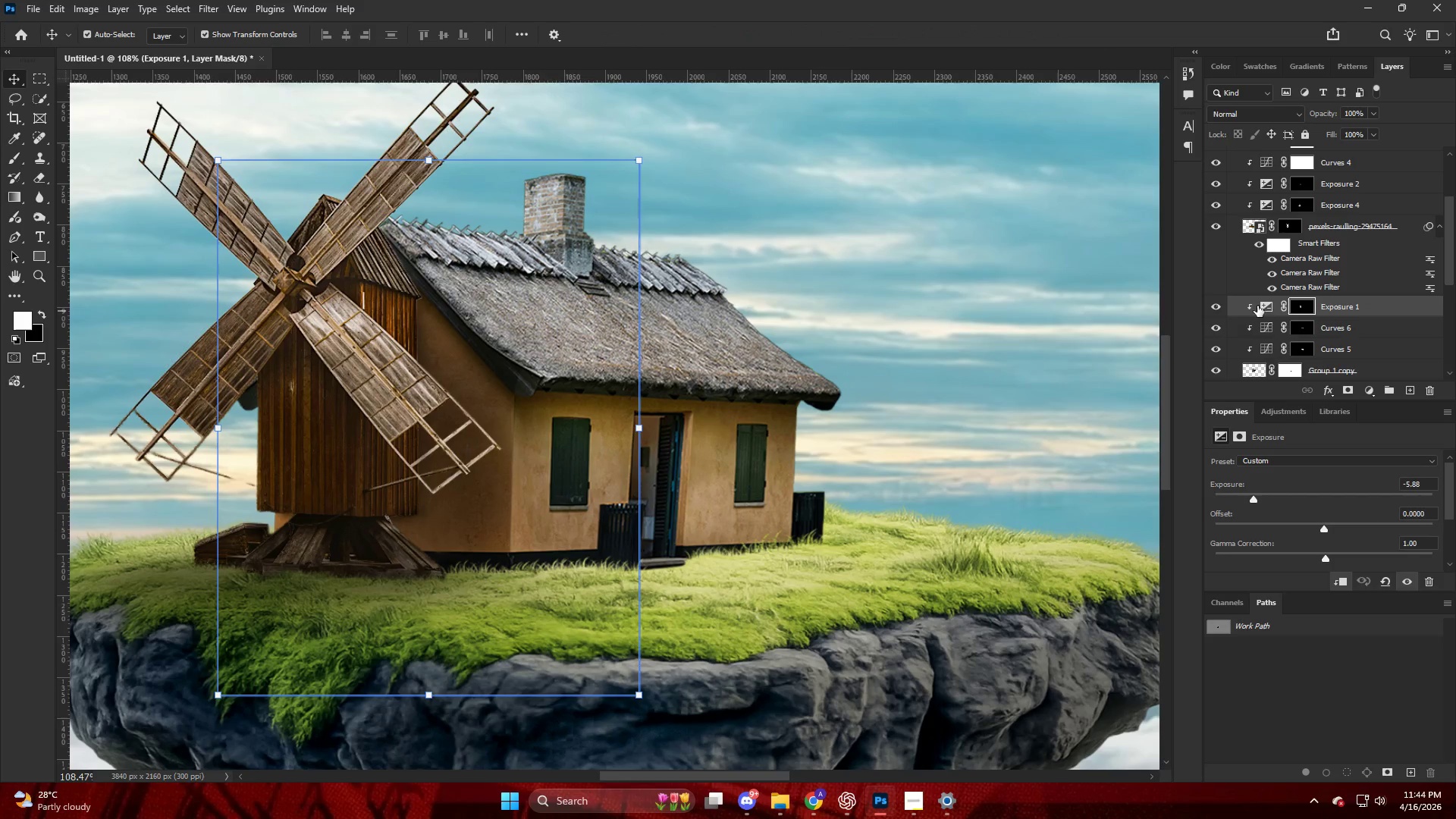 
hold_key(key=AltLeft, duration=0.38)
scroll: coordinate [736, 342], scroll_direction: down, amount: 6.0
 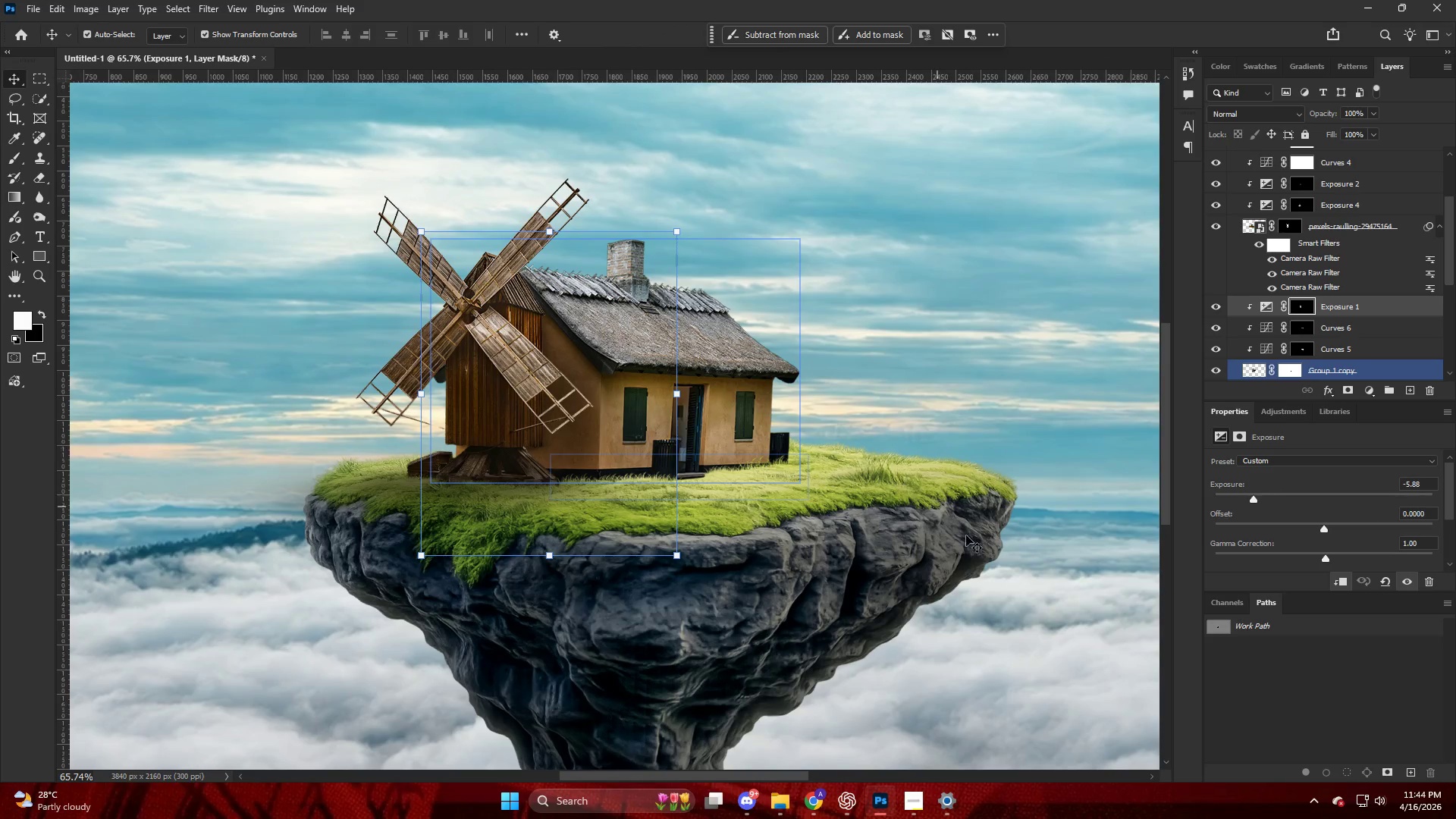 
left_click([990, 576])
 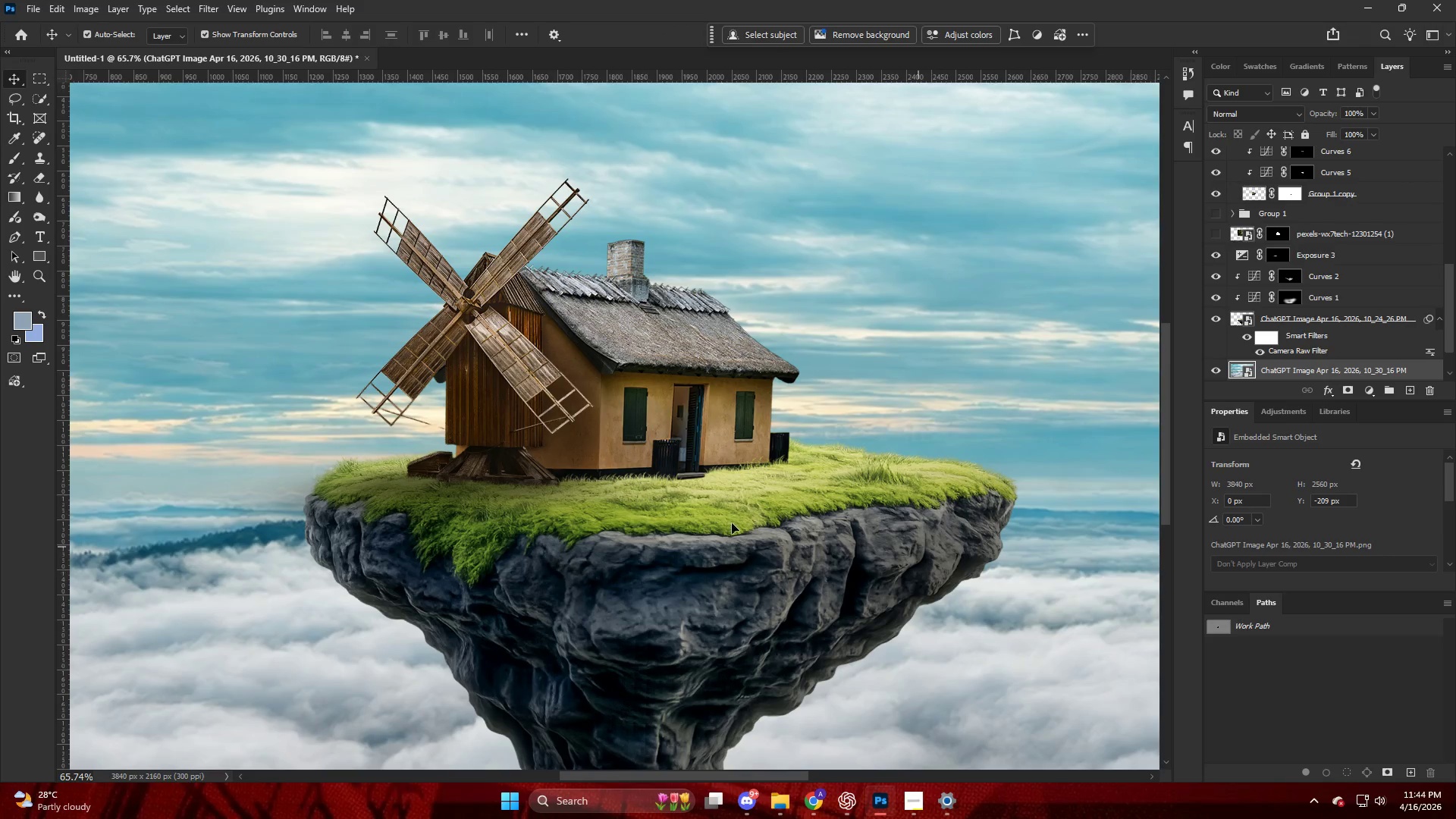 
key(Alt+AltLeft)
 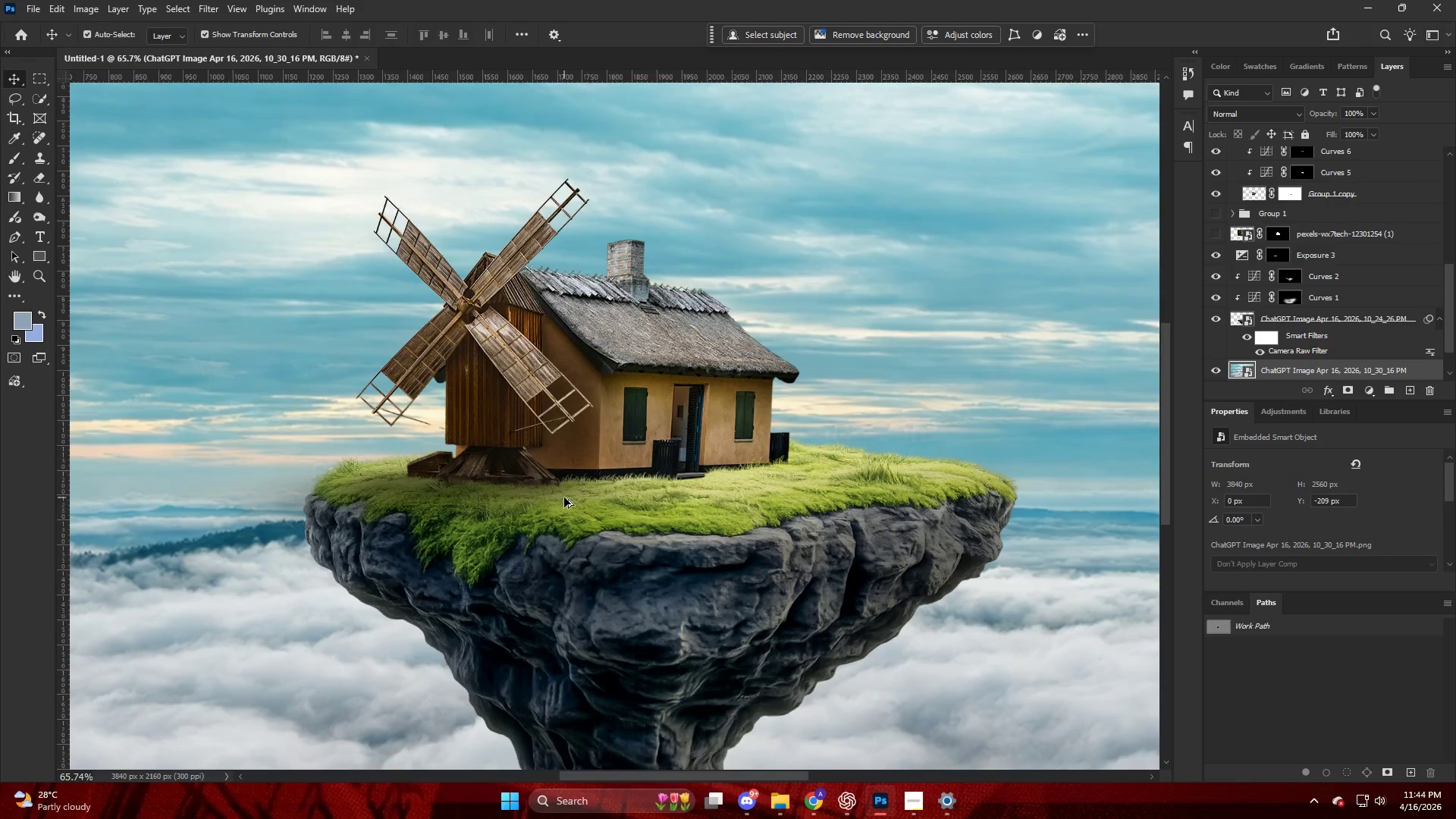 
scroll: coordinate [564, 497], scroll_direction: down, amount: 4.0
 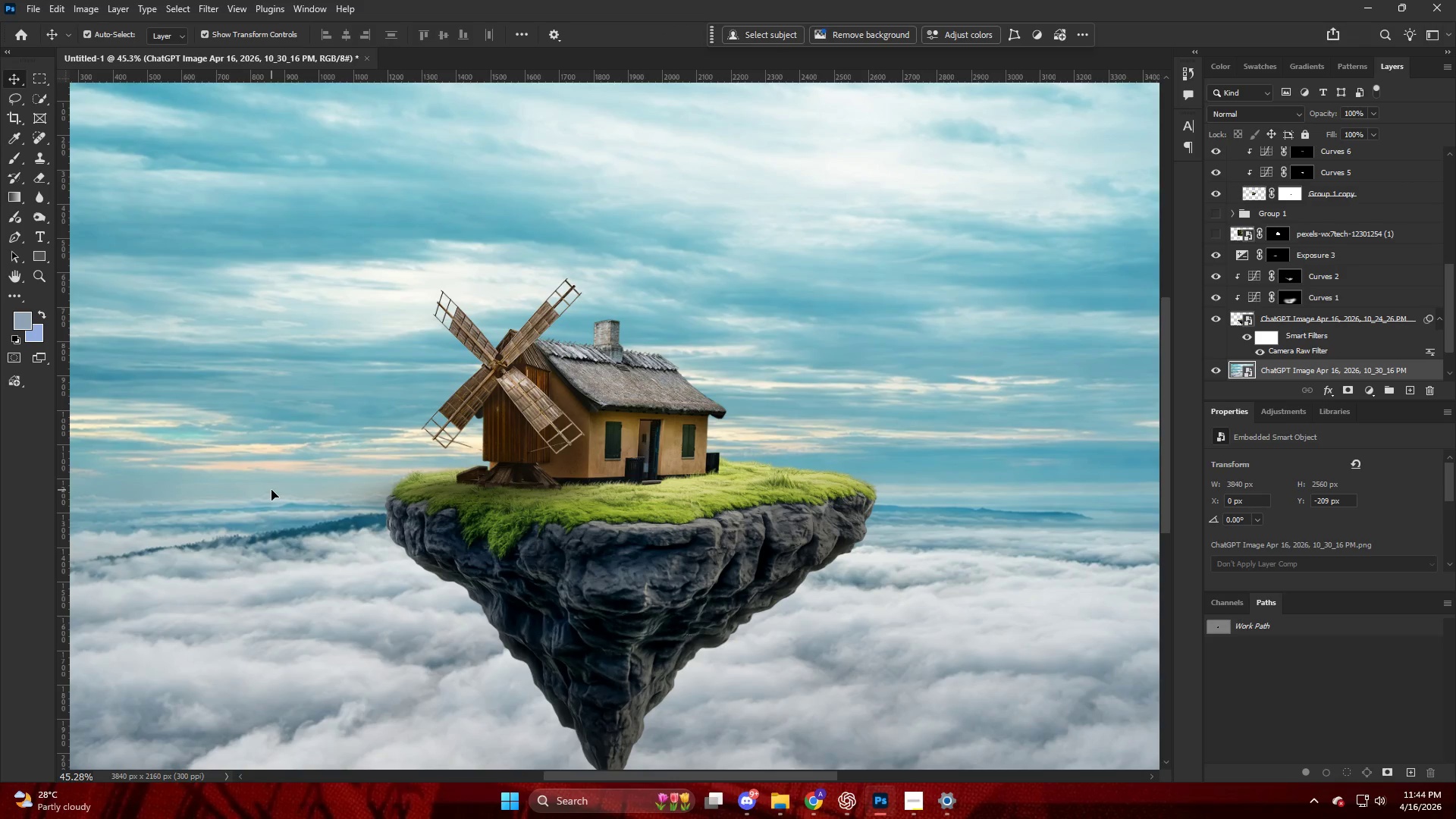 
hold_key(key=AltLeft, duration=0.48)
 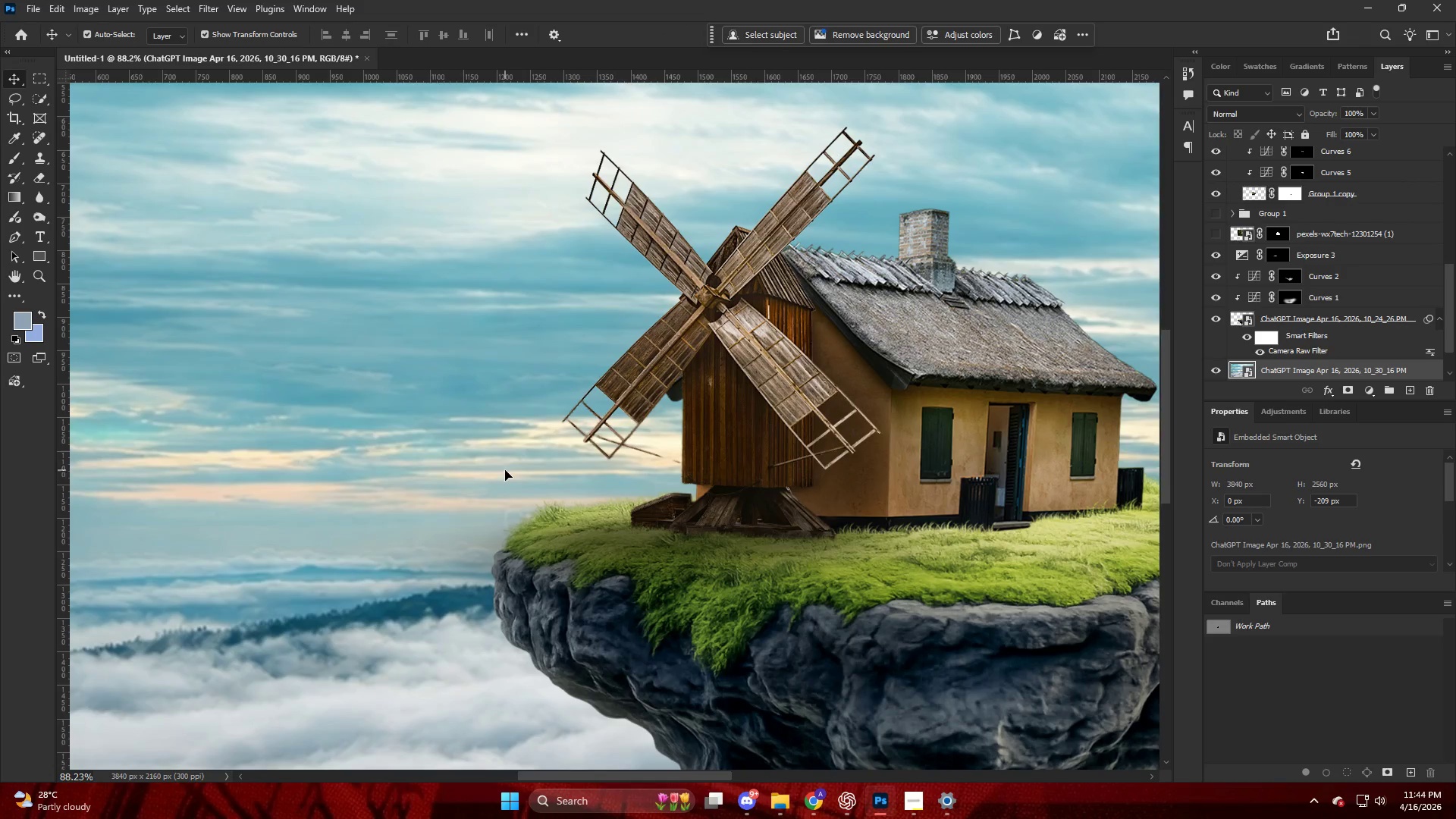 
hold_key(key=ControlLeft, duration=0.41)
 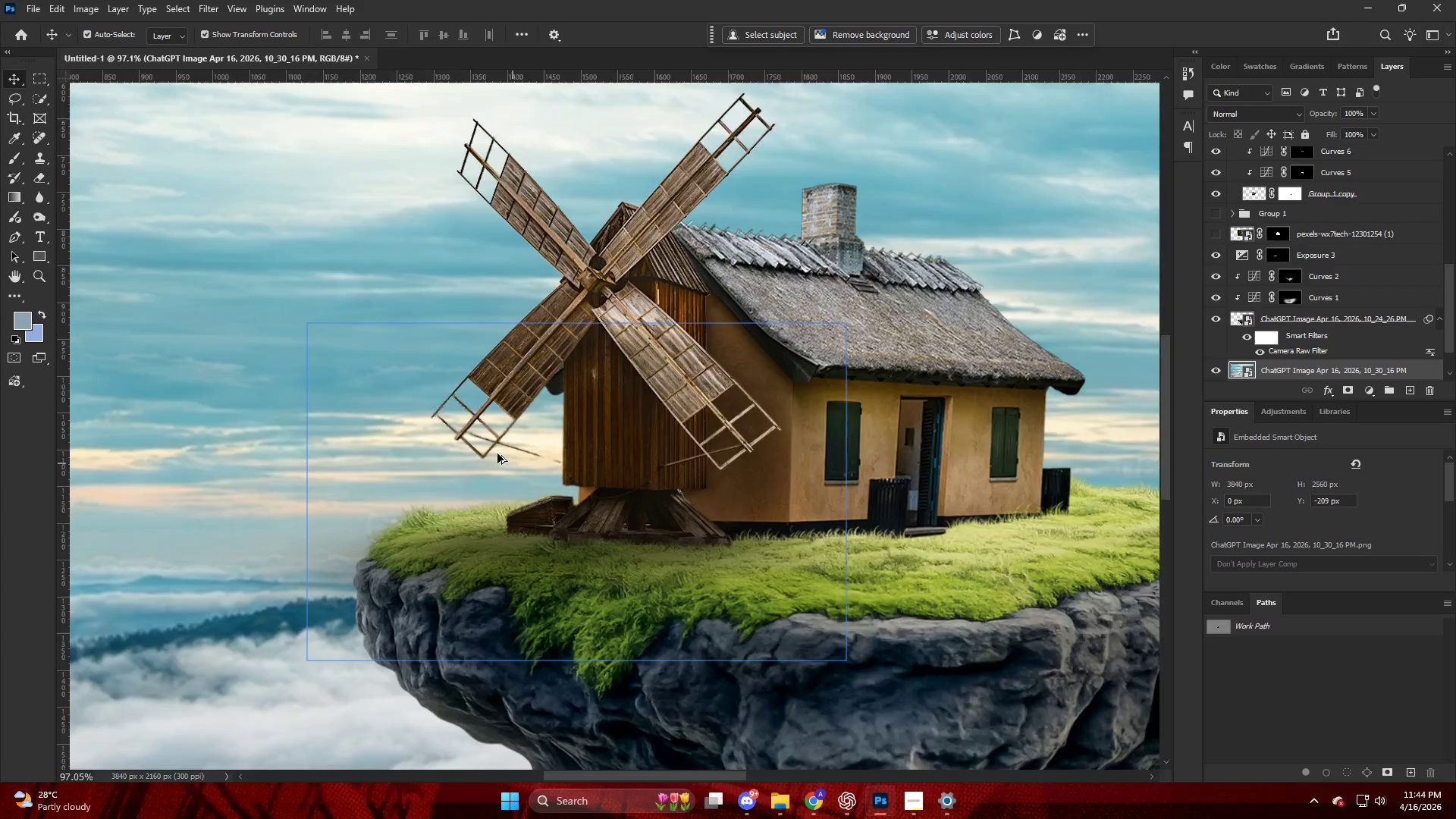 
scroll: coordinate [504, 485], scroll_direction: up, amount: 11.0
 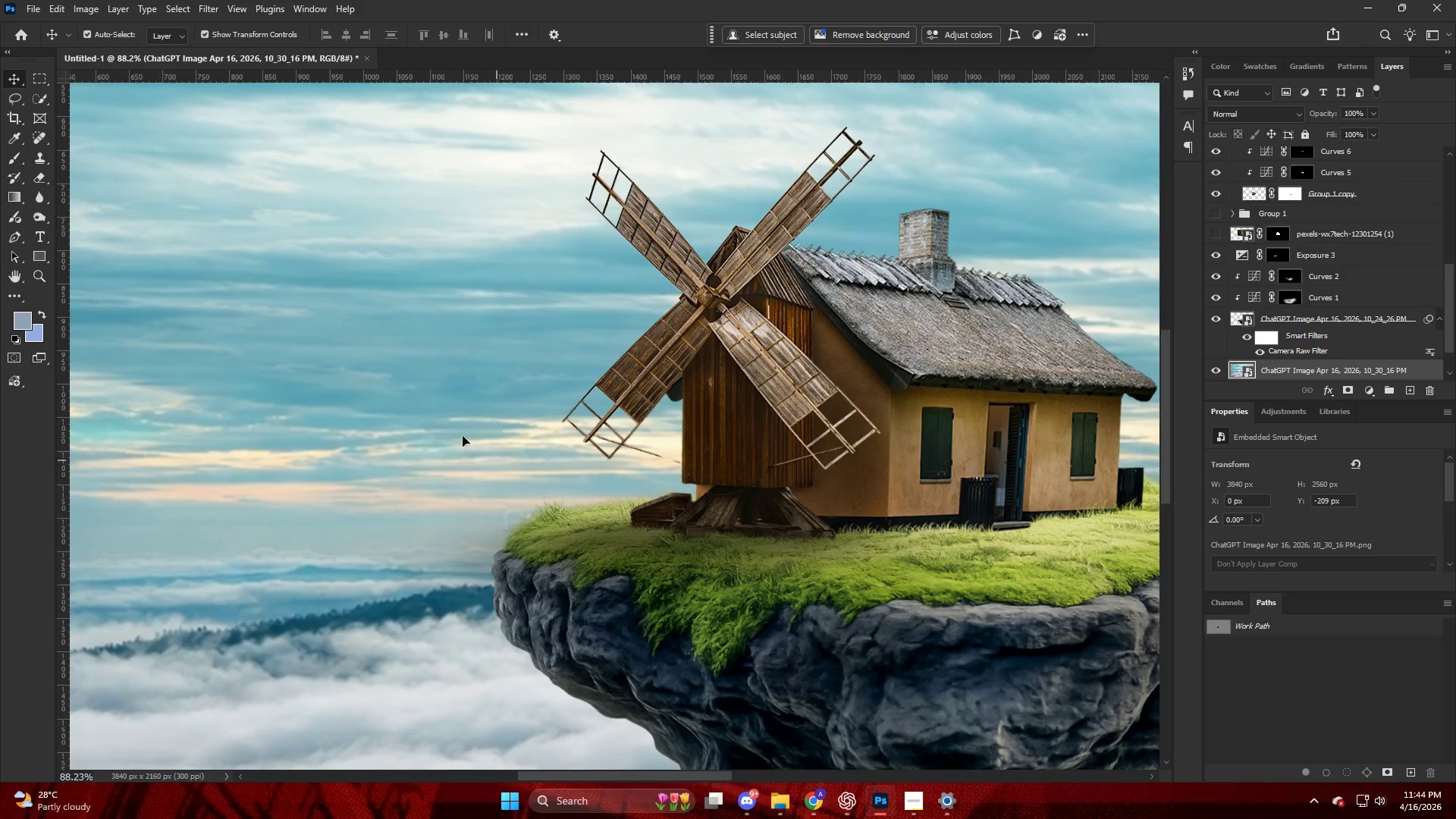 
hold_key(key=AltLeft, duration=0.52)
hold_key(key=AltLeft, duration=0.44)
scroll: coordinate [446, 402], scroll_direction: down, amount: 9.0
 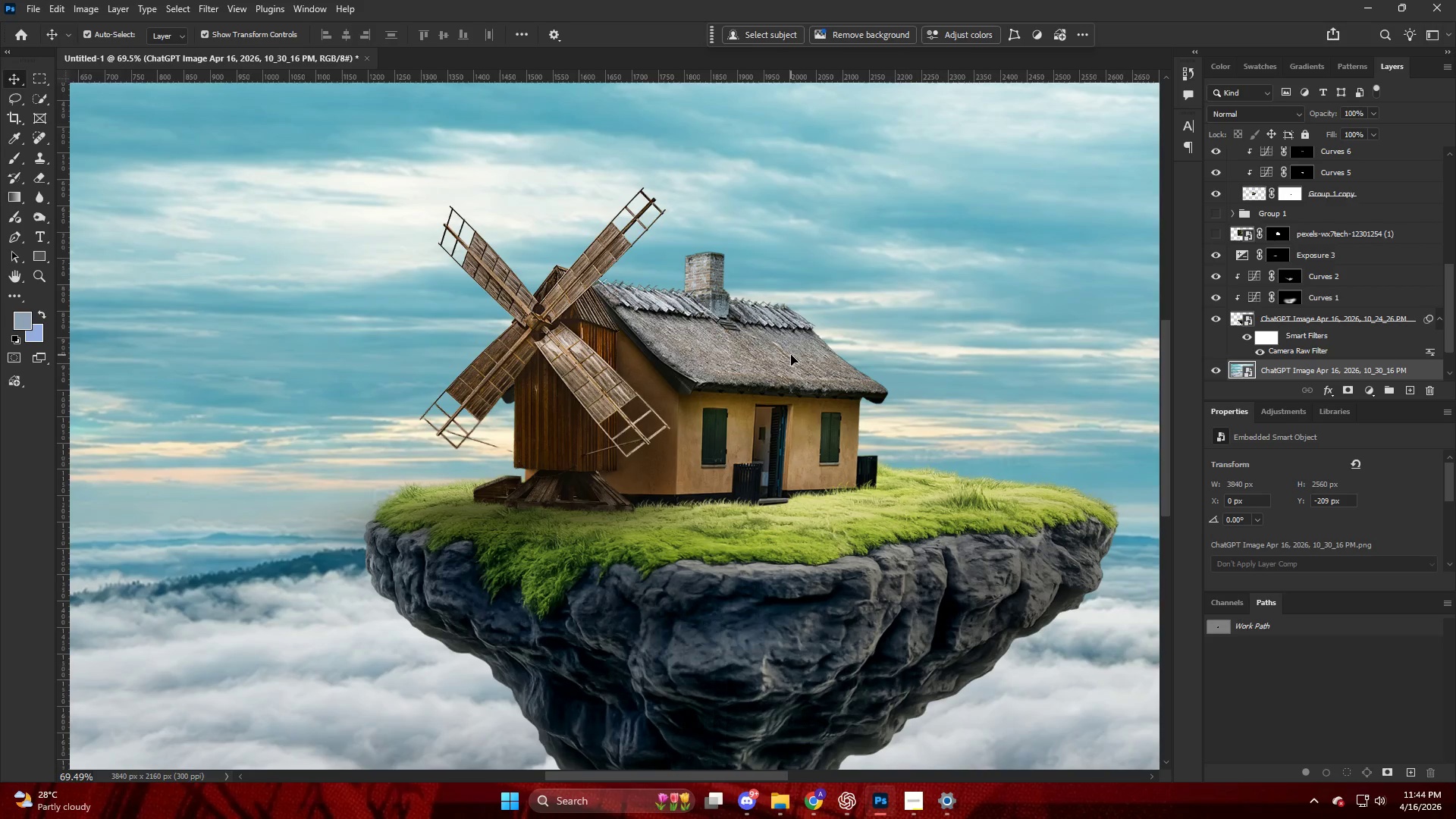 
hold_key(key=AltLeft, duration=0.55)
scroll: coordinate [929, 576], scroll_direction: down, amount: 11.0
 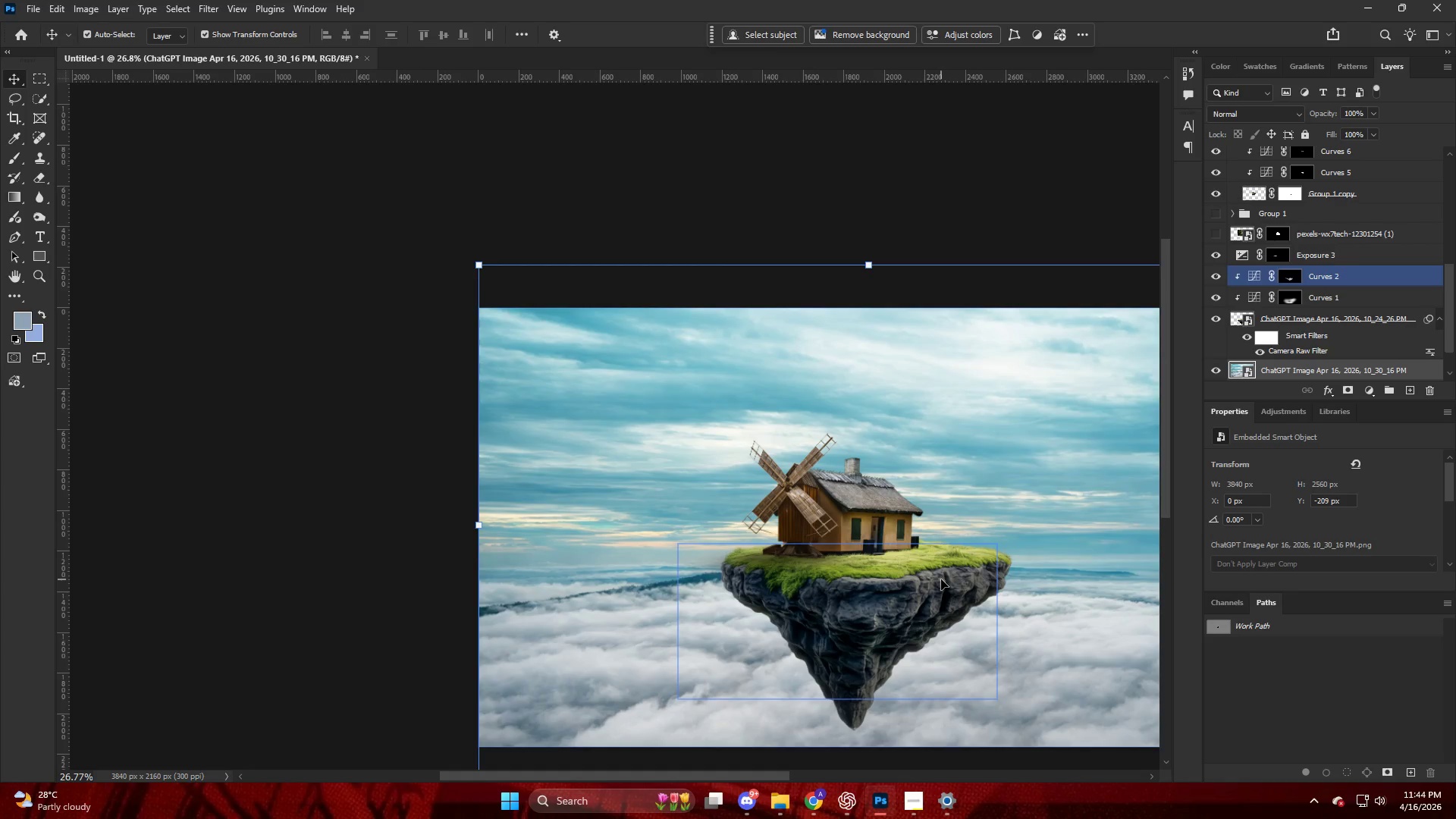 
hold_key(key=ControlLeft, duration=0.53)
hold_key(key=AltLeft, duration=0.34)
scroll: coordinate [873, 546], scroll_direction: down, amount: 15.0
 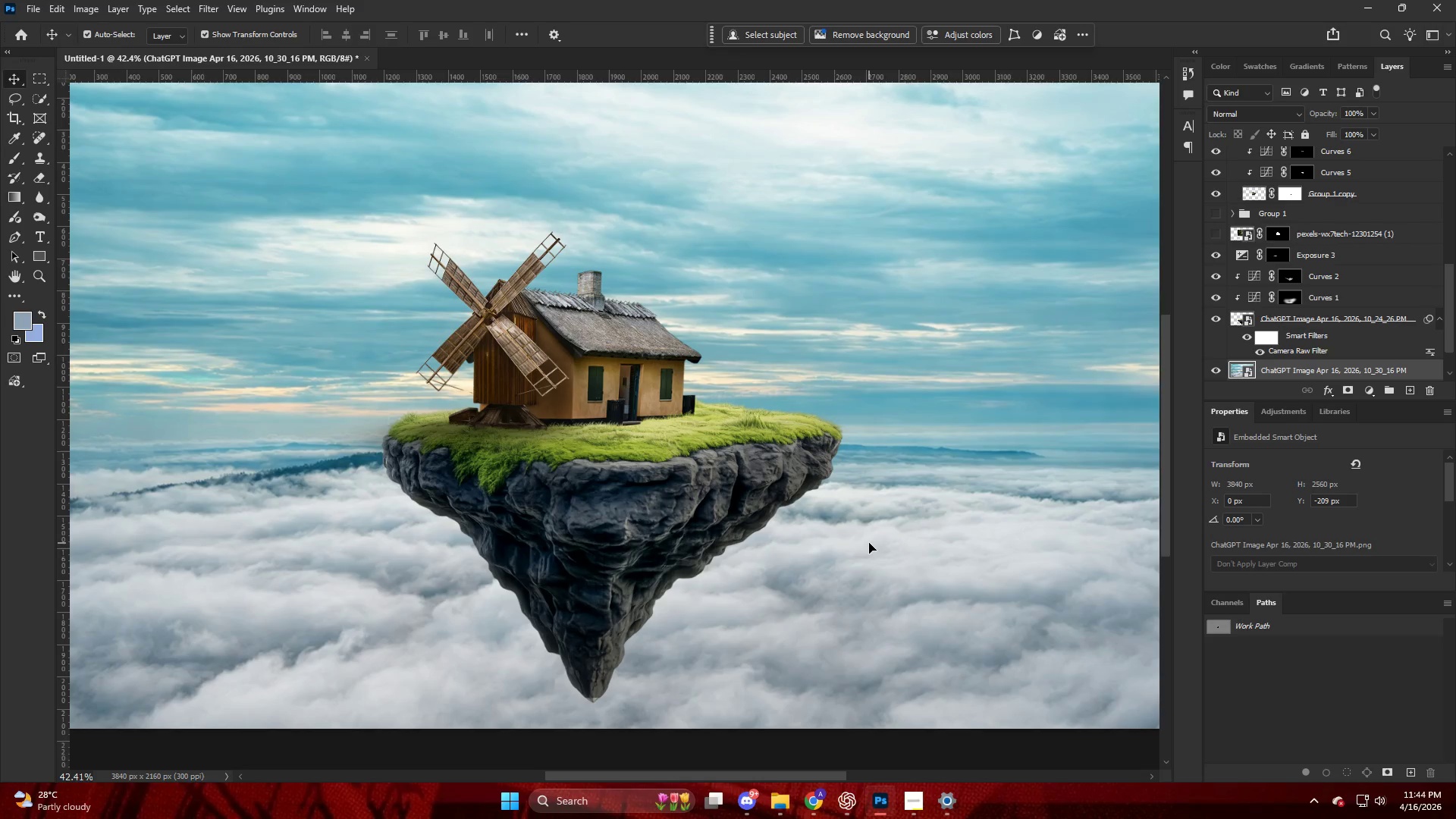 
scroll: coordinate [869, 543], scroll_direction: up, amount: 4.0
 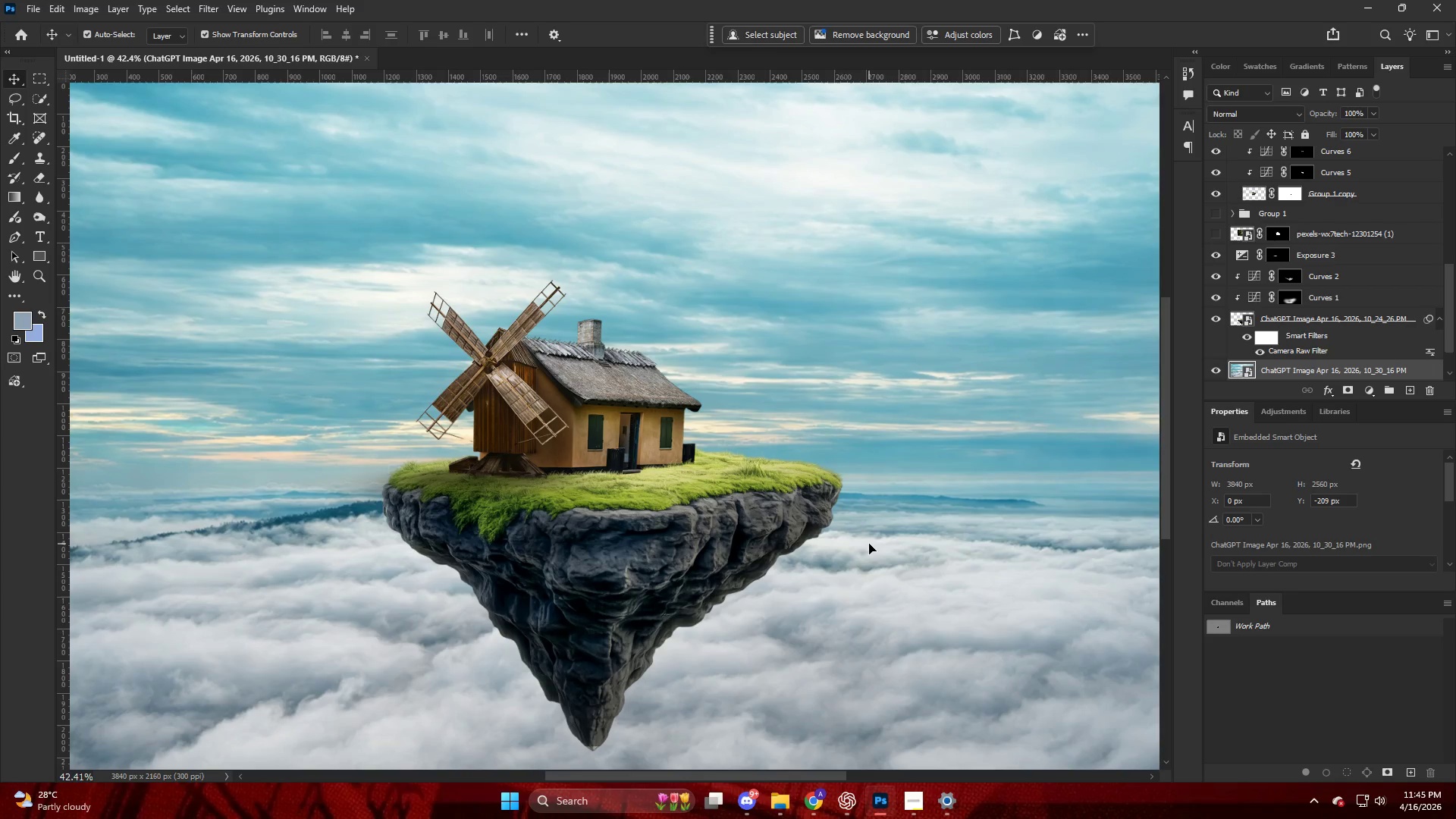 
wait(28.32)
 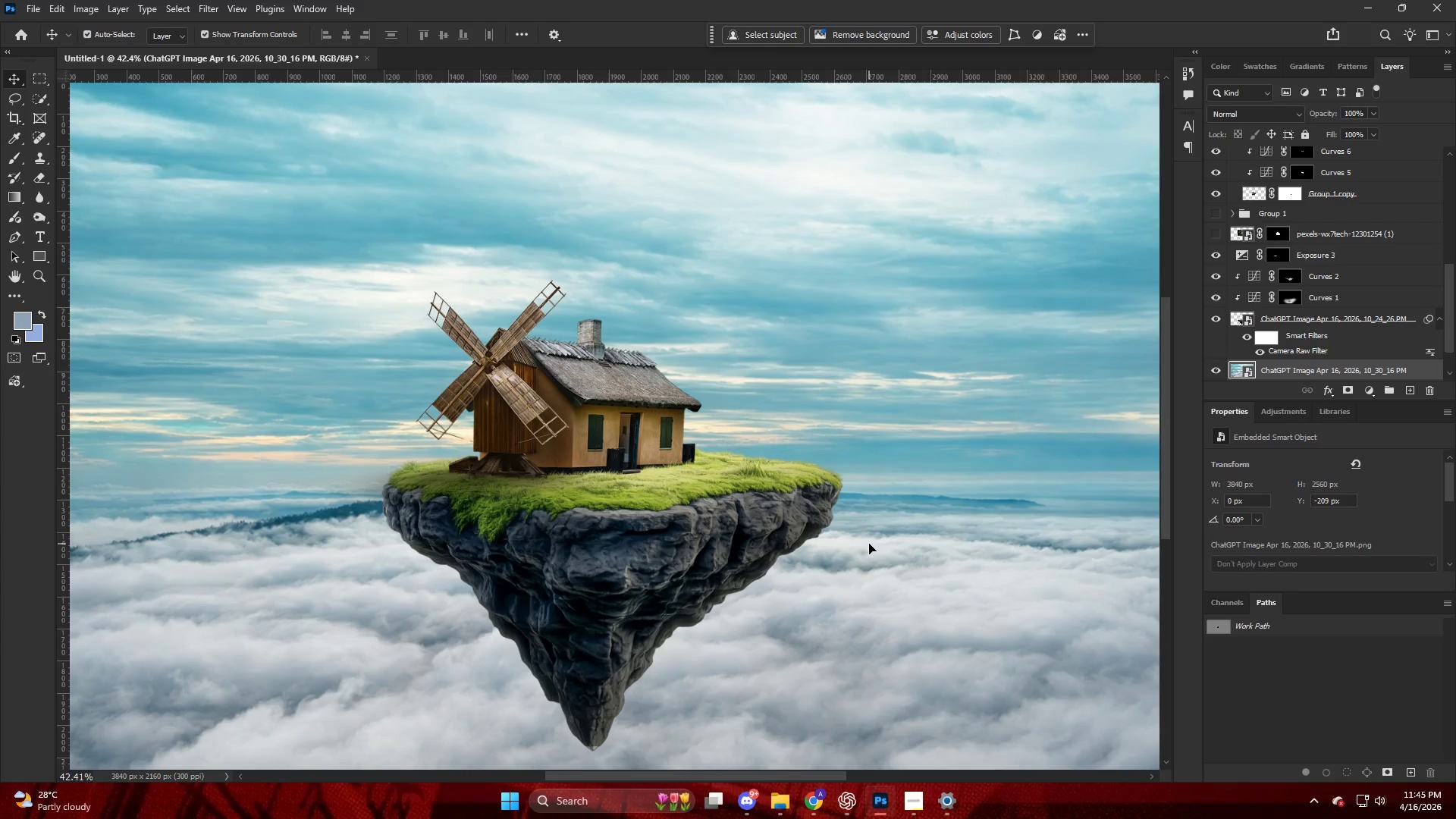 
hold_key(key=AltLeft, duration=0.77)
hold_key(key=AltLeft, duration=0.56)
hold_key(key=ControlLeft, duration=0.36)
scroll: coordinate [523, 327], scroll_direction: up, amount: 17.0
 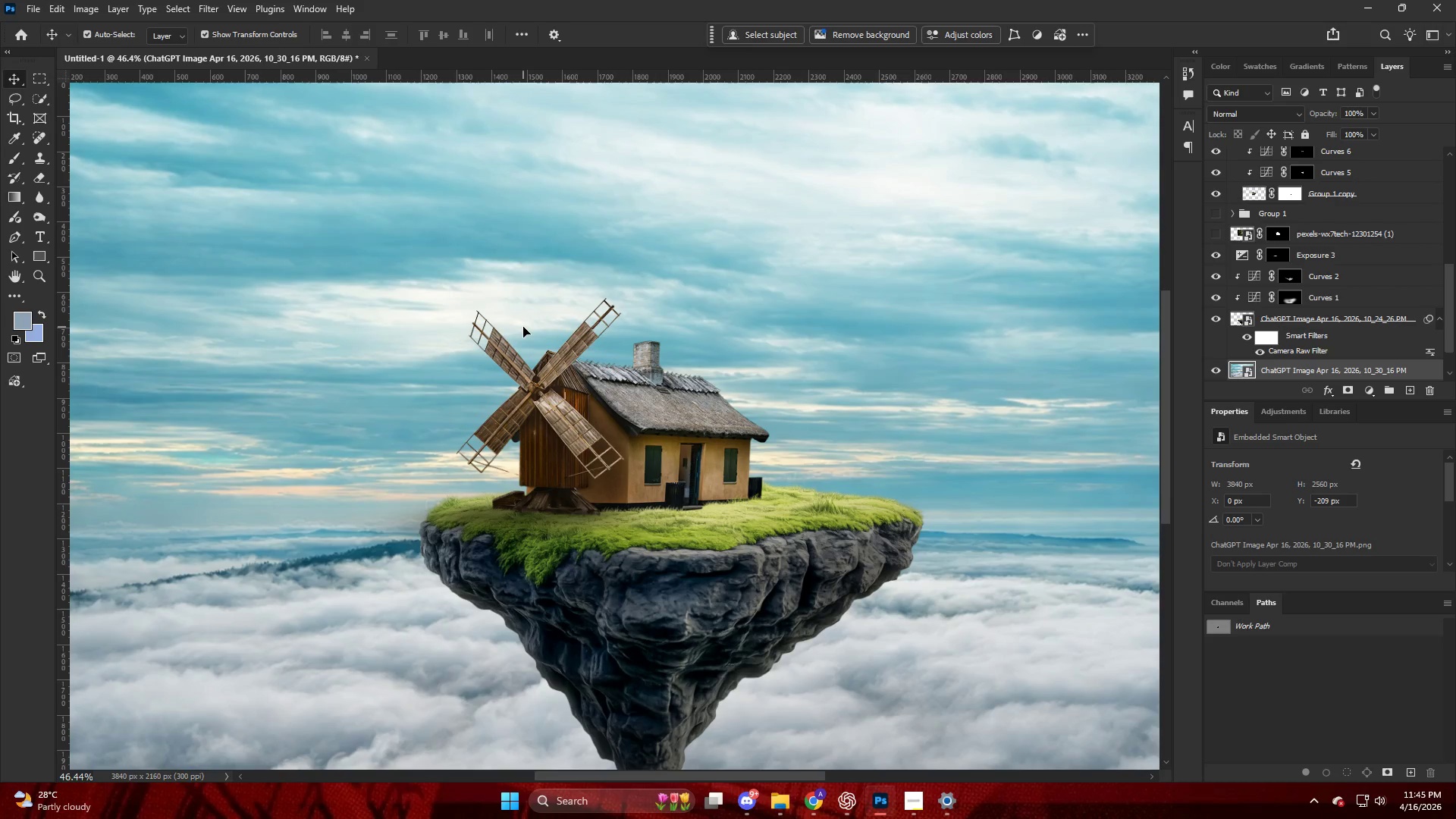 
wait(6.14)
 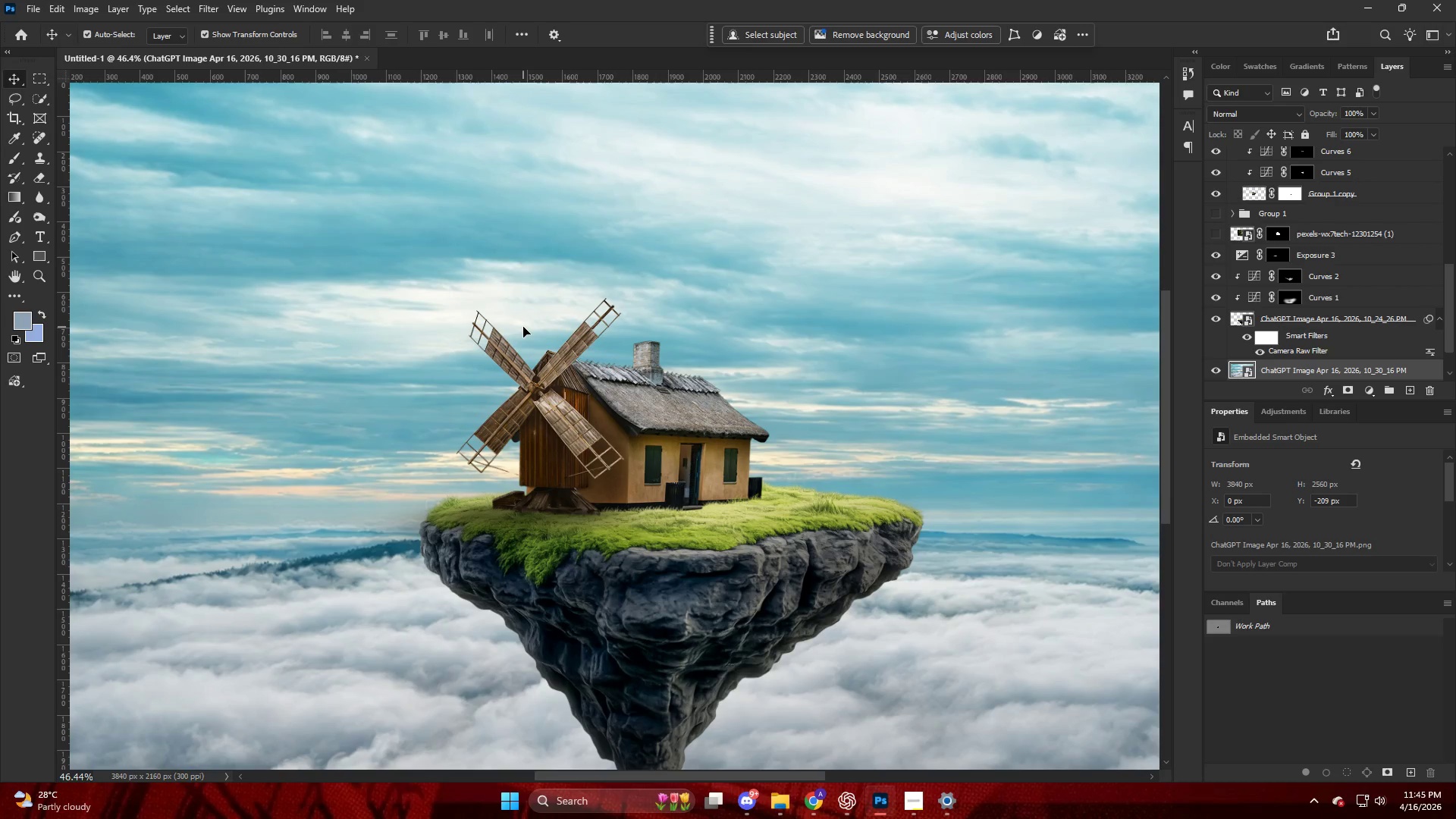 
hold_key(key=AltLeft, duration=0.77)
scroll: coordinate [682, 482], scroll_direction: up, amount: 16.0
 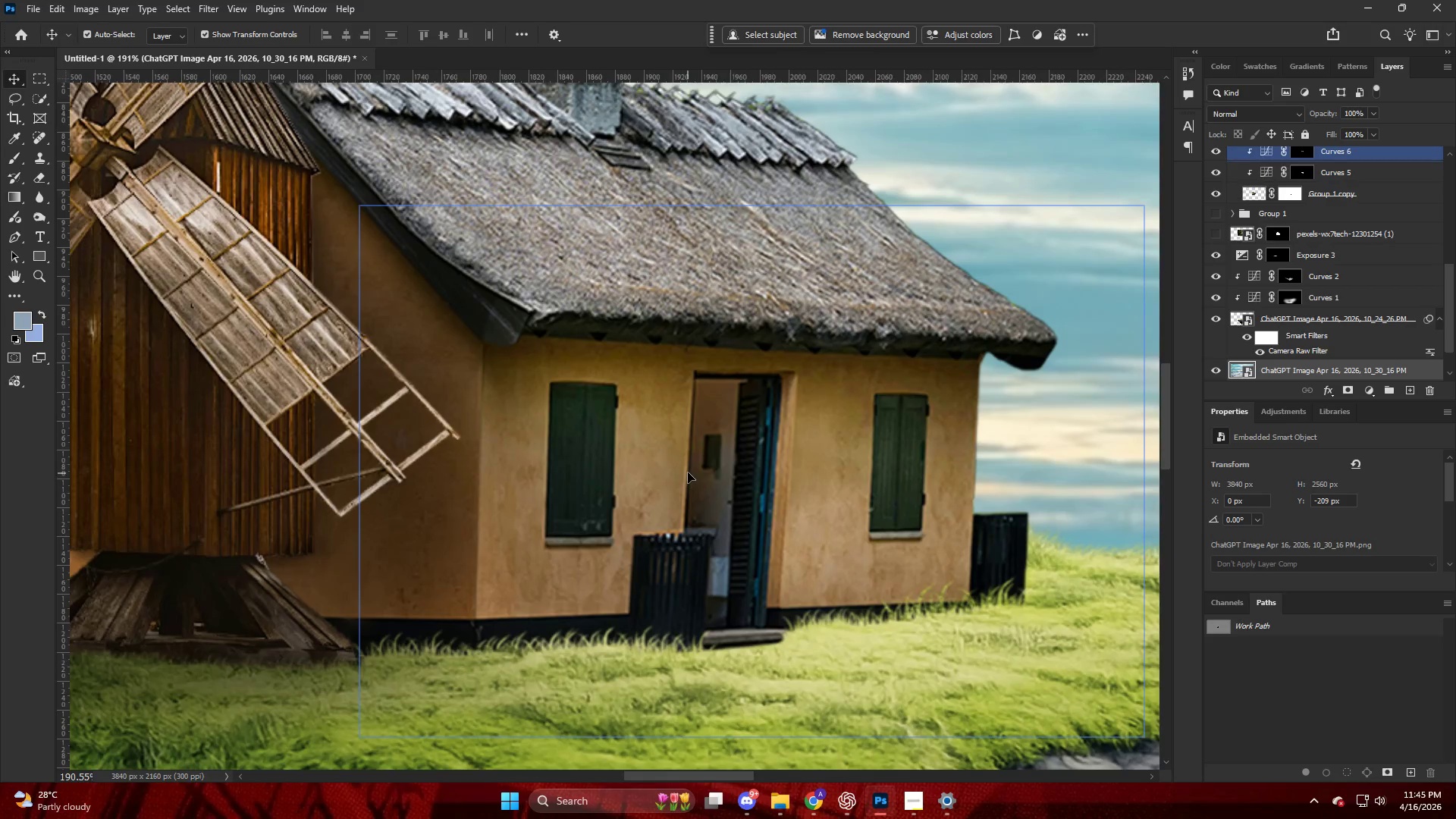 
hold_key(key=AltLeft, duration=0.41)
scroll: coordinate [688, 467], scroll_direction: down, amount: 12.0
 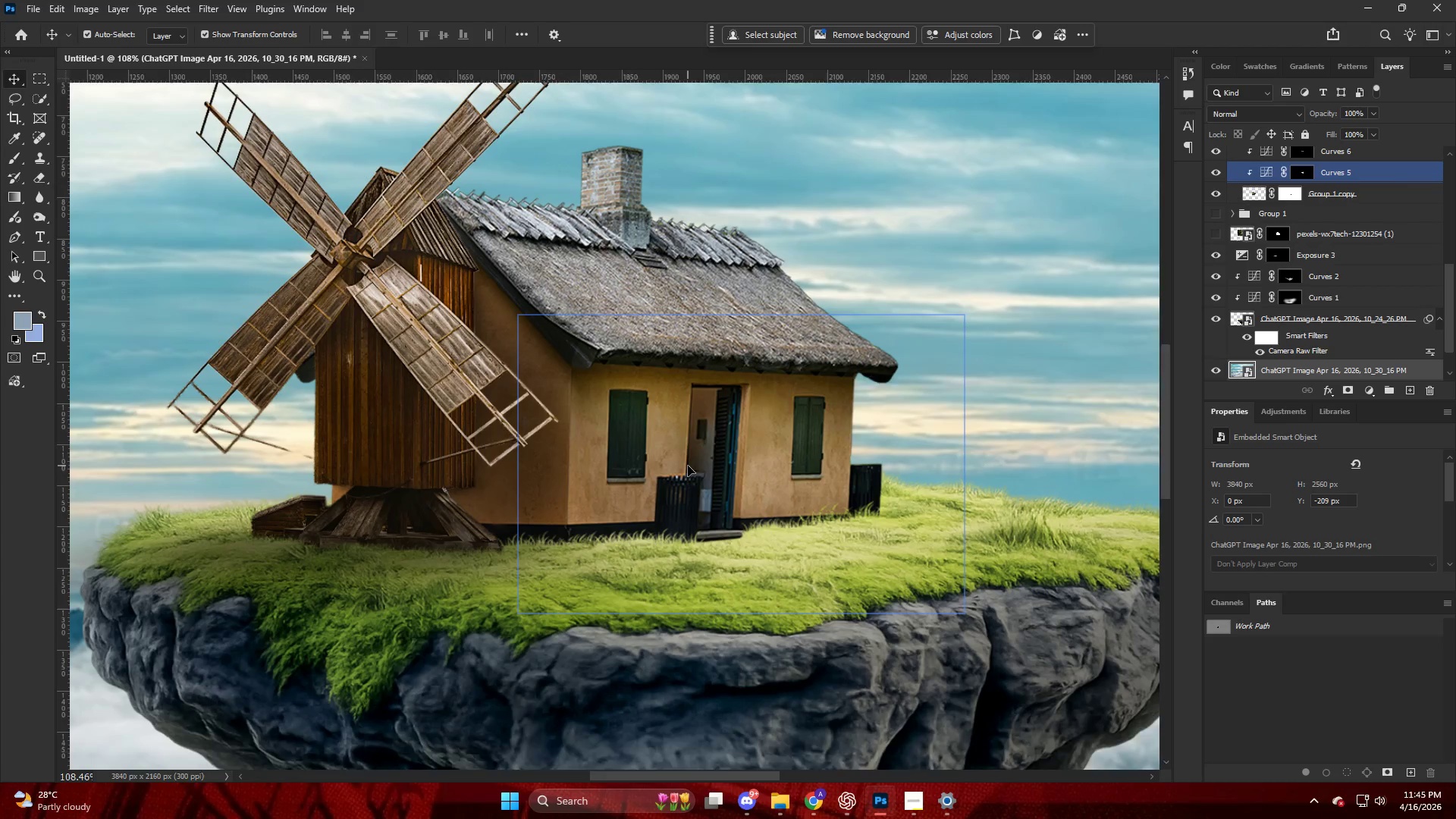 
scroll: coordinate [688, 466], scroll_direction: up, amount: 4.0
 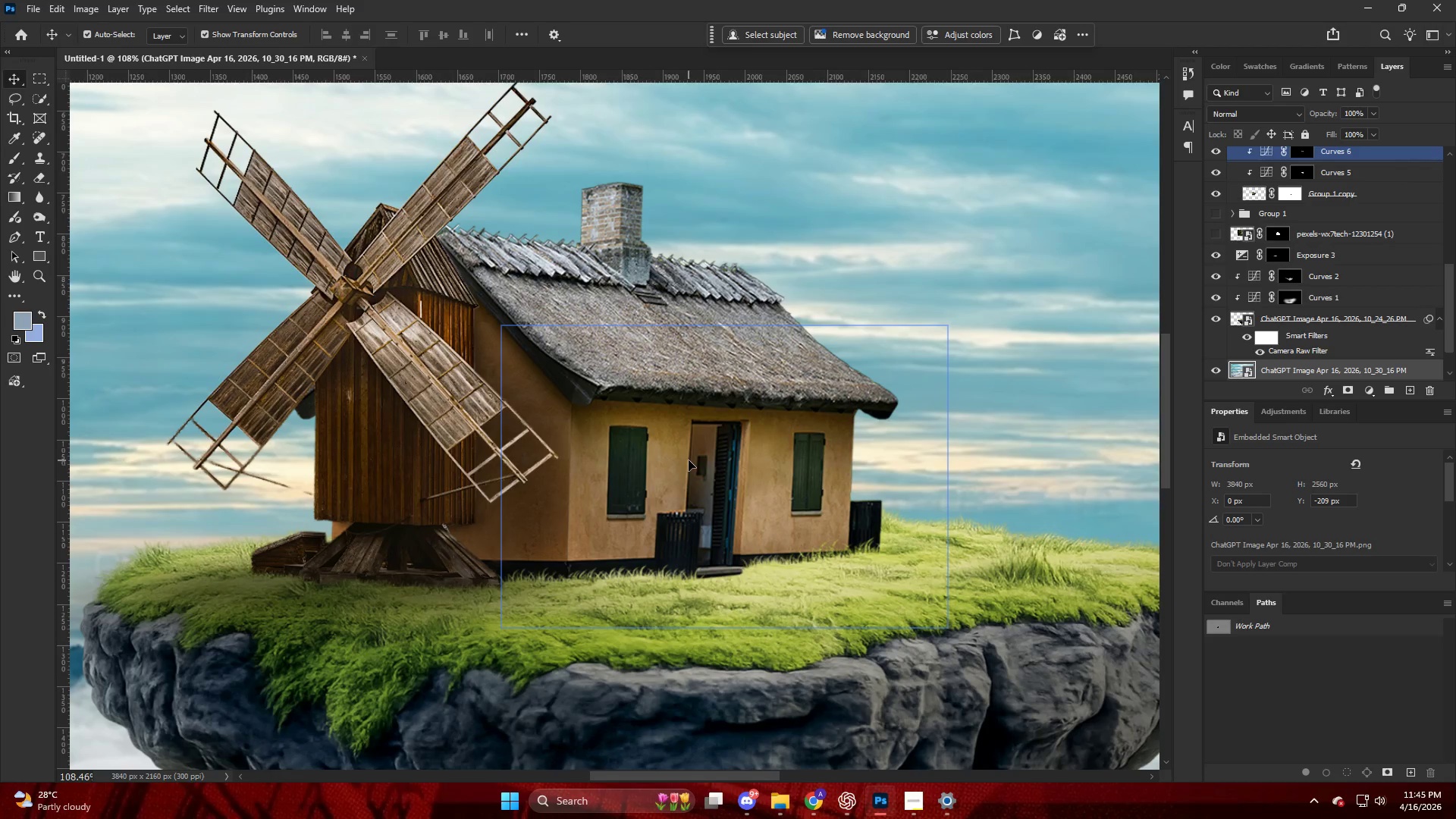 
key(Alt+AltLeft)
 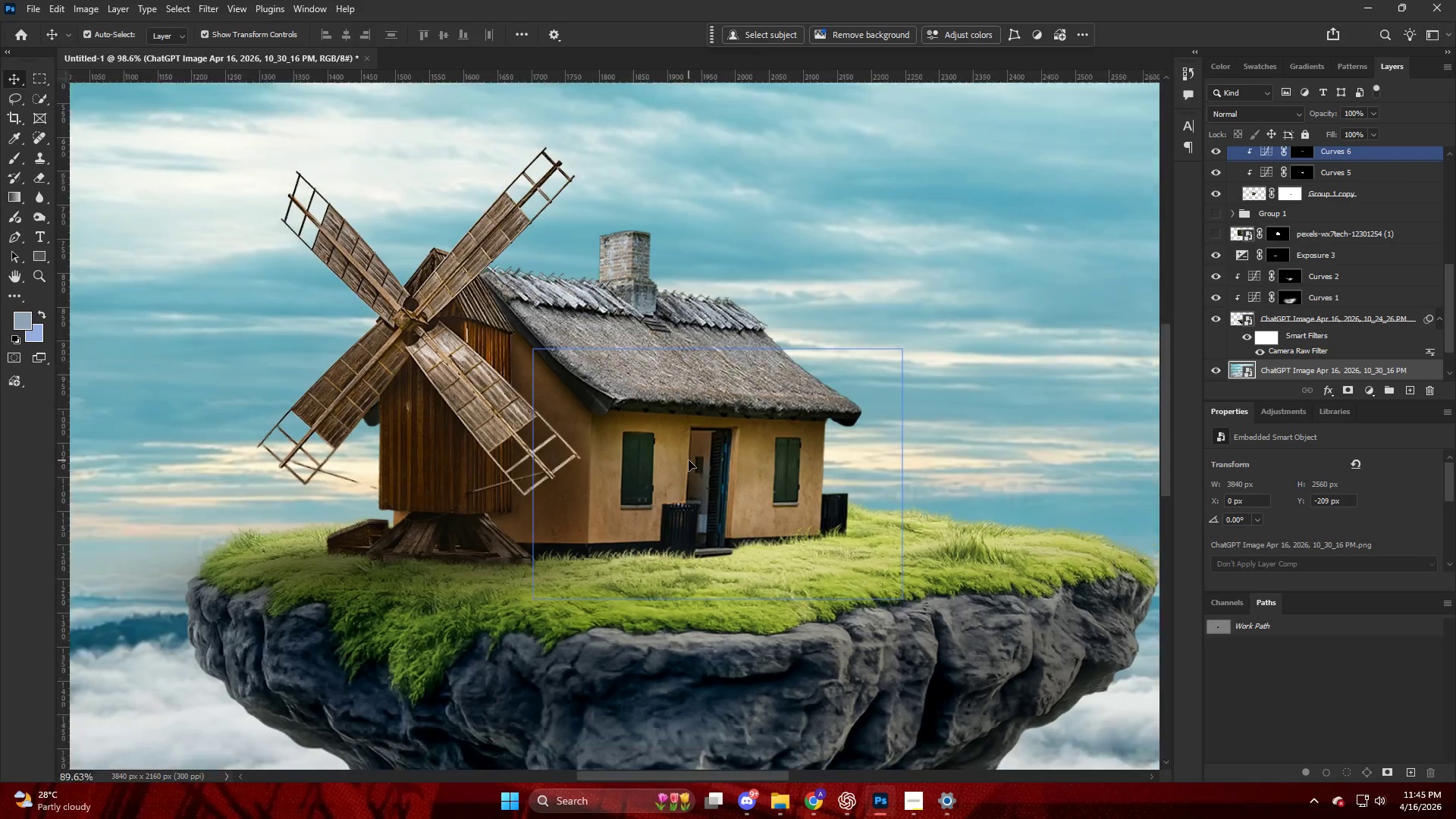 
scroll: coordinate [689, 460], scroll_direction: down, amount: 4.0
 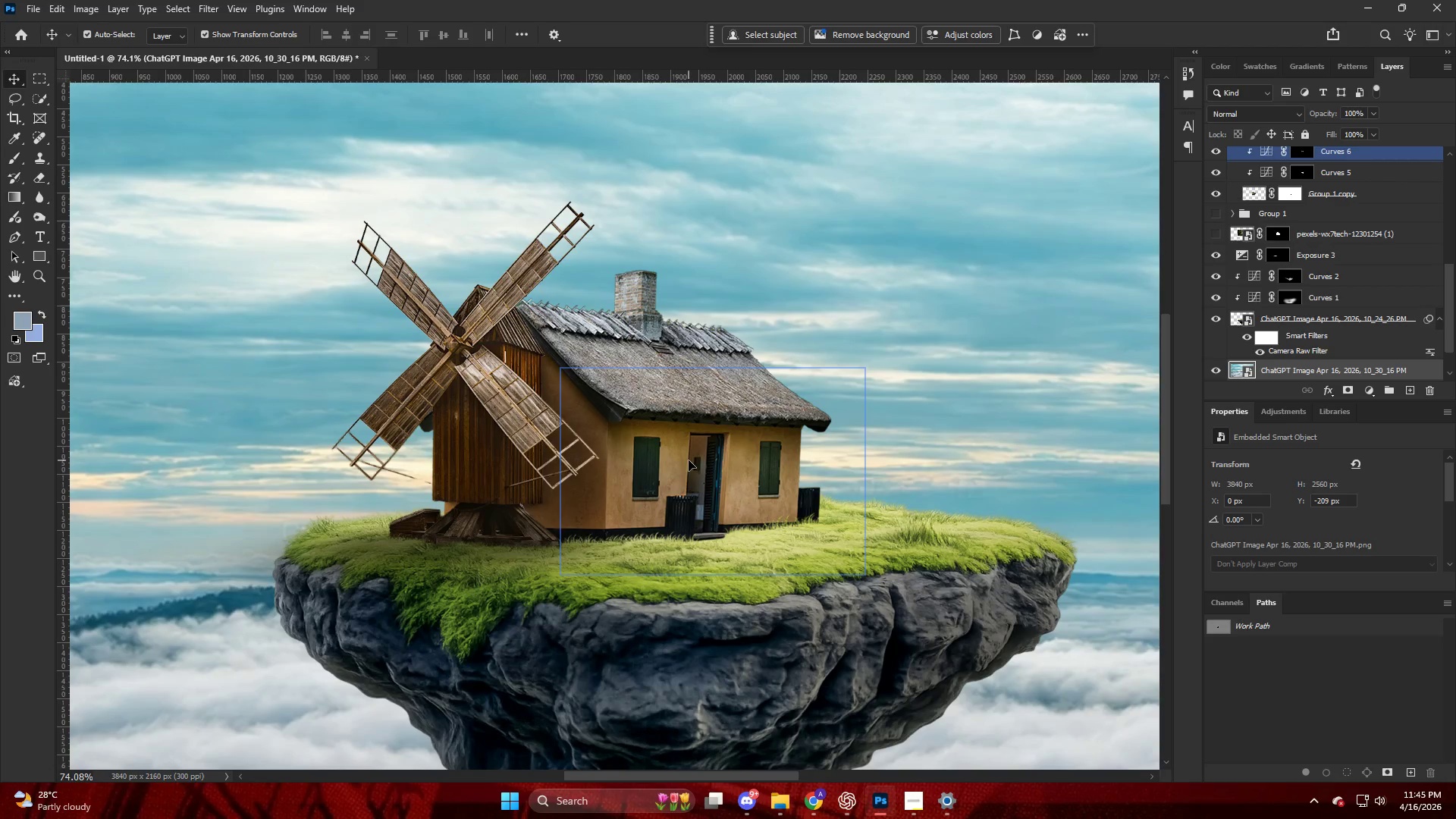 
hold_key(key=AltLeft, duration=0.33)
 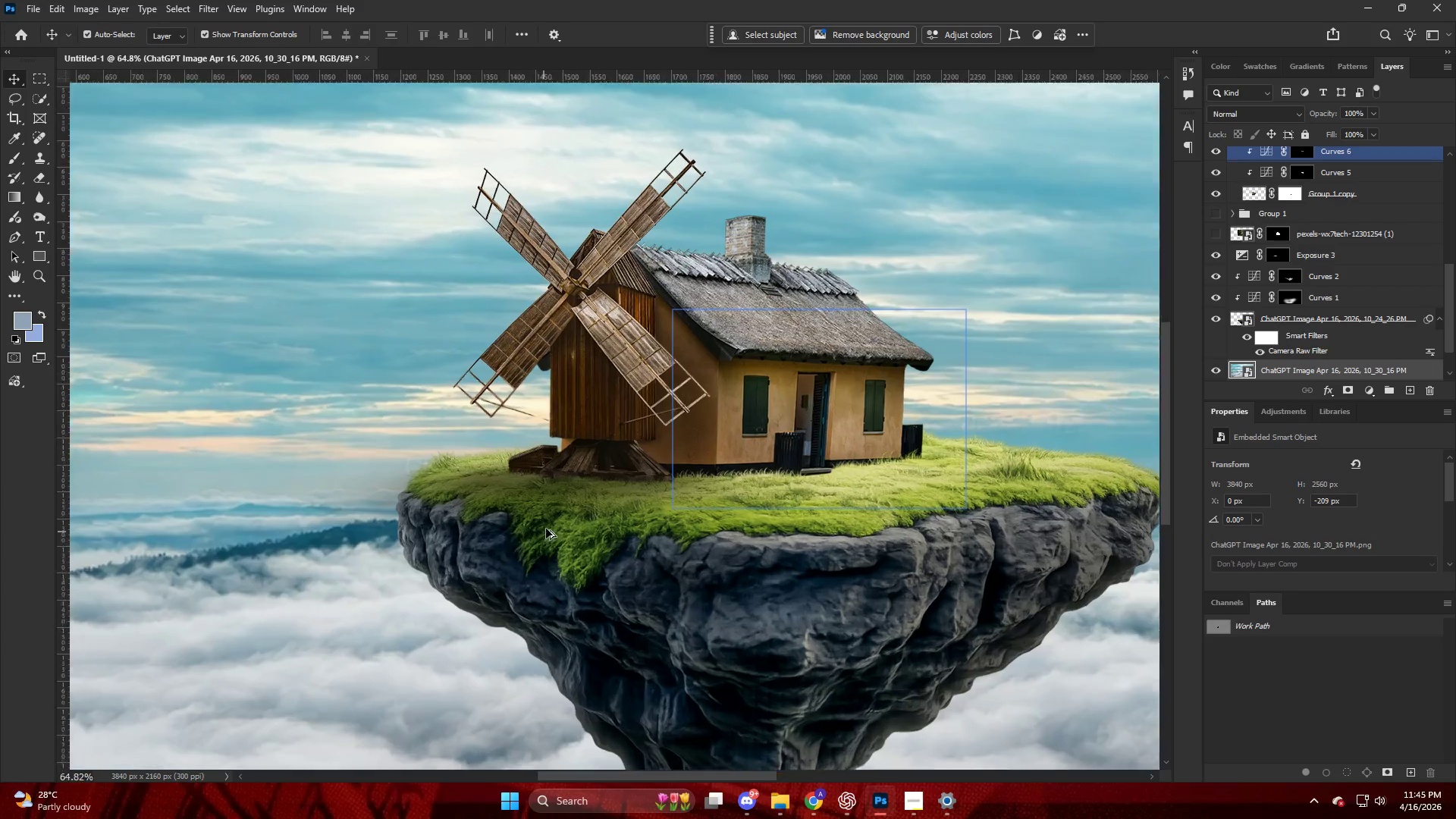 
hold_key(key=AltLeft, duration=1.14)
 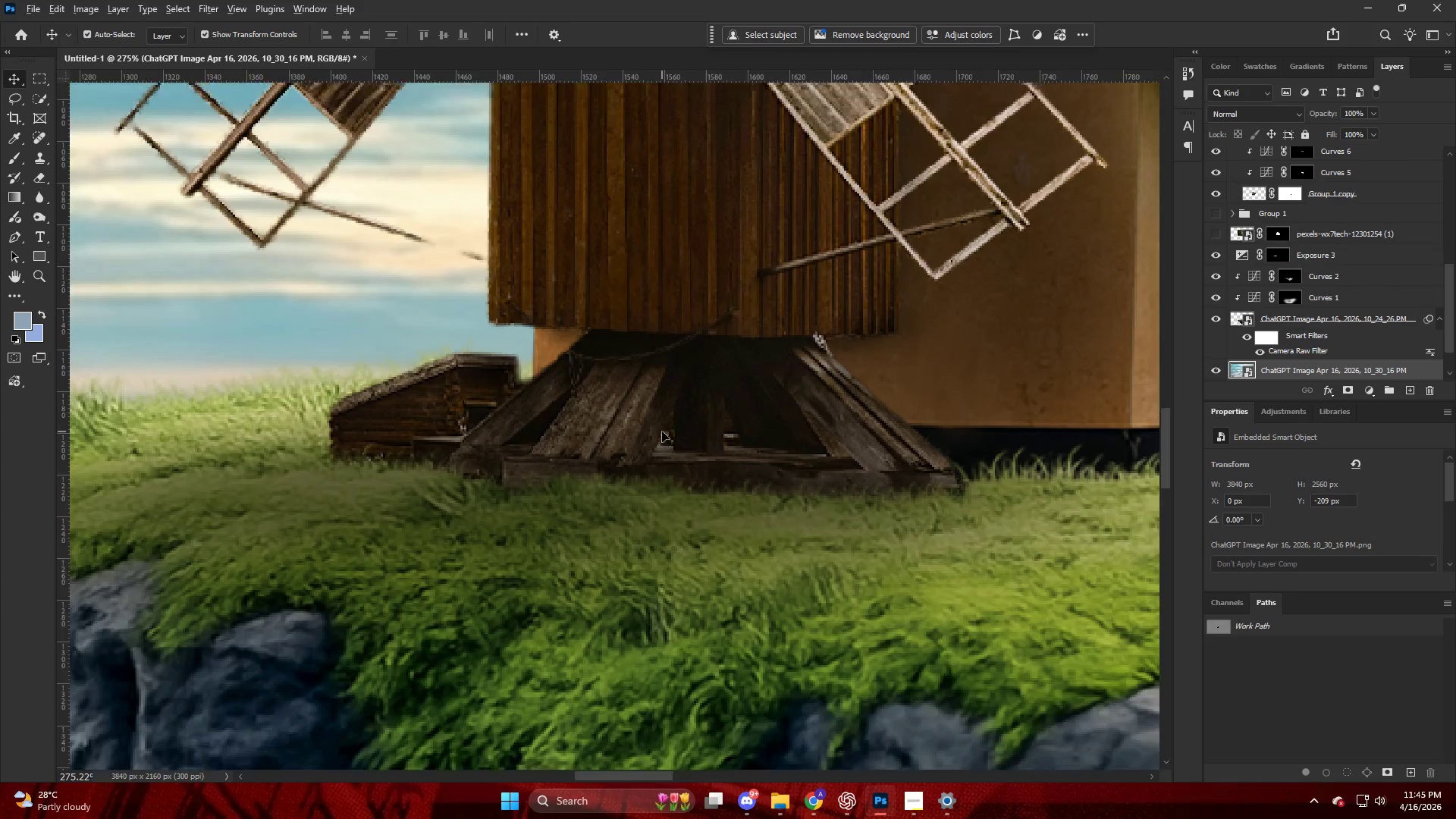 
scroll: coordinate [686, 453], scroll_direction: down, amount: 6.0
 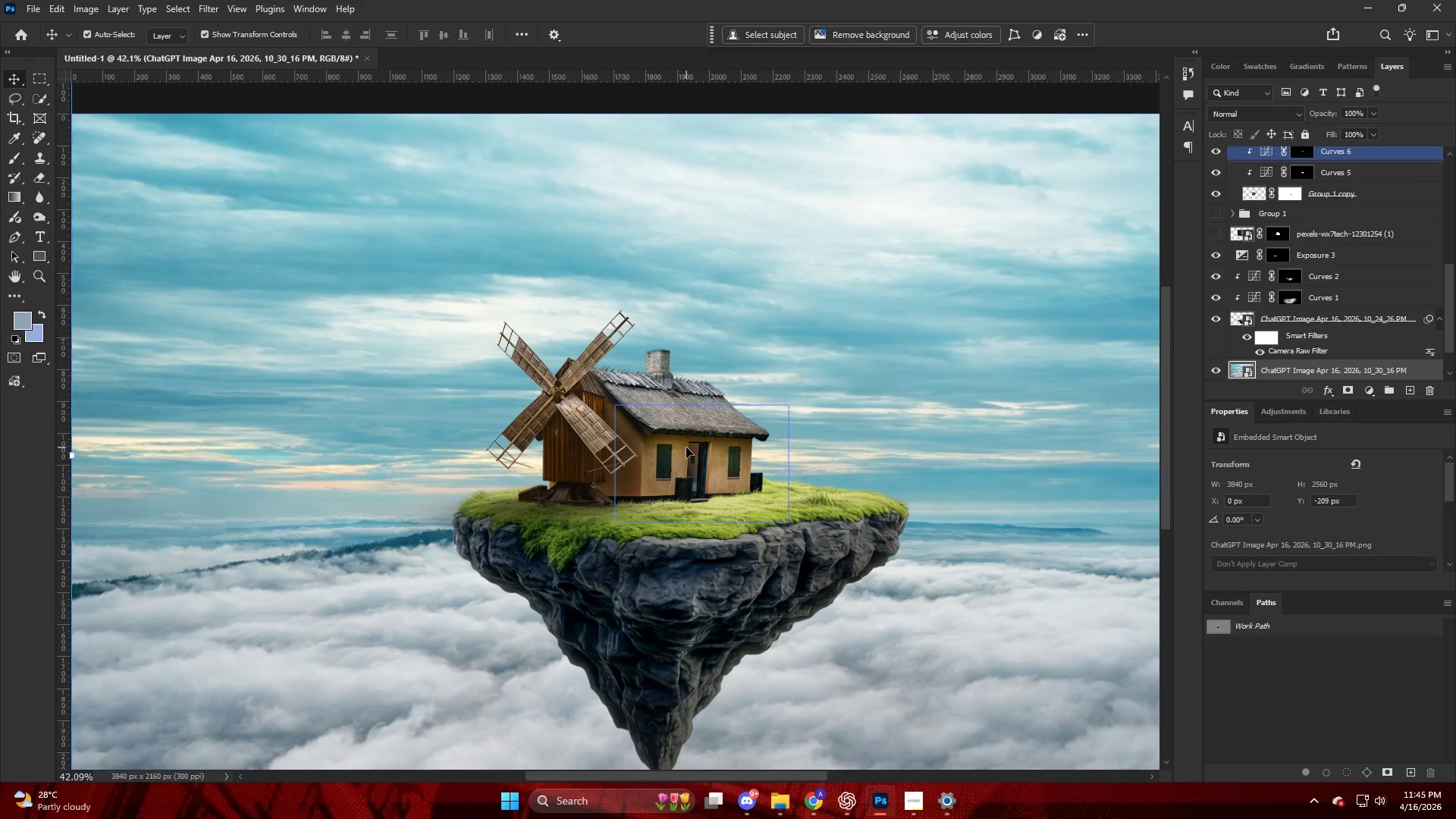 
key(Alt+AltLeft)
 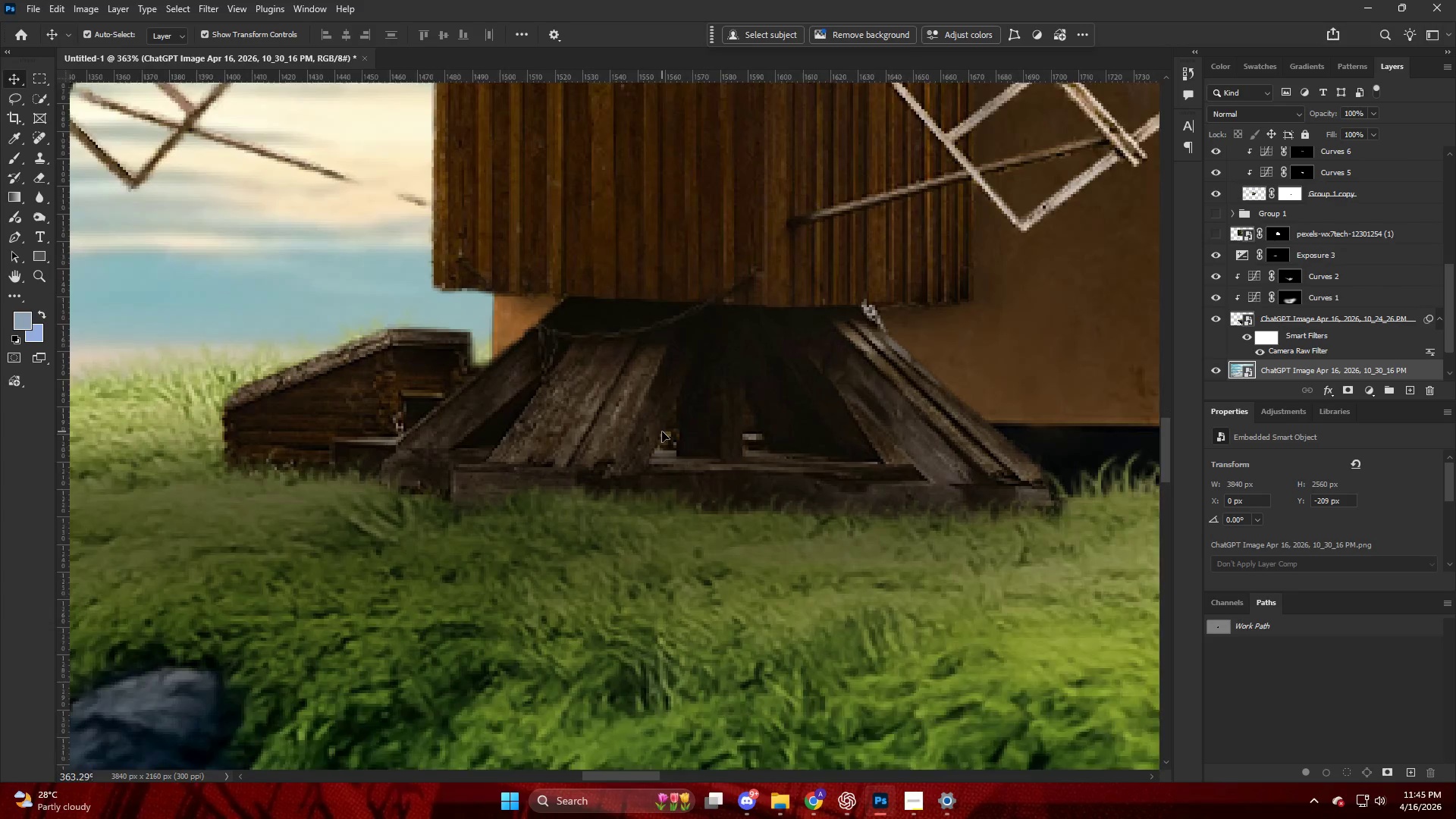 
key(V)
 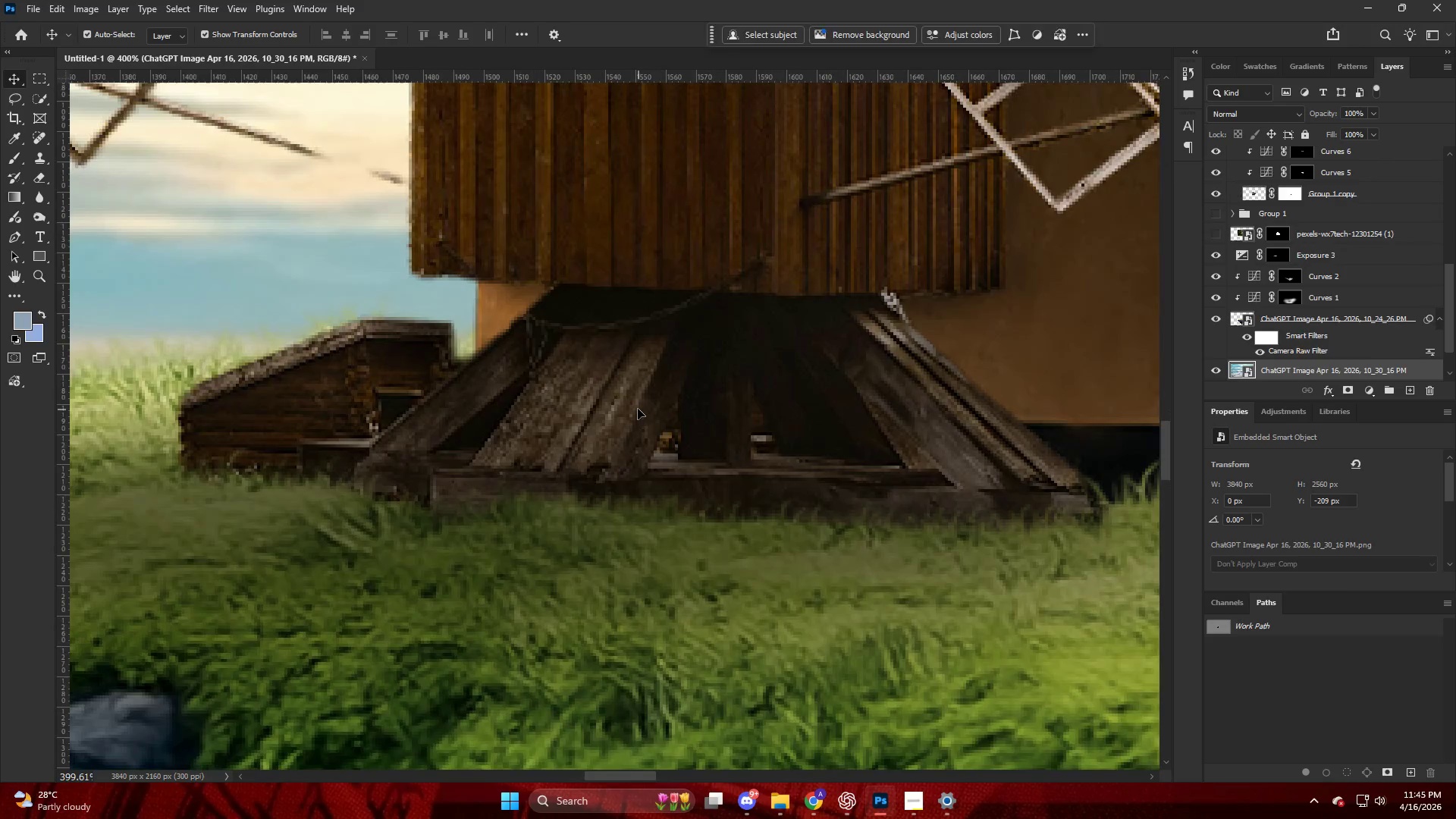 
left_click([638, 409])
 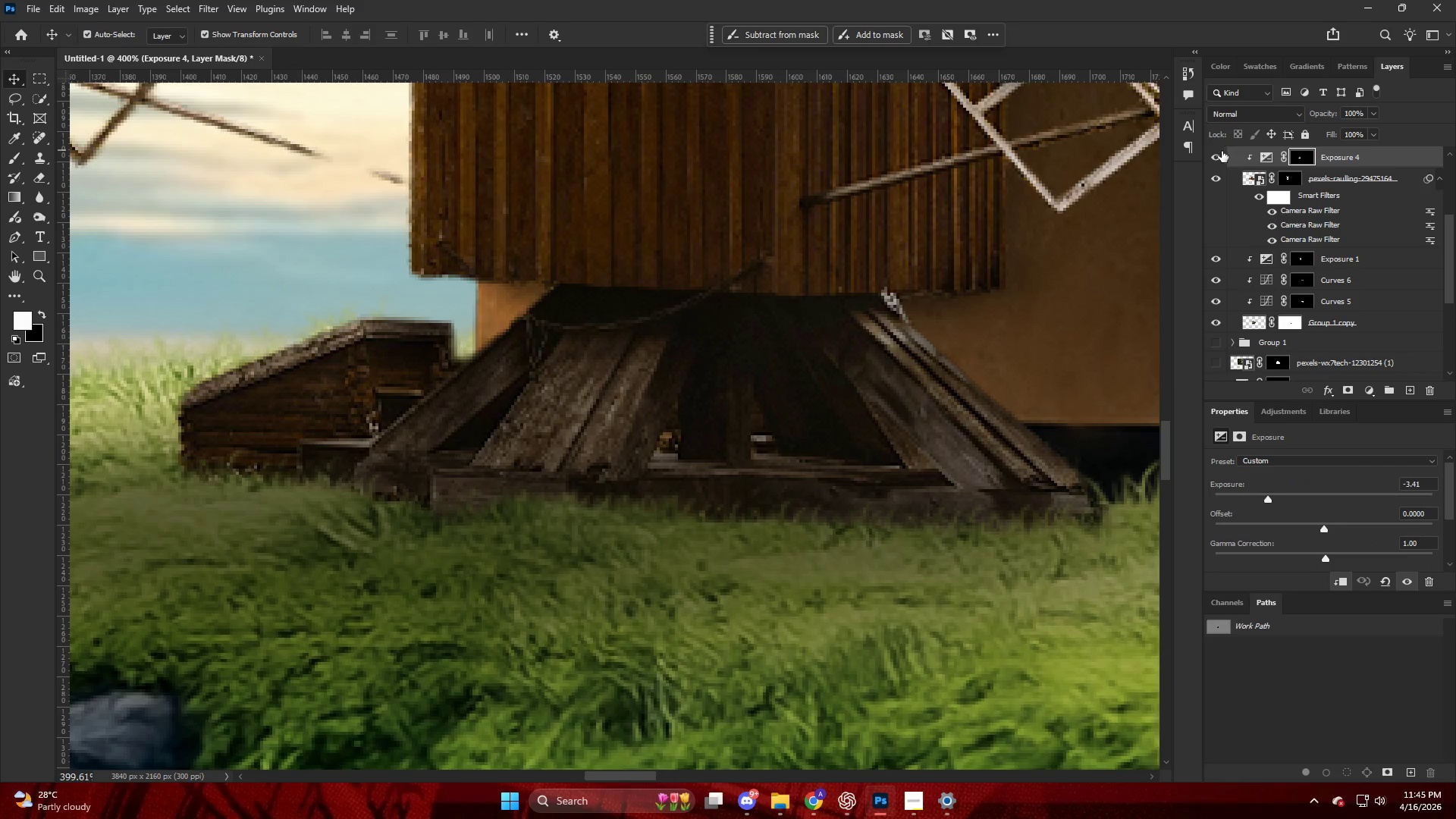 
scroll: coordinate [662, 431], scroll_direction: up, amount: 30.0
 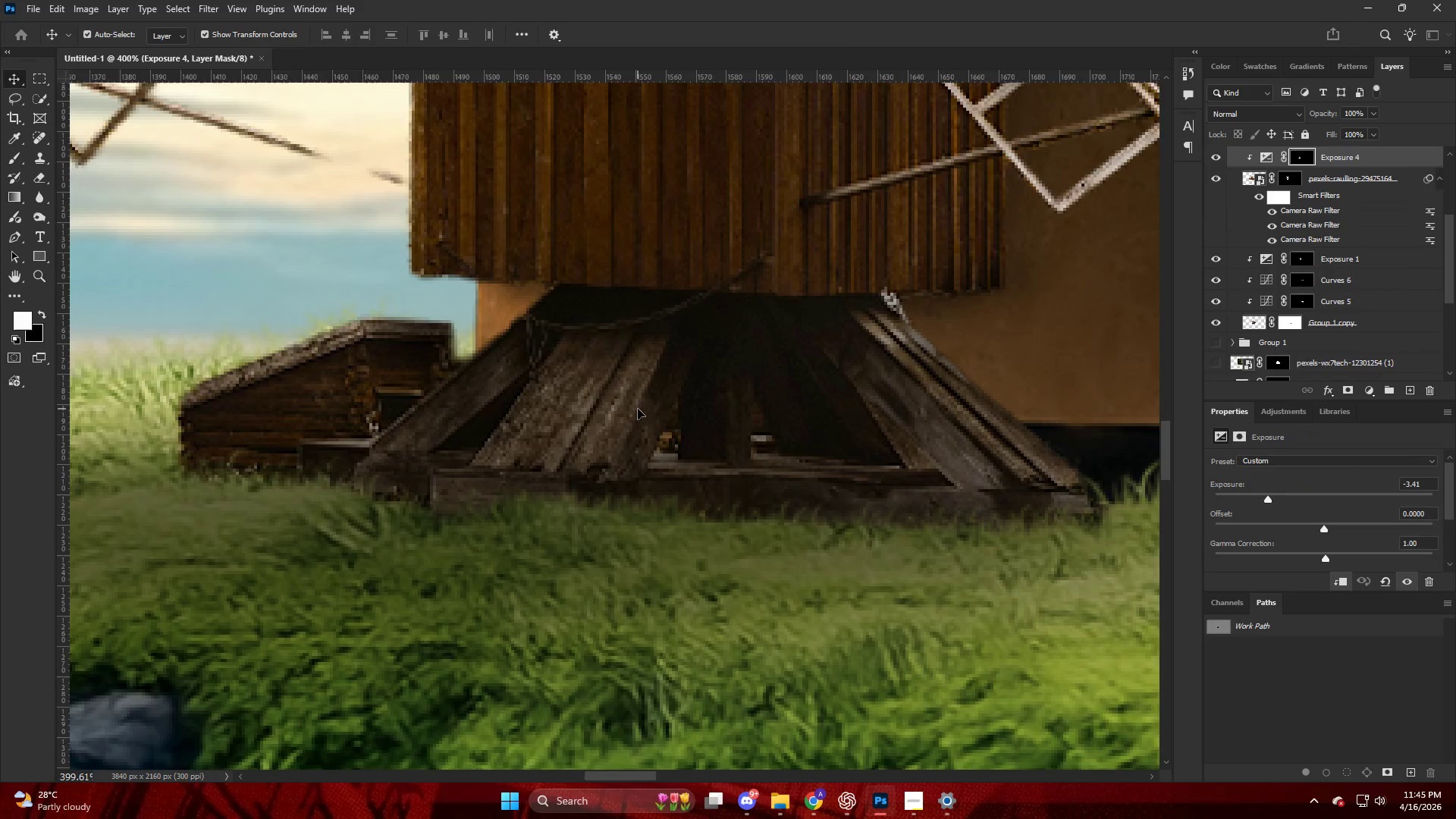 
double_click([1210, 157])
 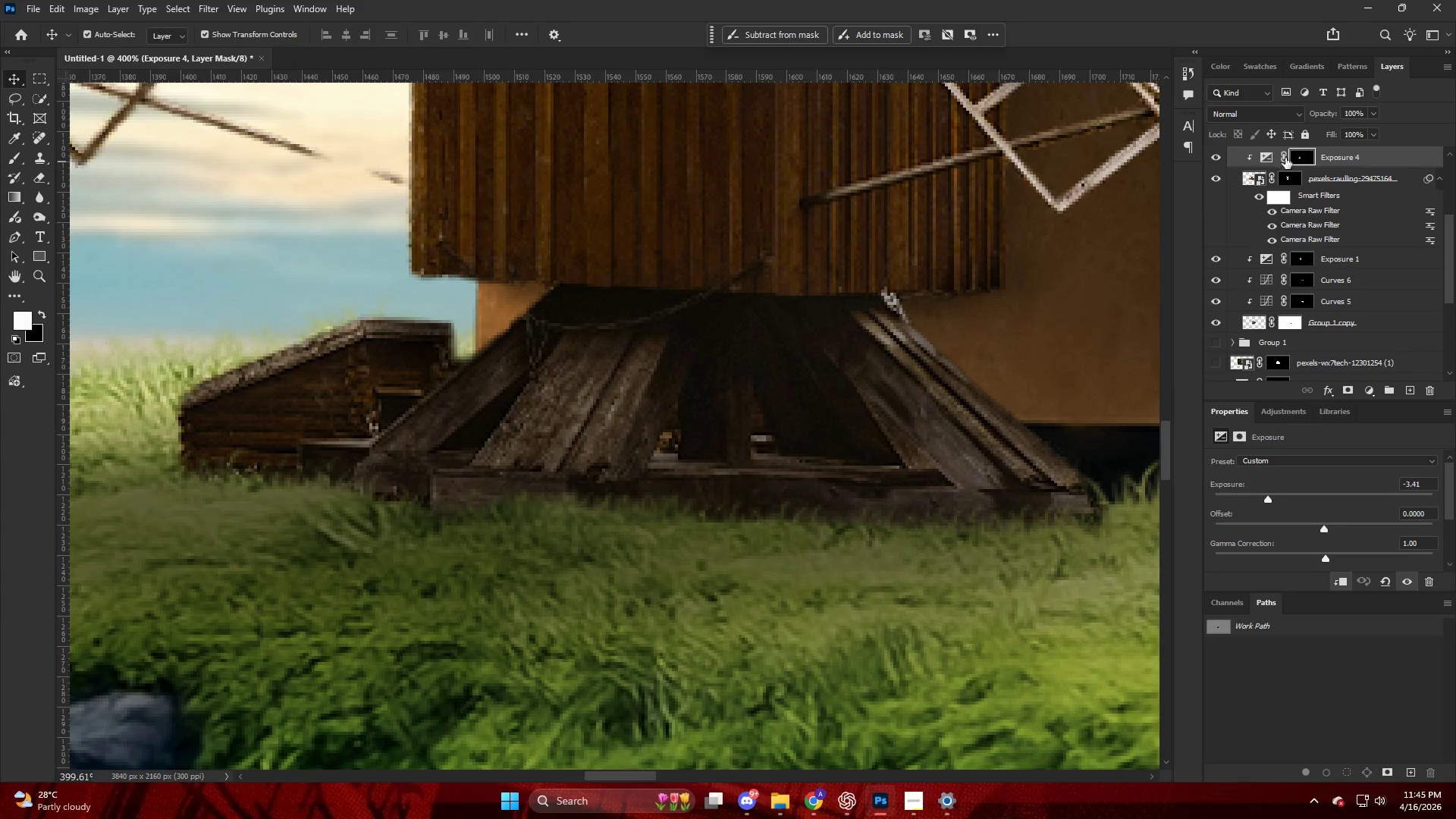 
left_click([1306, 158])
 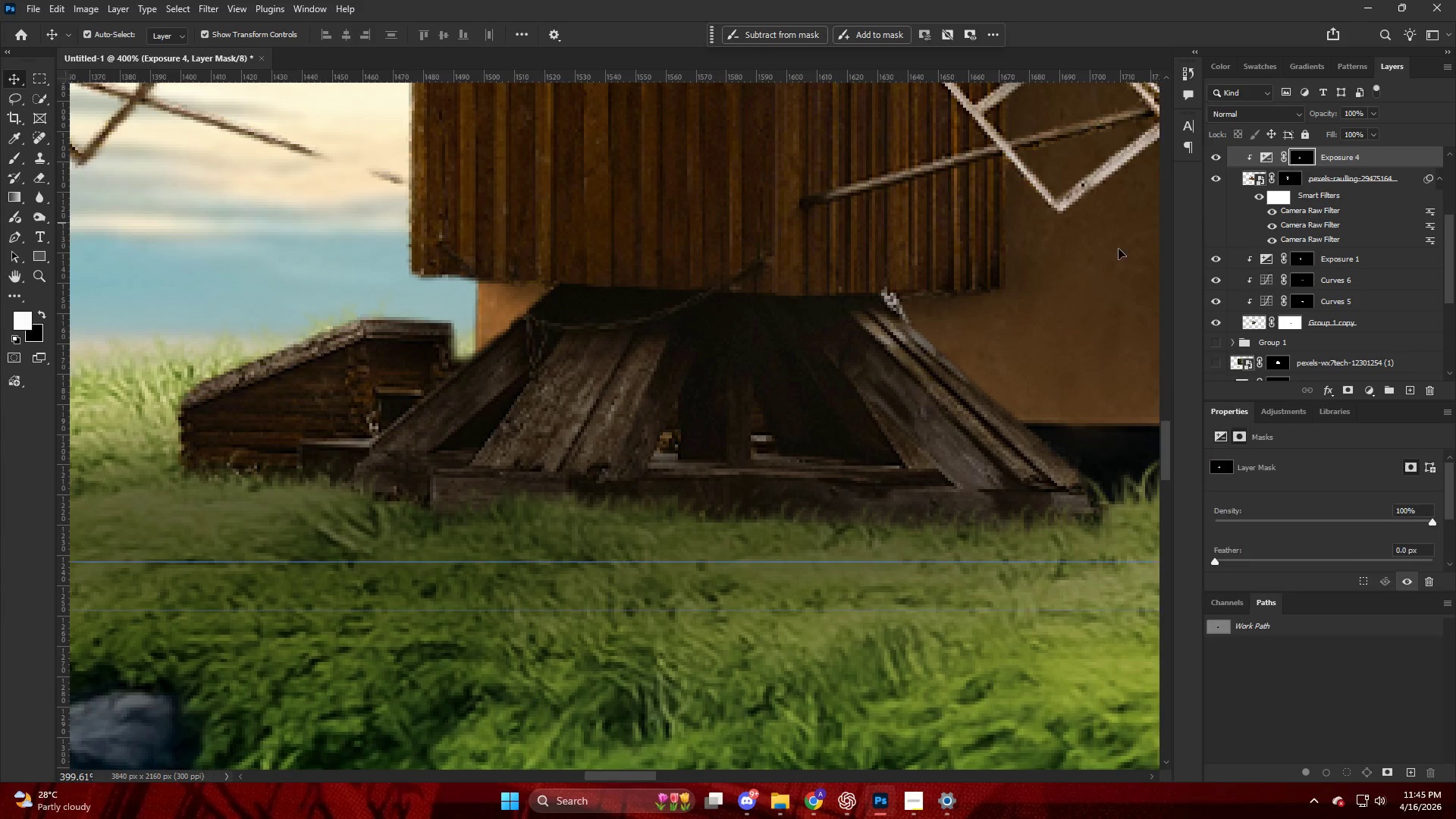 
scroll: coordinate [854, 325], scroll_direction: up, amount: 5.0
 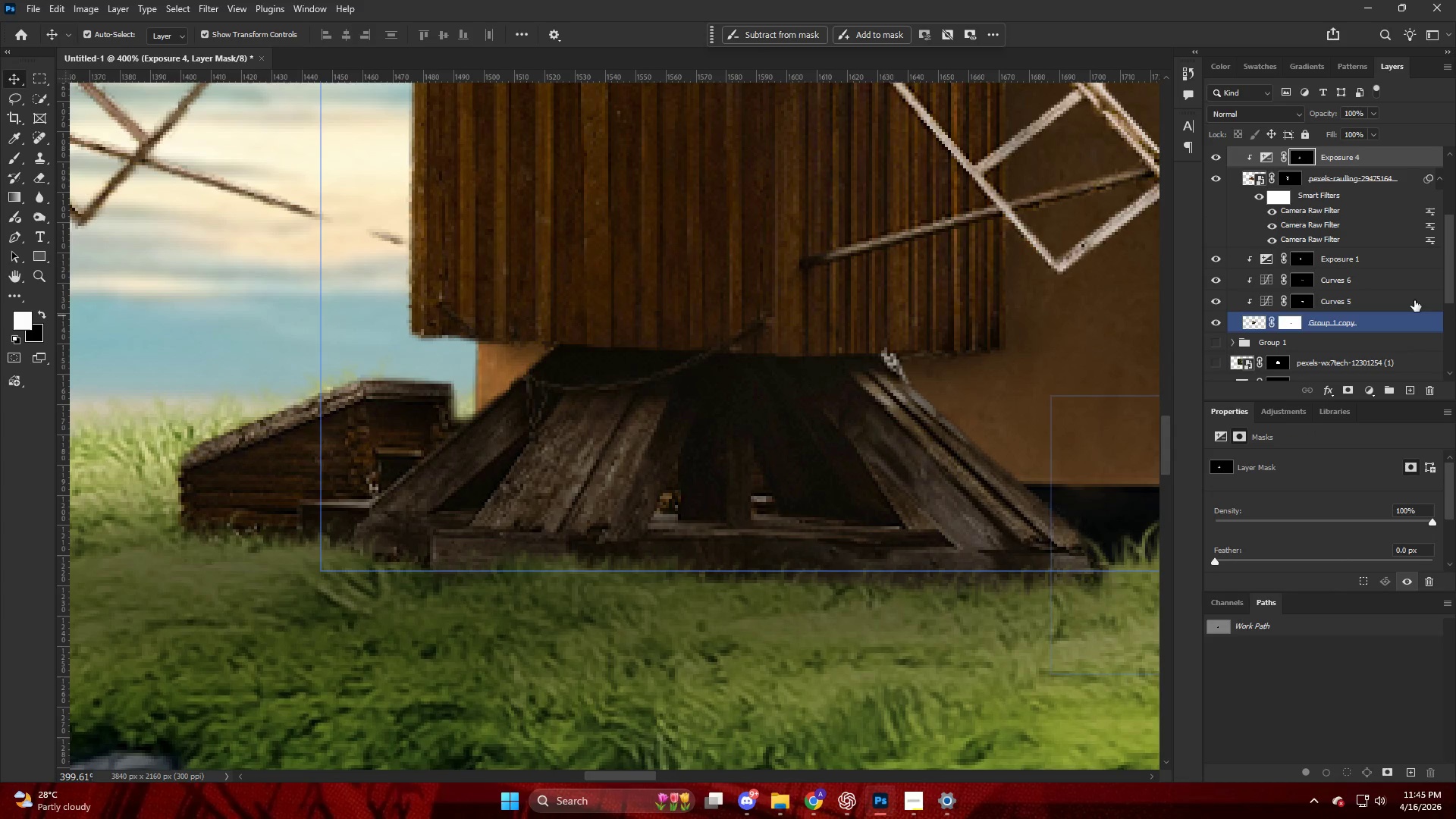 
hold_key(key=AltLeft, duration=0.59)
left_click_drag(start_coordinate=[1353, 153], to_coordinate=[1351, 147])
 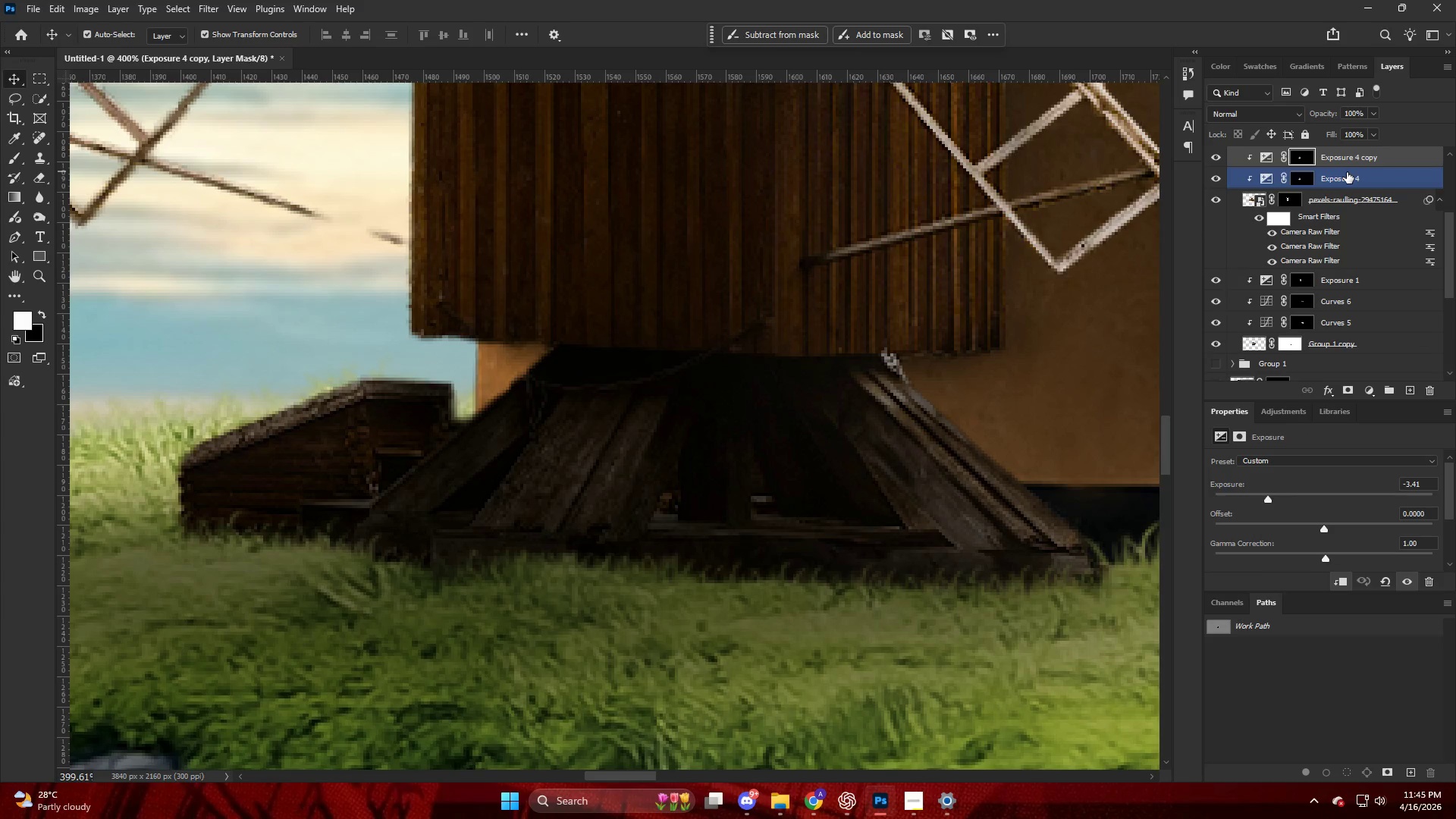 
hold_key(key=AltLeft, duration=1.2)
left_click([1347, 165])
 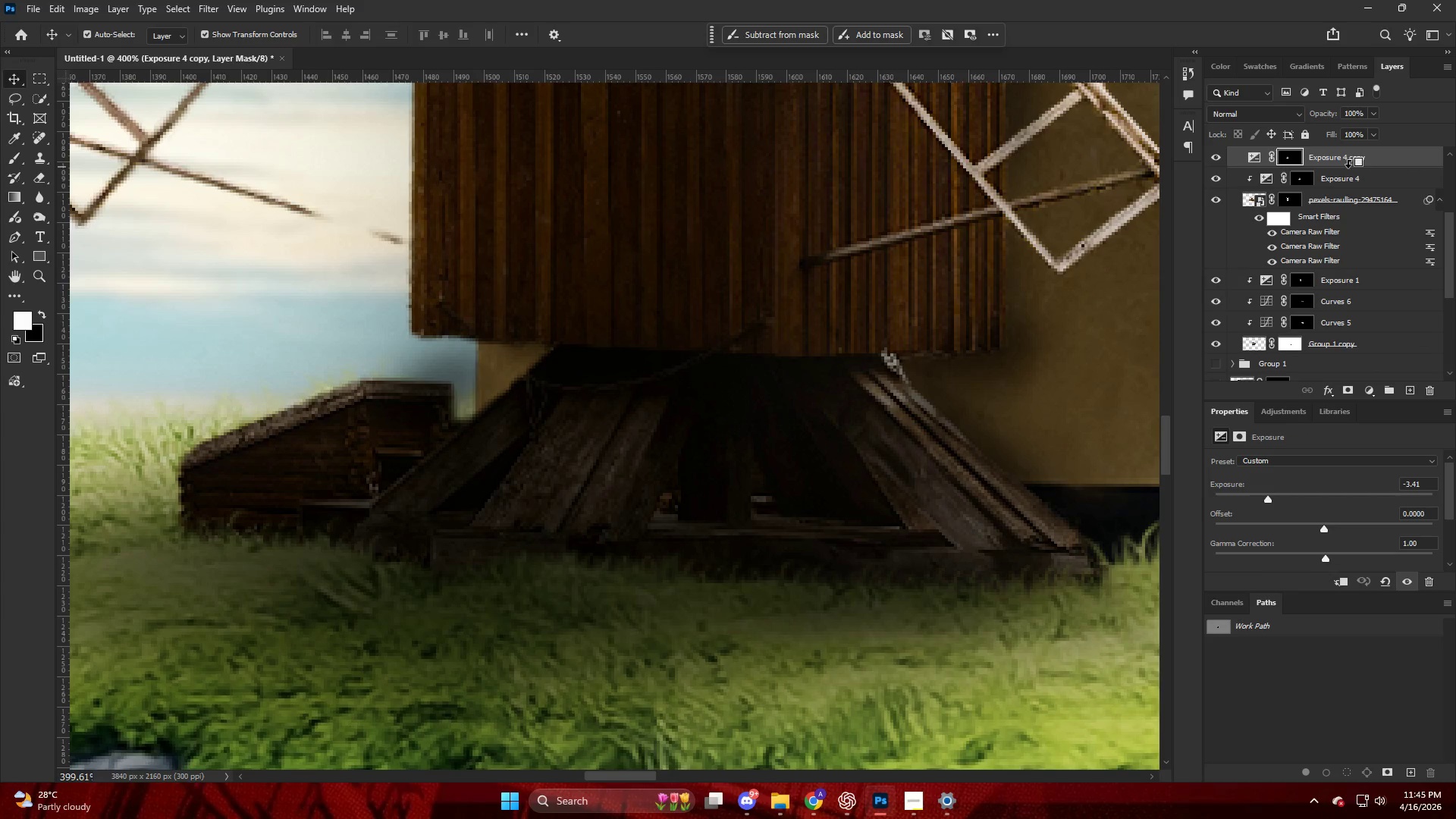 
key(Control+ControlLeft)
 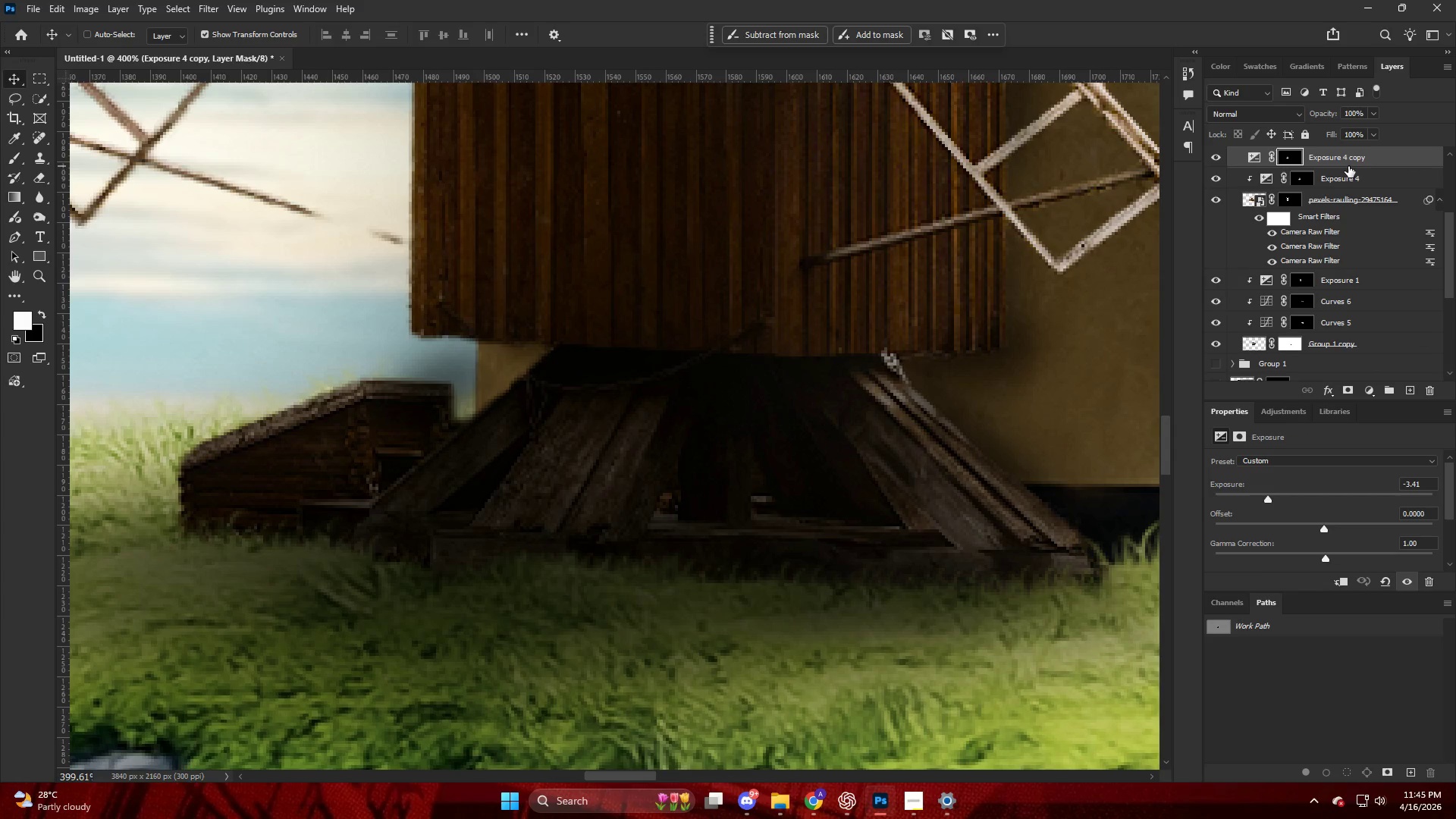 
key(Control+Z)
 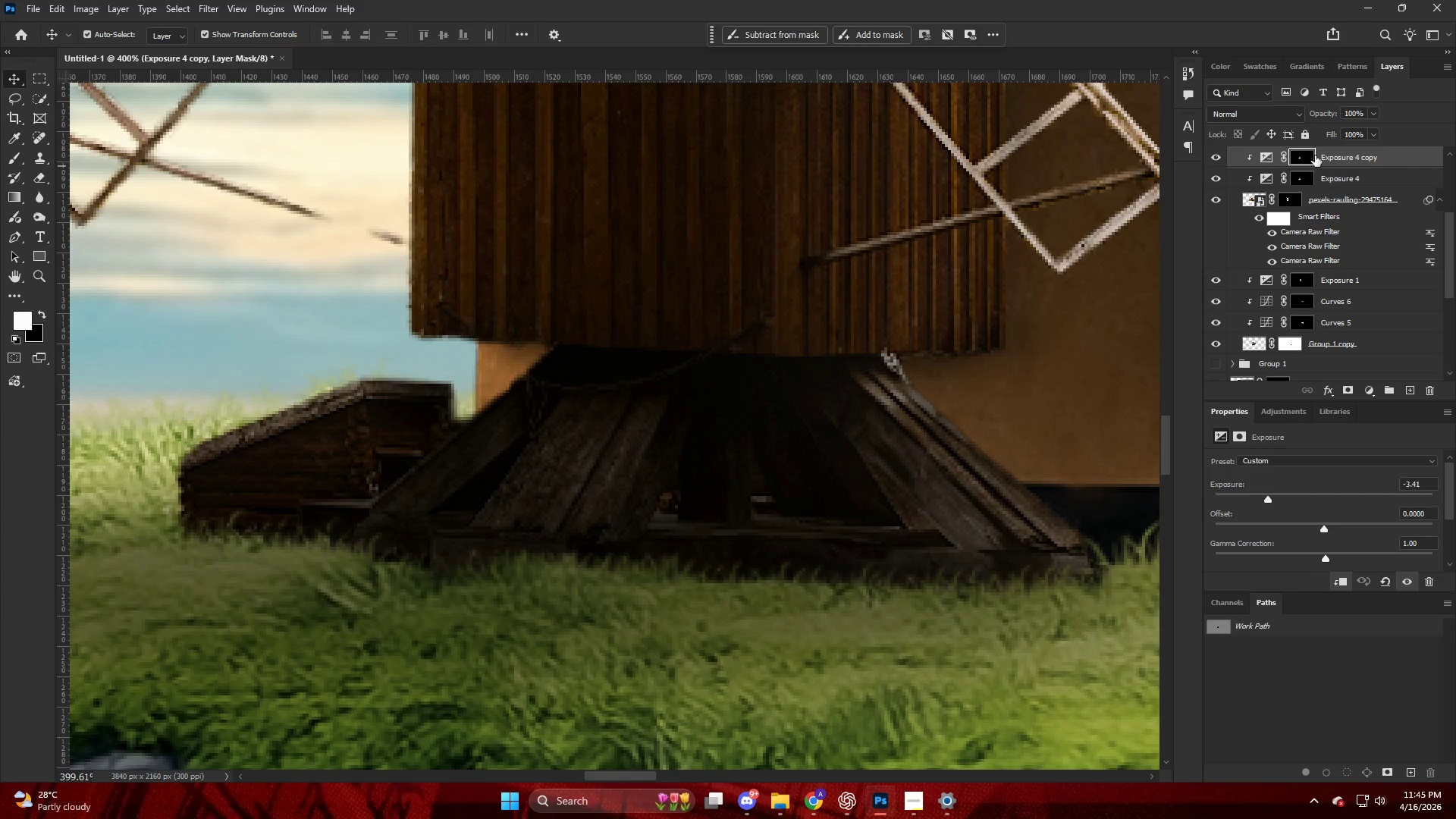 
left_click([1311, 154])
 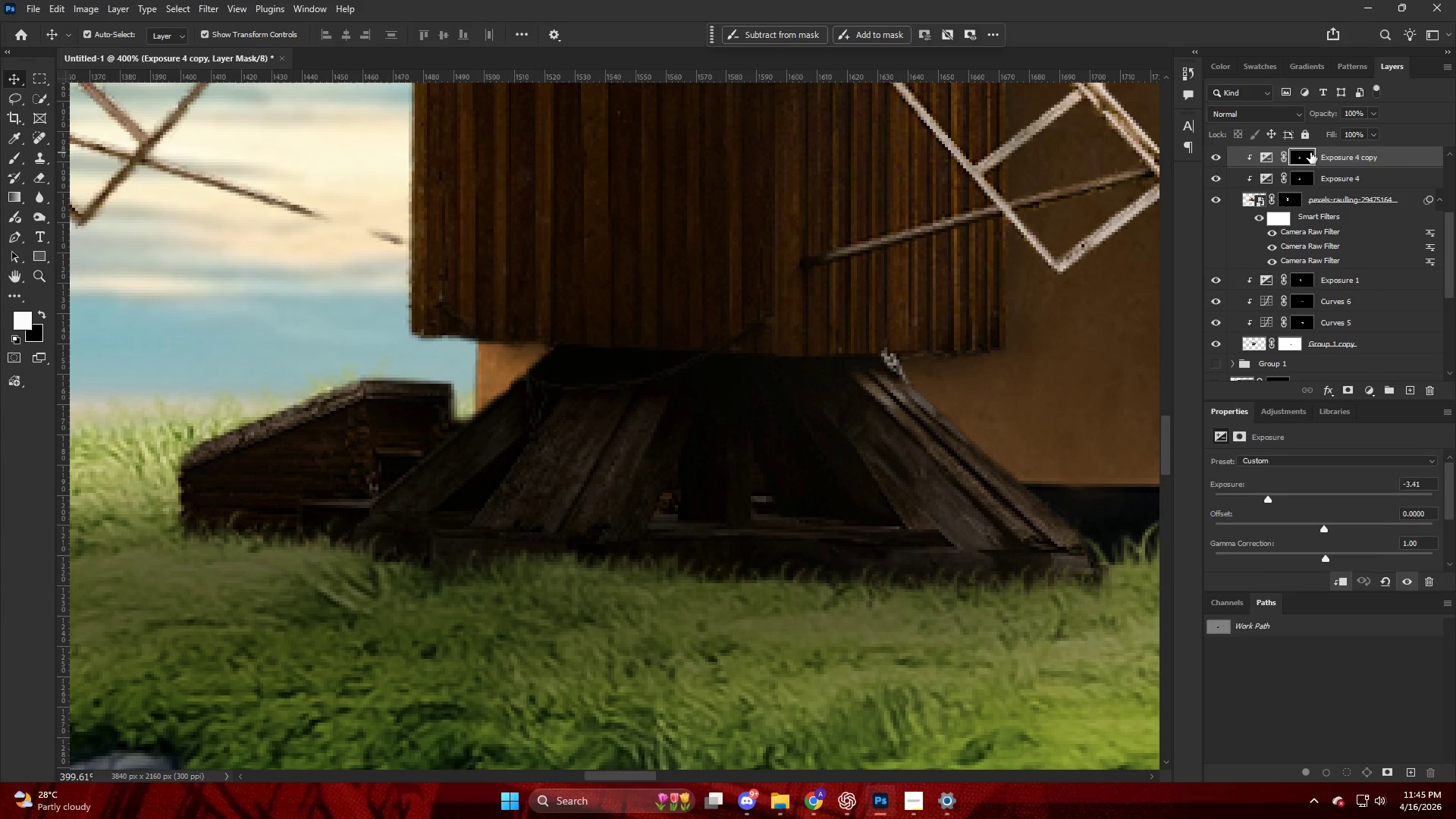 
right_click([1310, 152])
 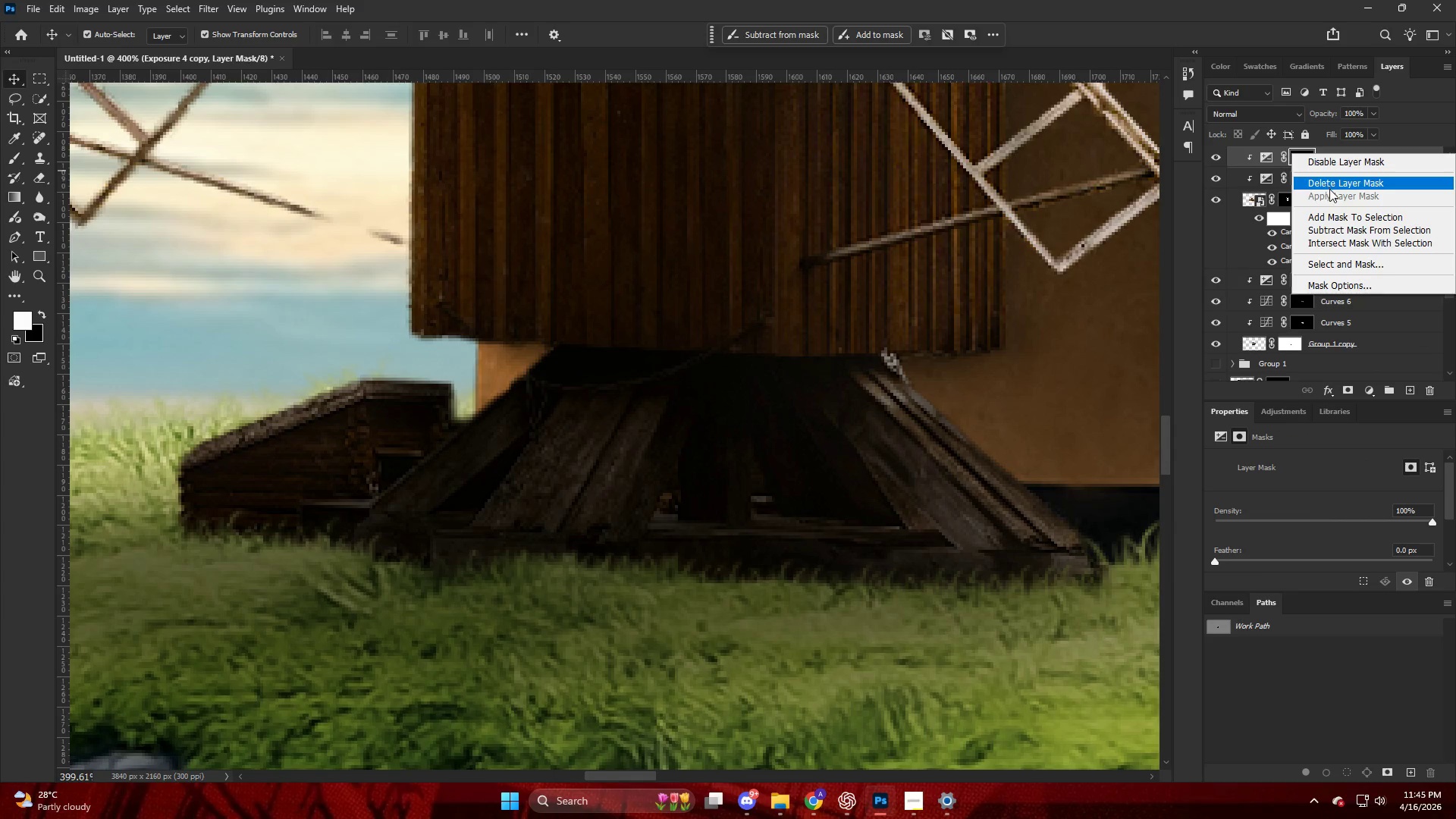 
left_click([1329, 190])
 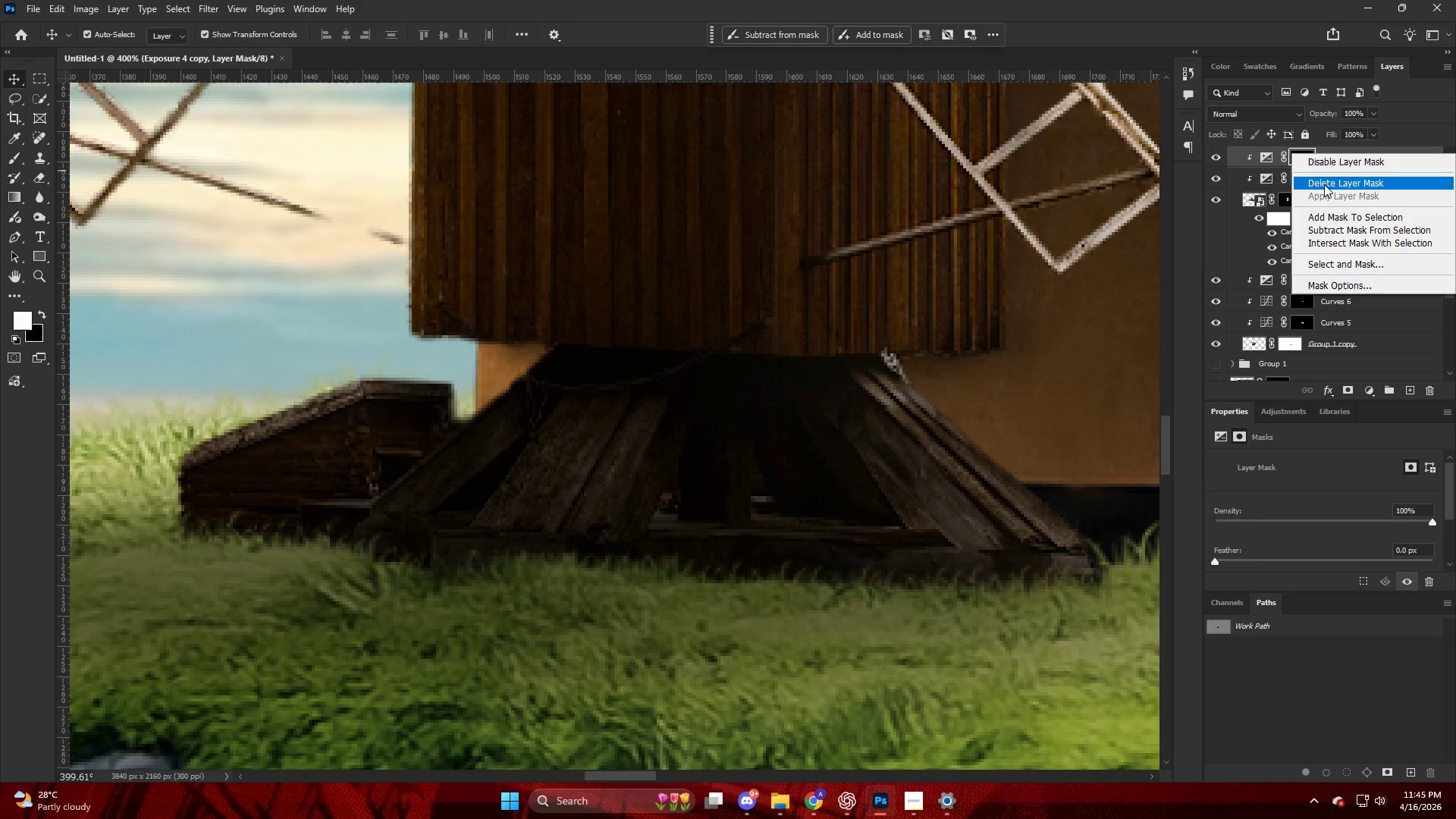 
left_click([1324, 184])
 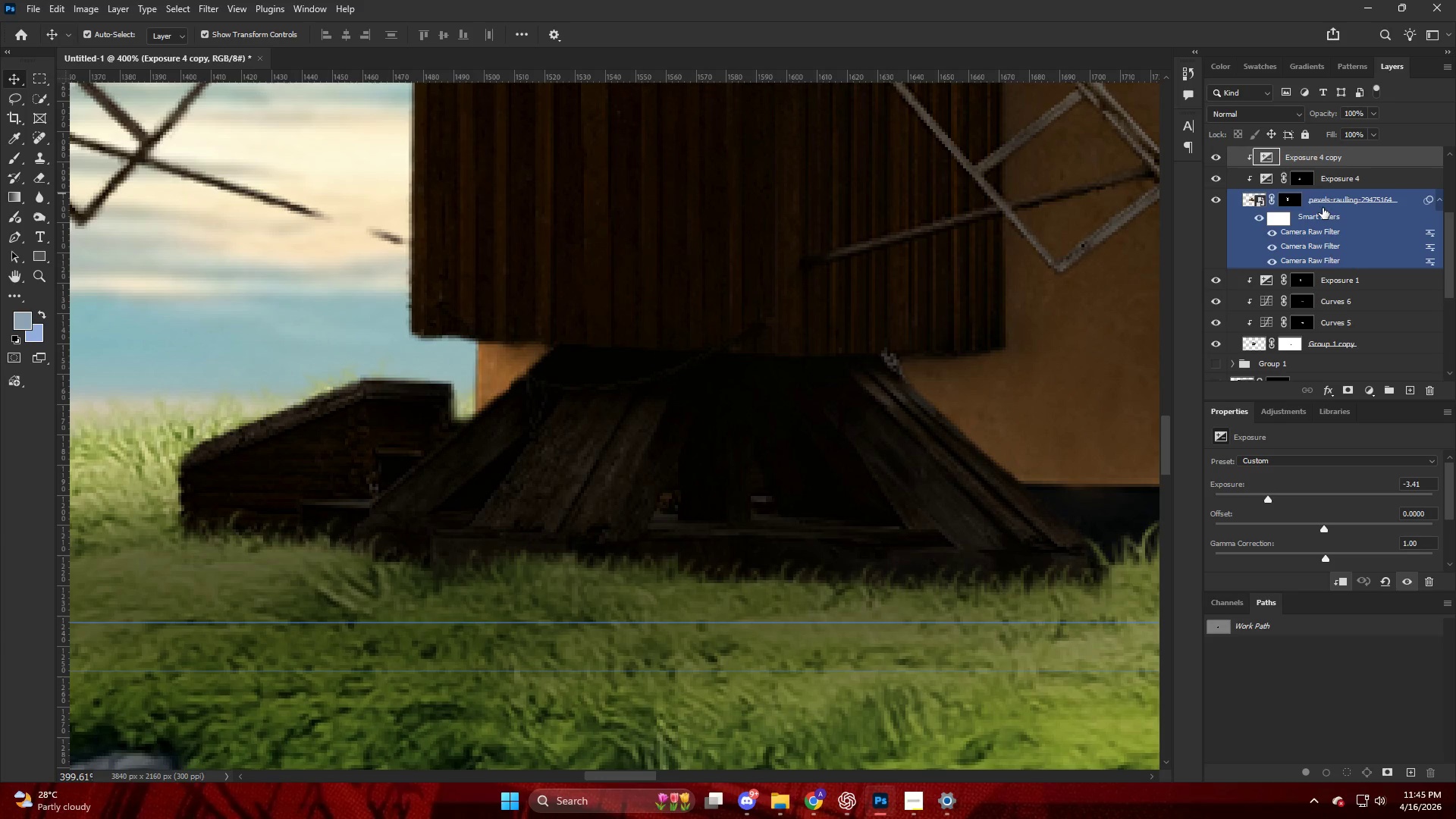 
hold_key(key=AltLeft, duration=0.61)
left_click([1351, 392])
 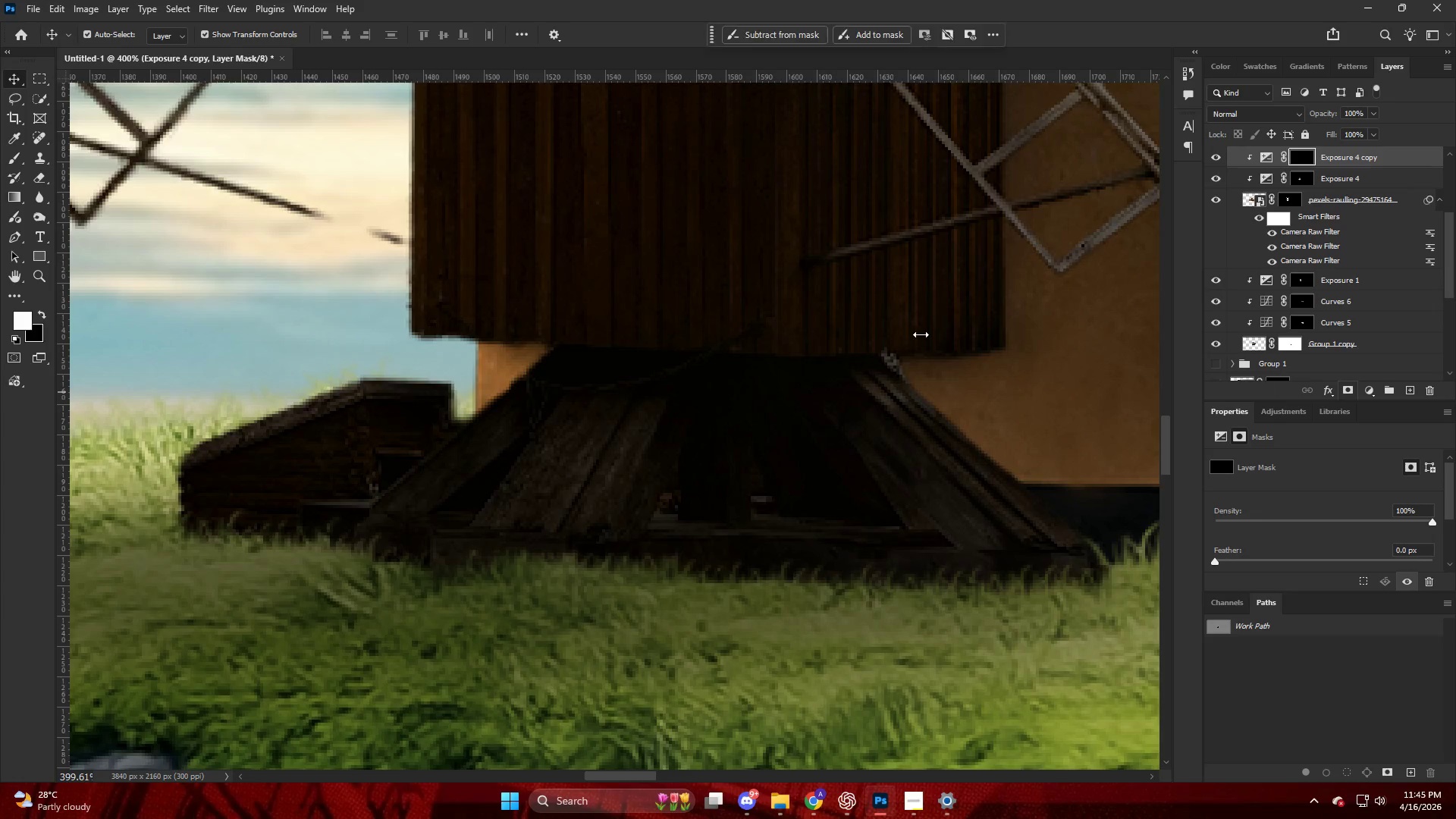 
hold_key(key=AltLeft, duration=0.42)
 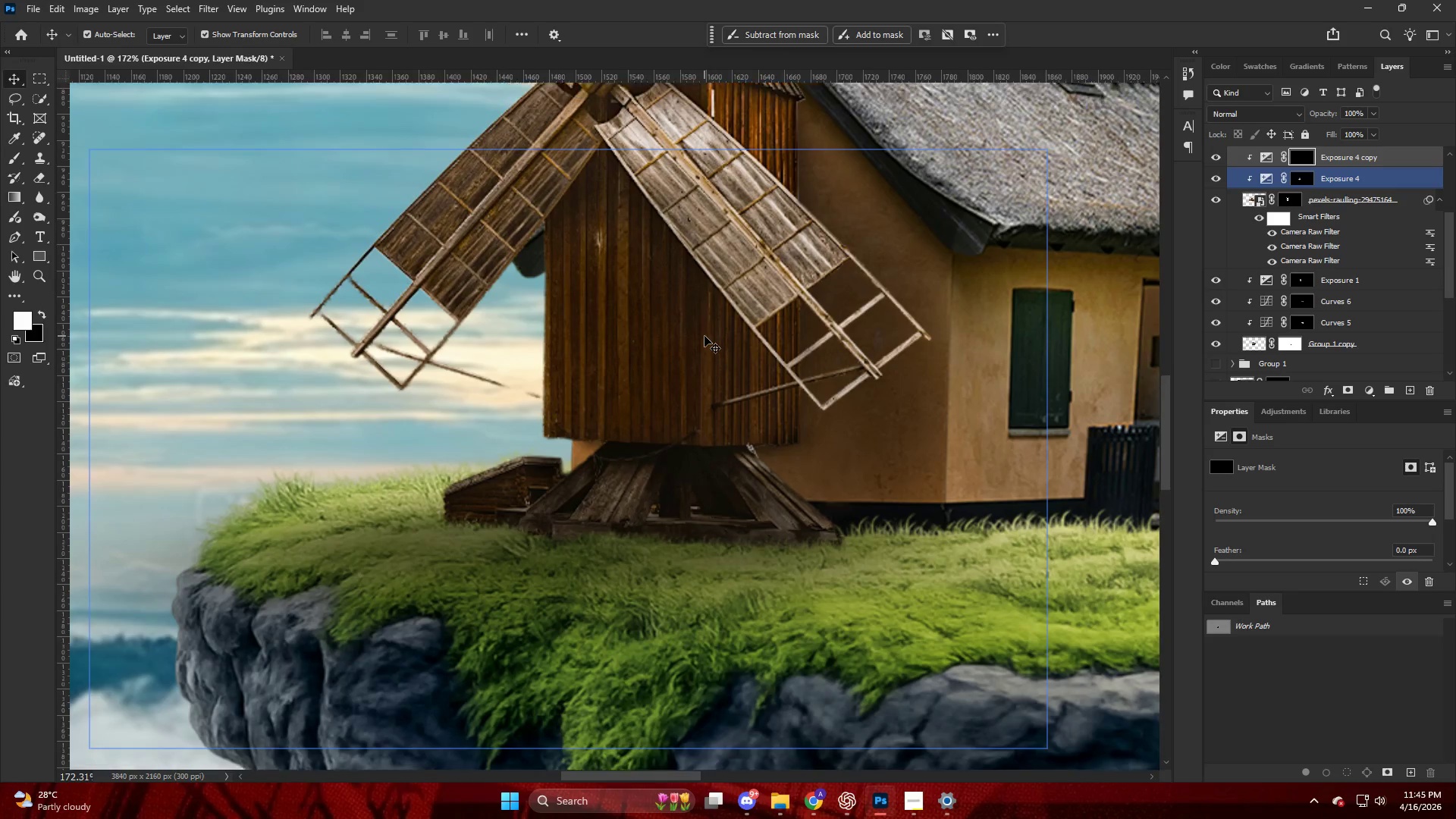 
key(B)
 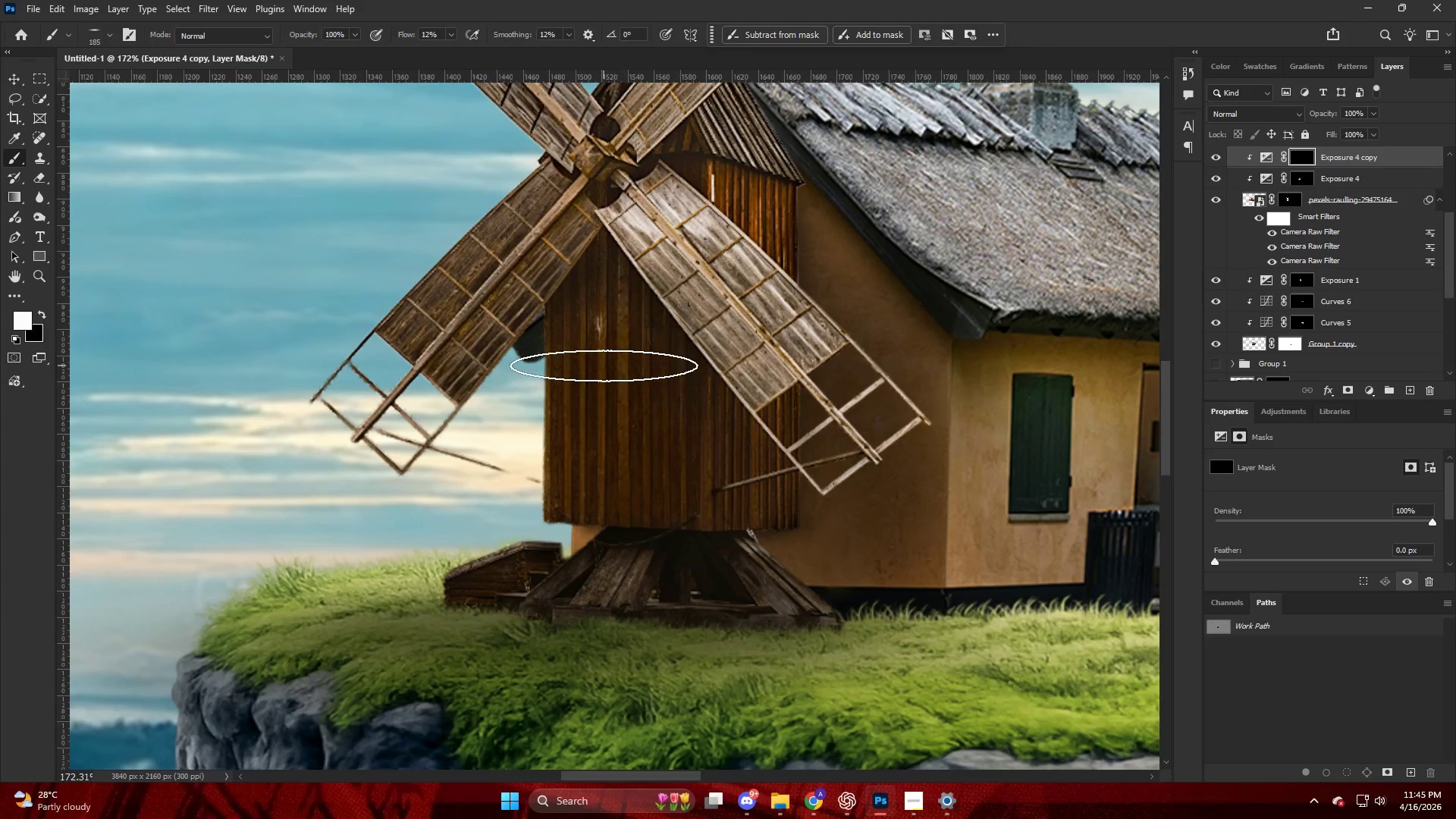 
key(Alt+AltLeft)
 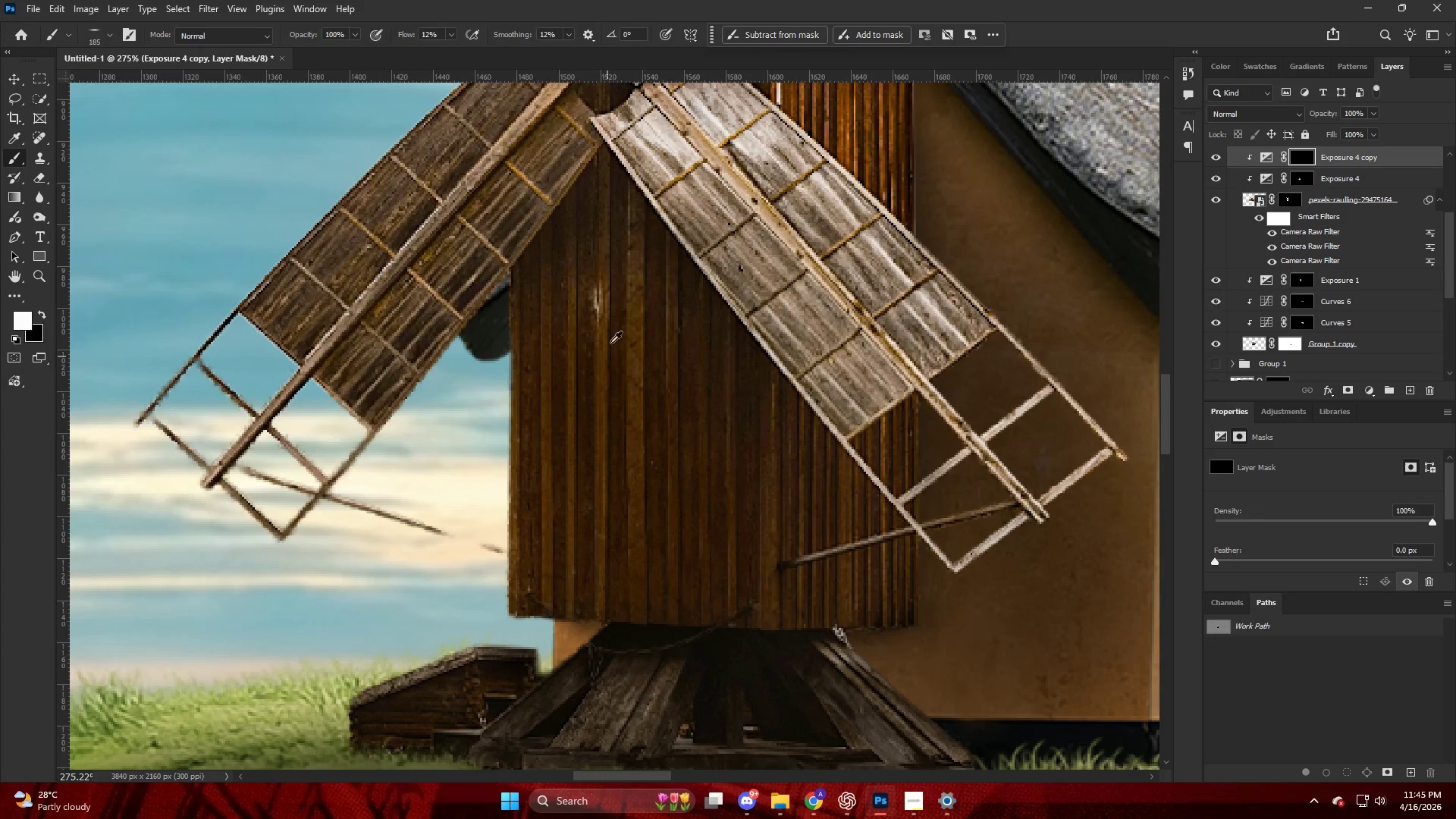 
key(Alt+AltLeft)
 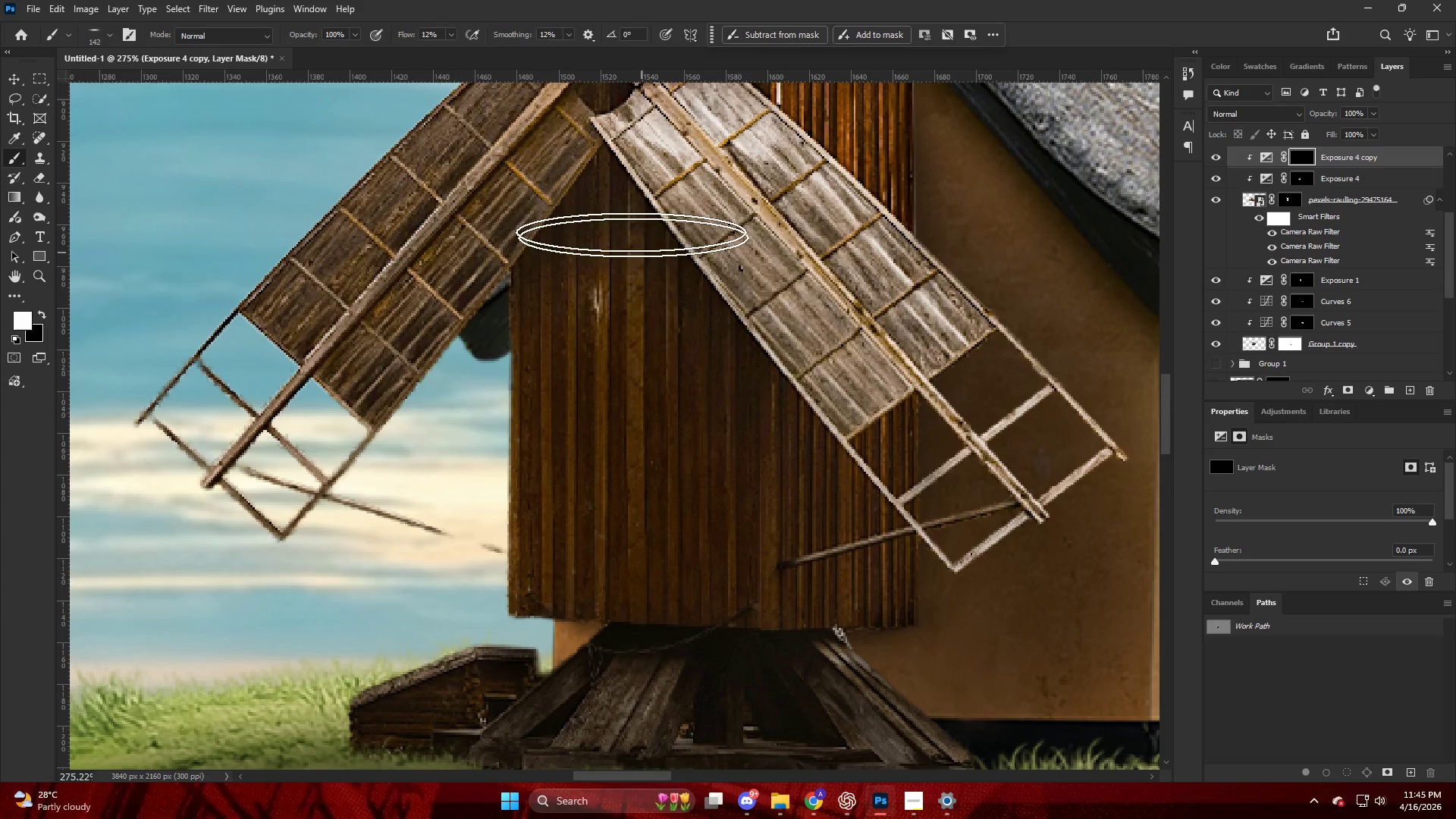 
scroll: coordinate [604, 366], scroll_direction: up, amount: 11.0
 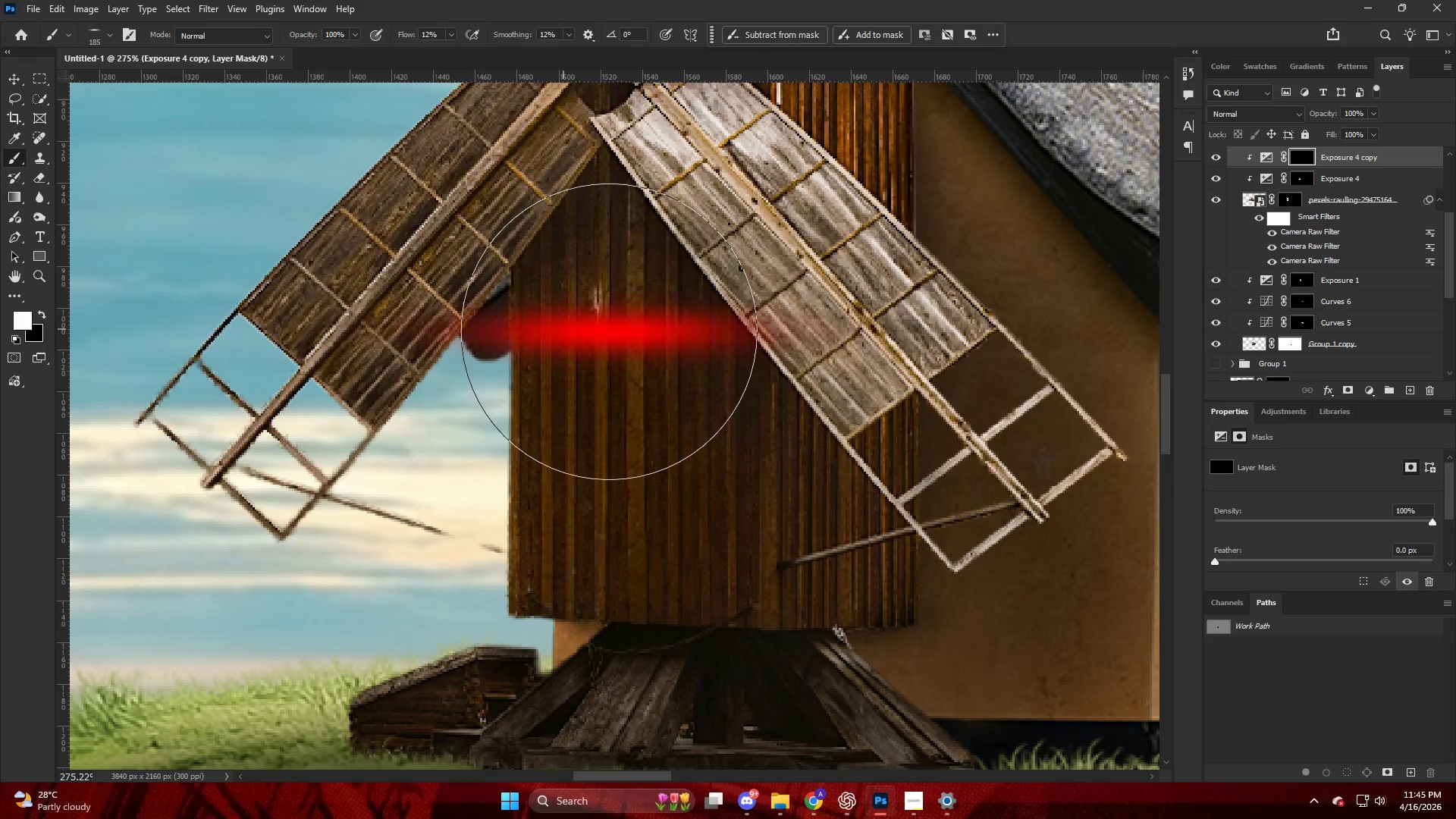 
left_click_drag(start_coordinate=[626, 223], to_coordinate=[639, 601])
 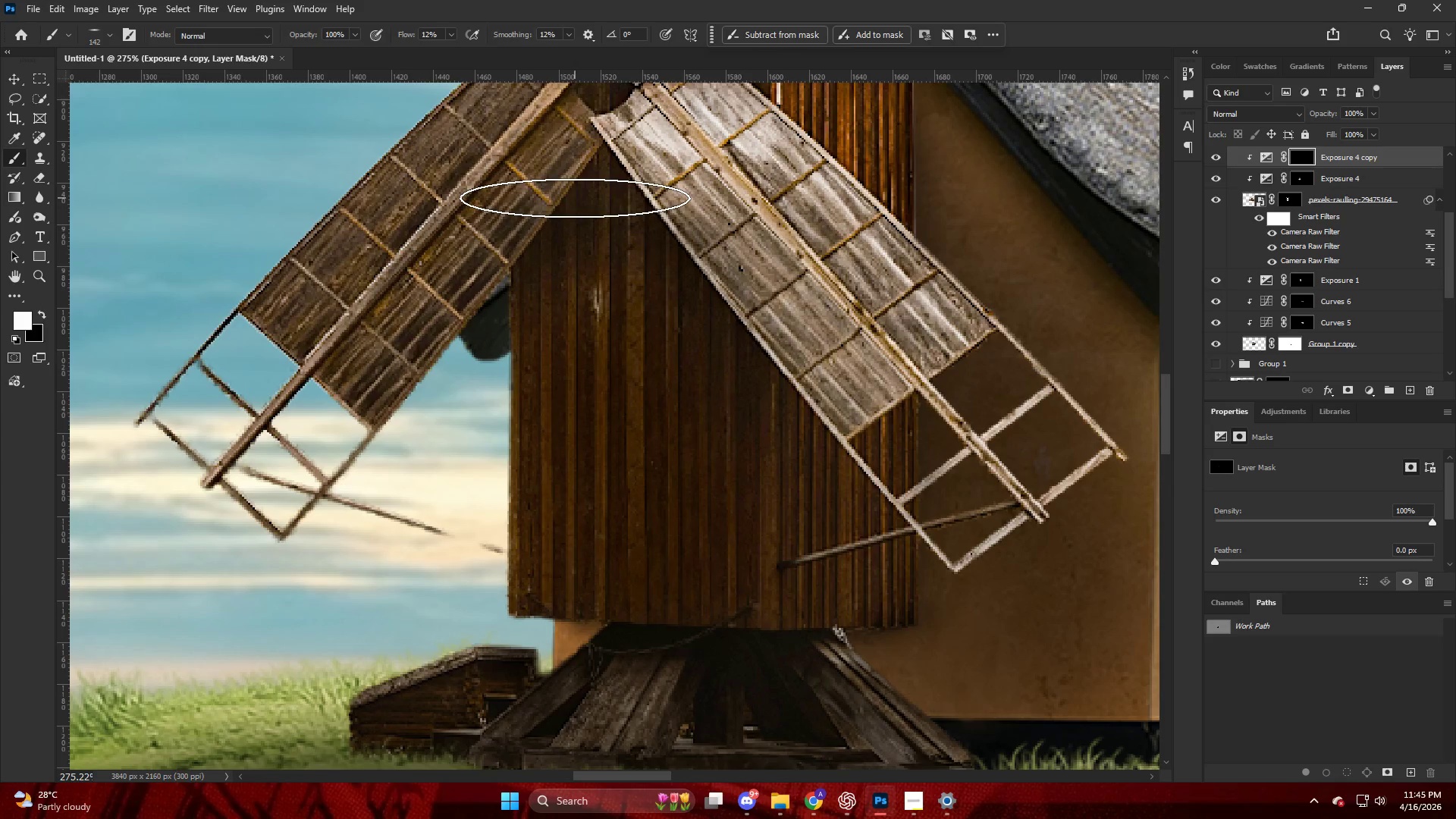 
key(Alt+AltLeft)
 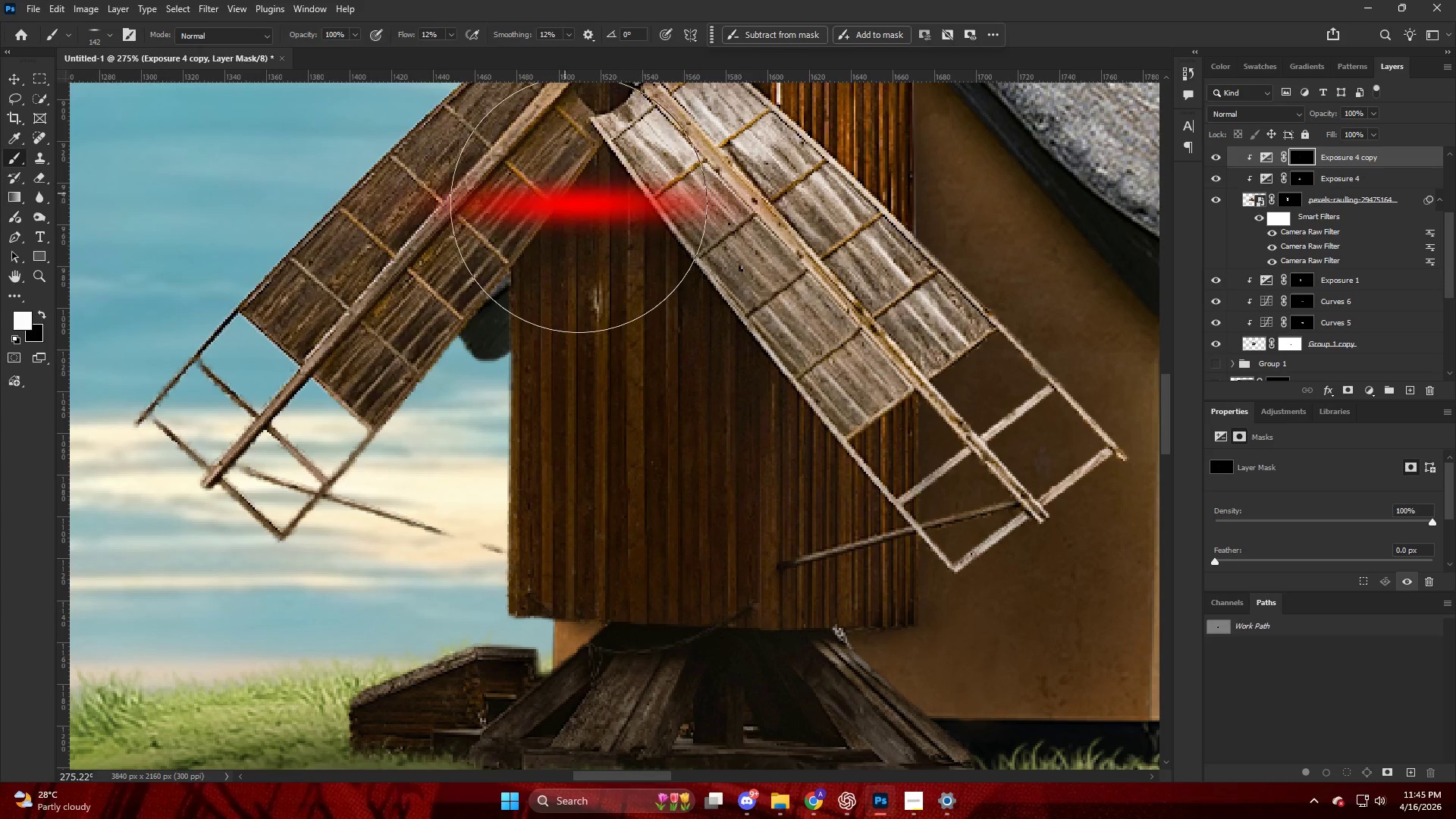 
left_click_drag(start_coordinate=[611, 145], to_coordinate=[629, 601])
 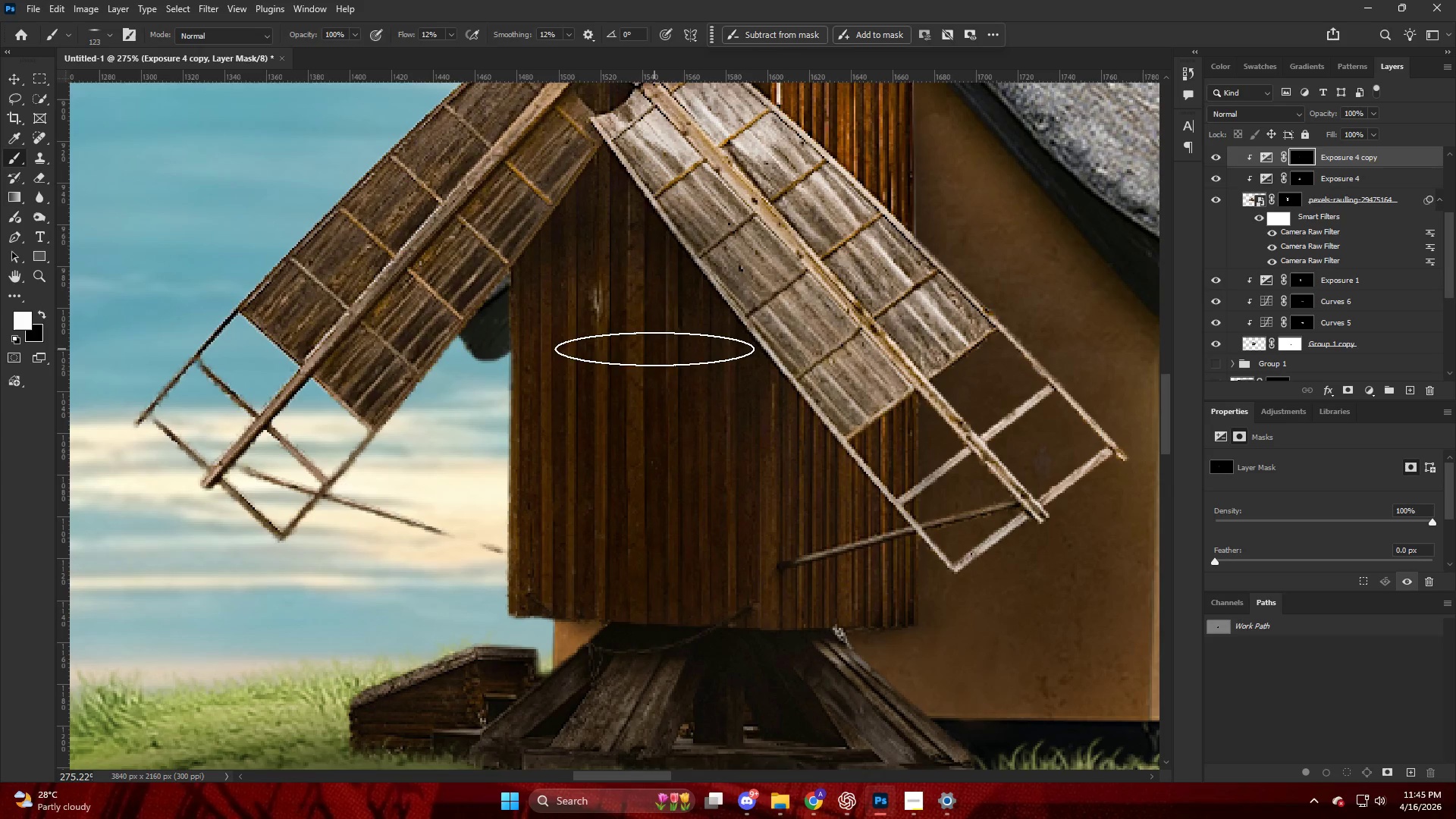 
key(E)
 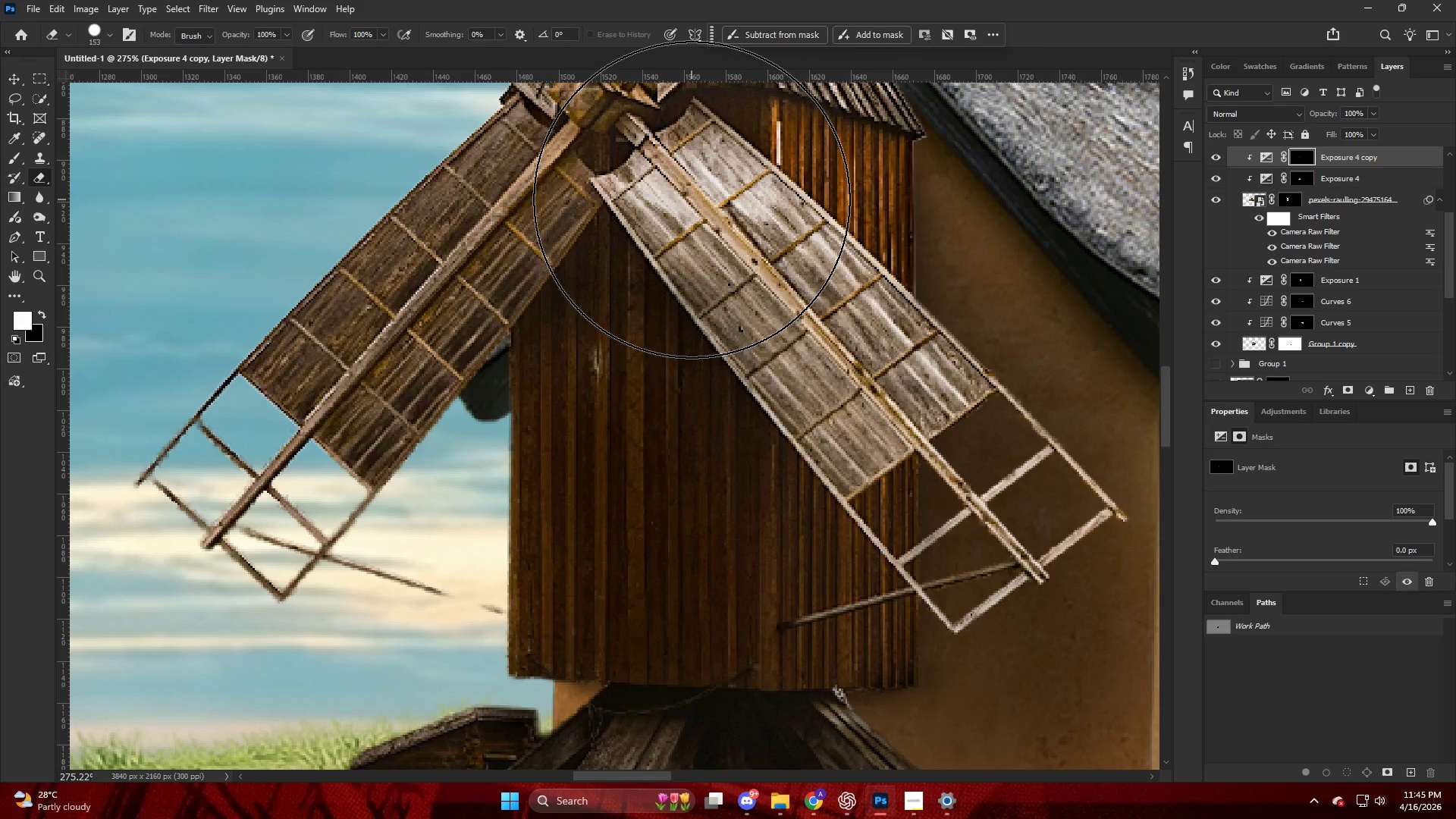 
hold_key(key=AltLeft, duration=0.66)
 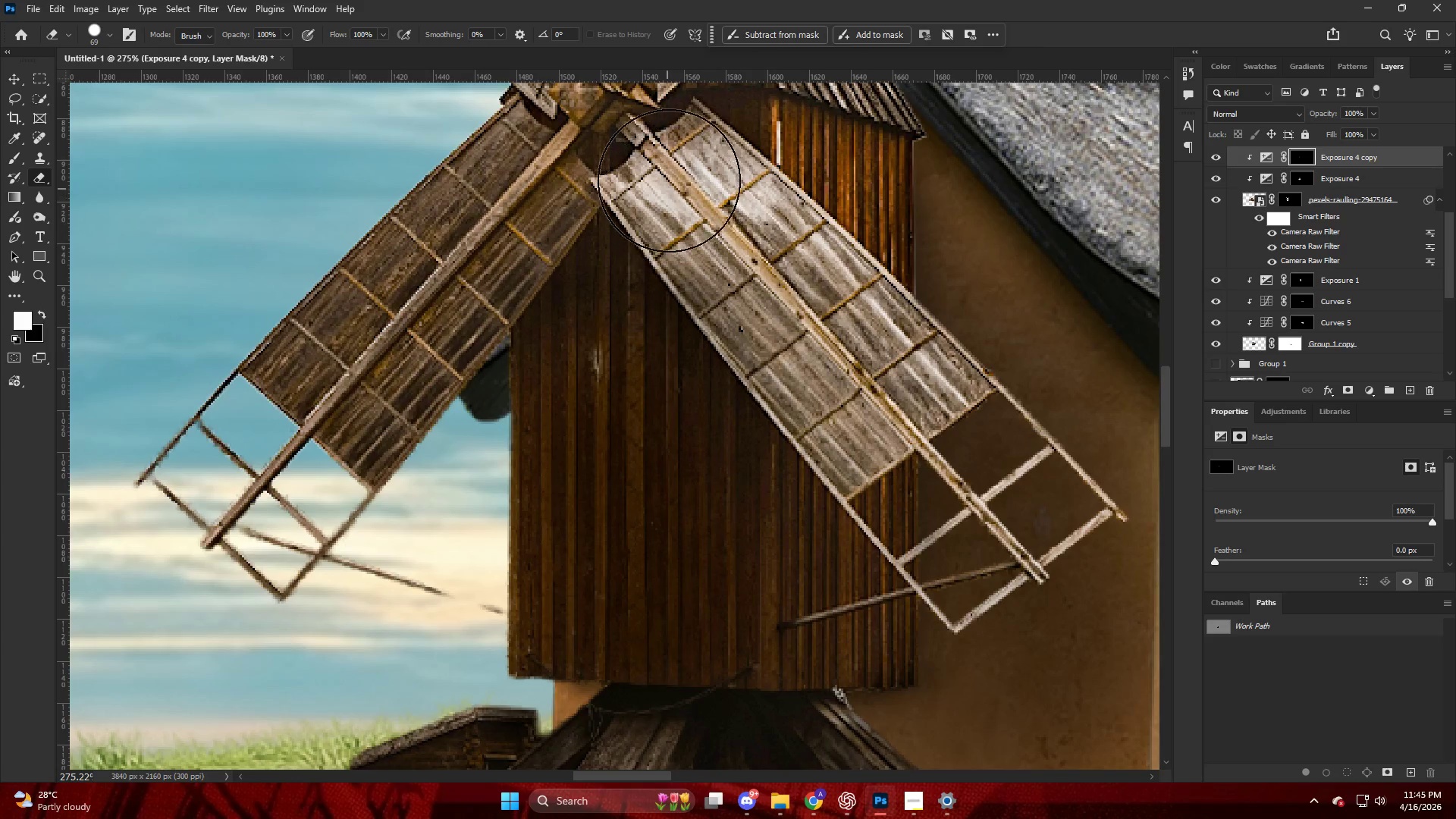 
scroll: coordinate [664, 258], scroll_direction: up, amount: 5.0
 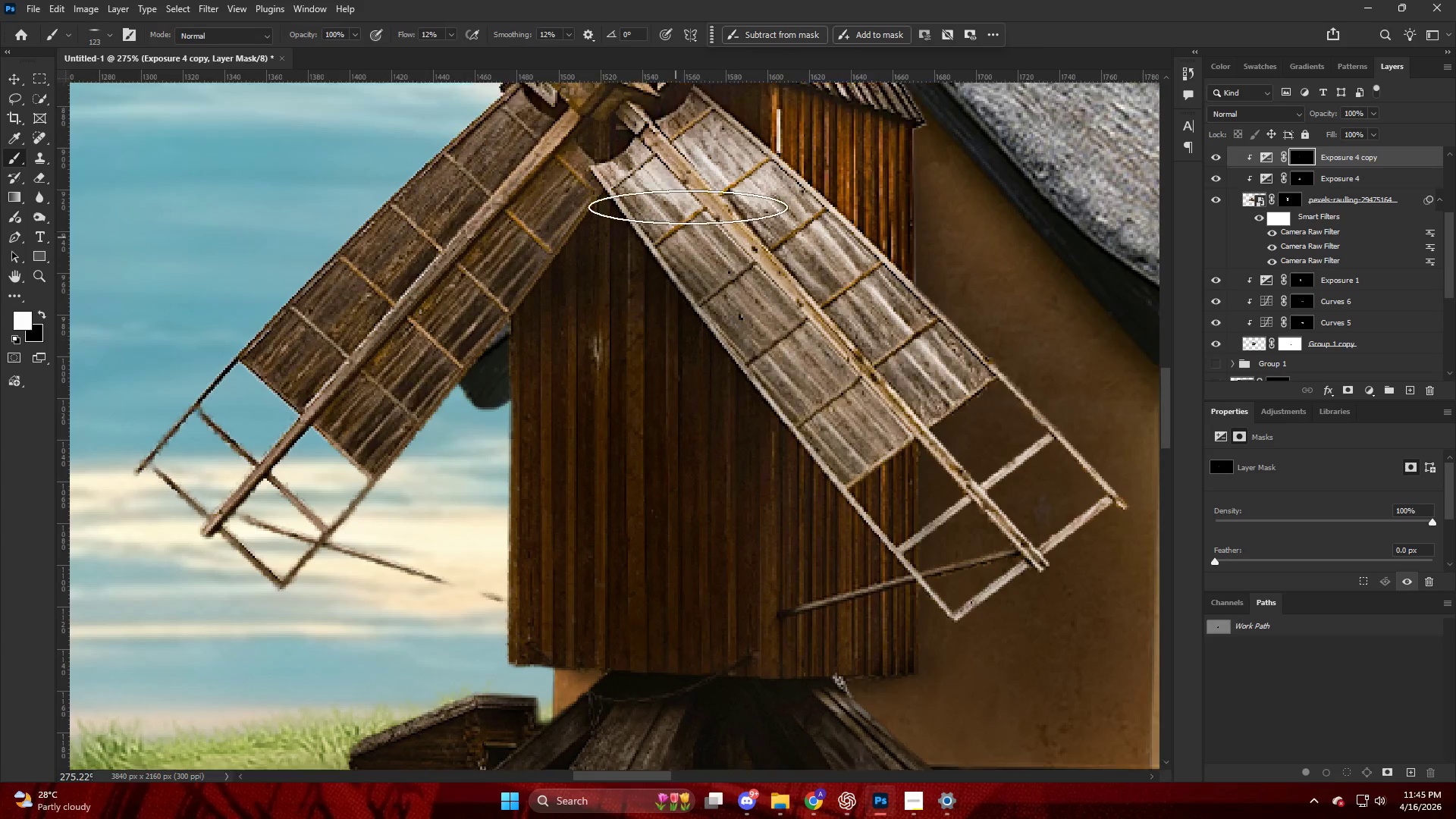 
key(X)
 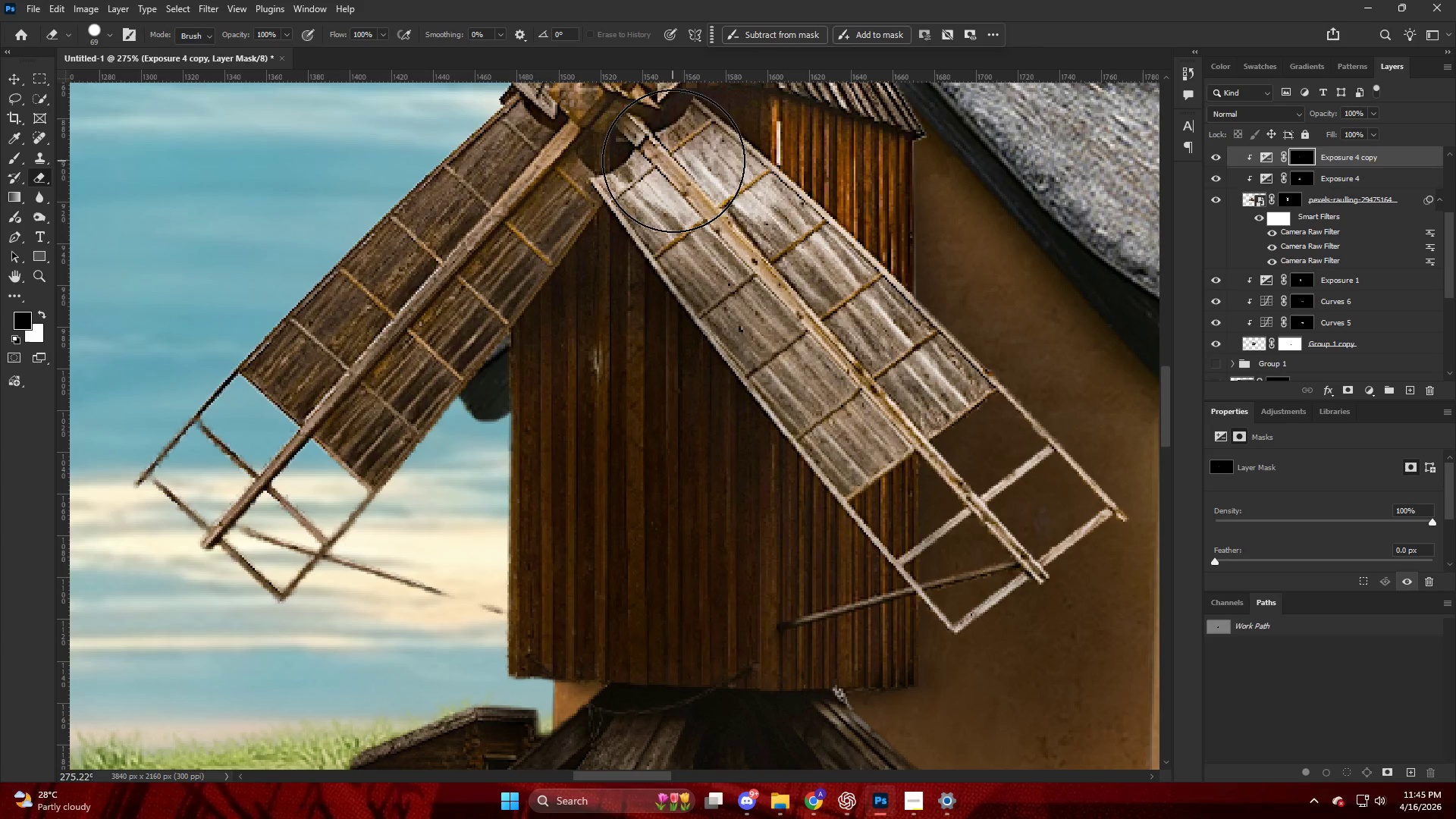 
left_click_drag(start_coordinate=[680, 177], to_coordinate=[752, 284])
 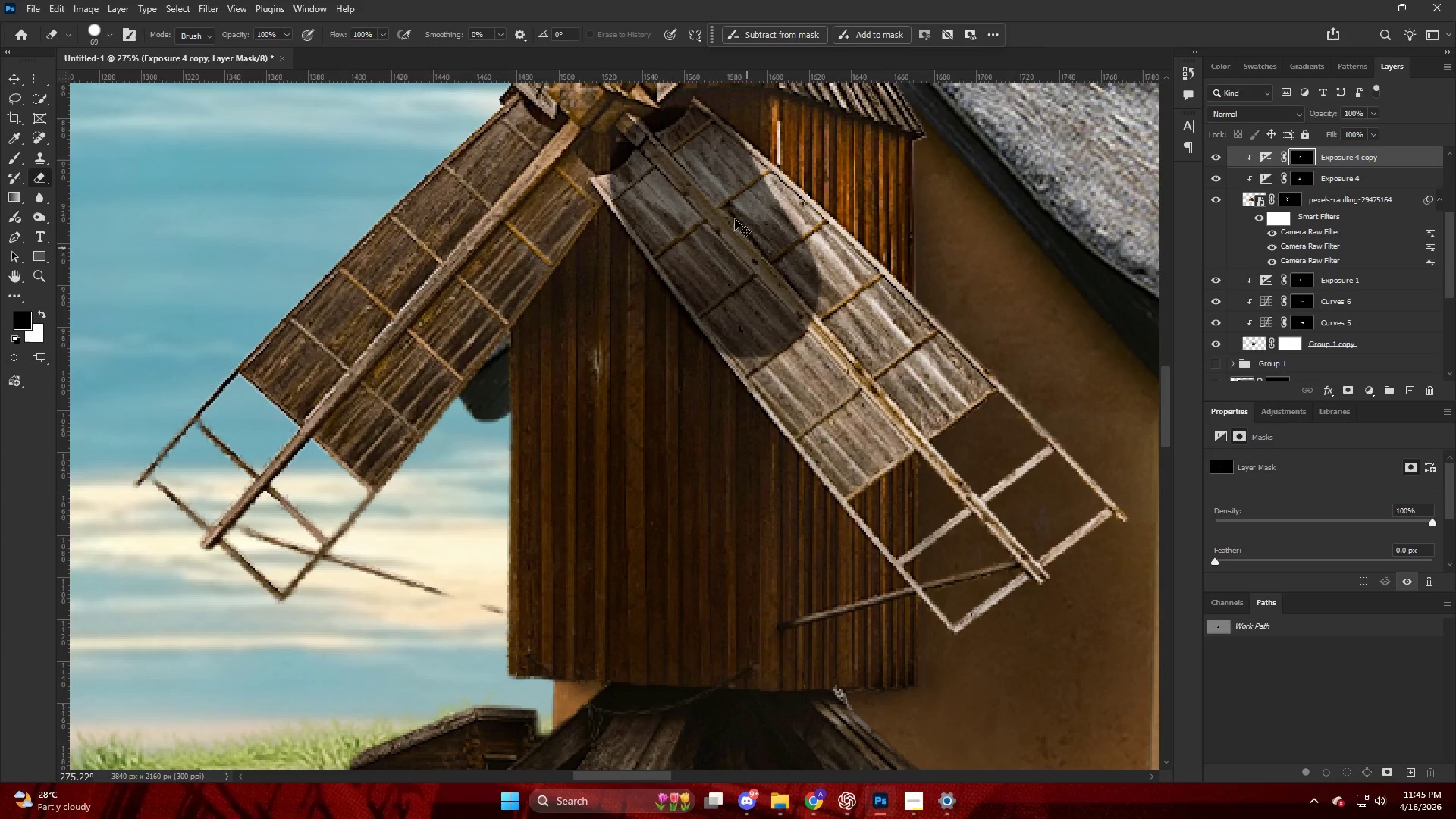 
key(Control+ControlLeft)
 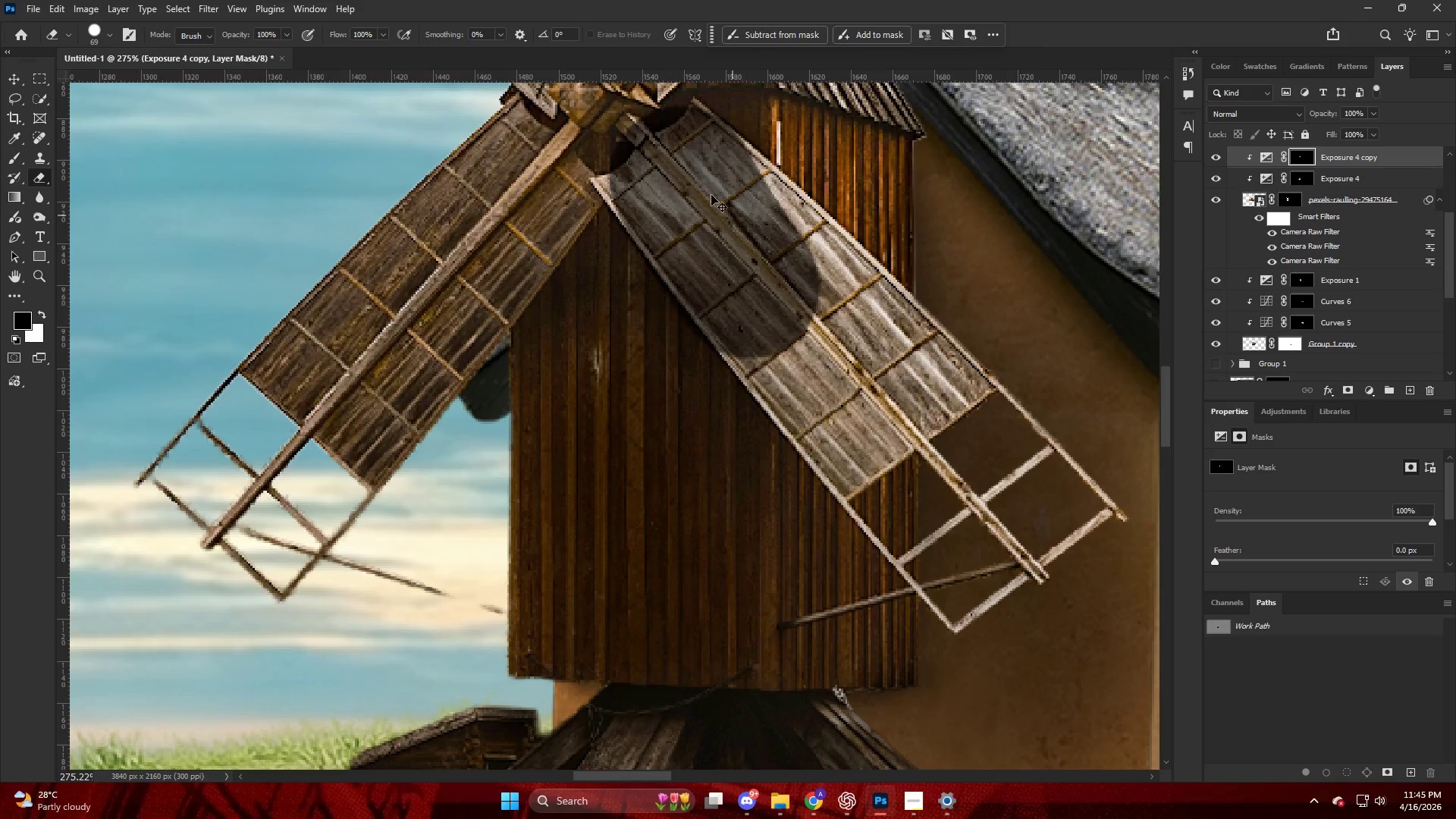 
key(Control+Z)
 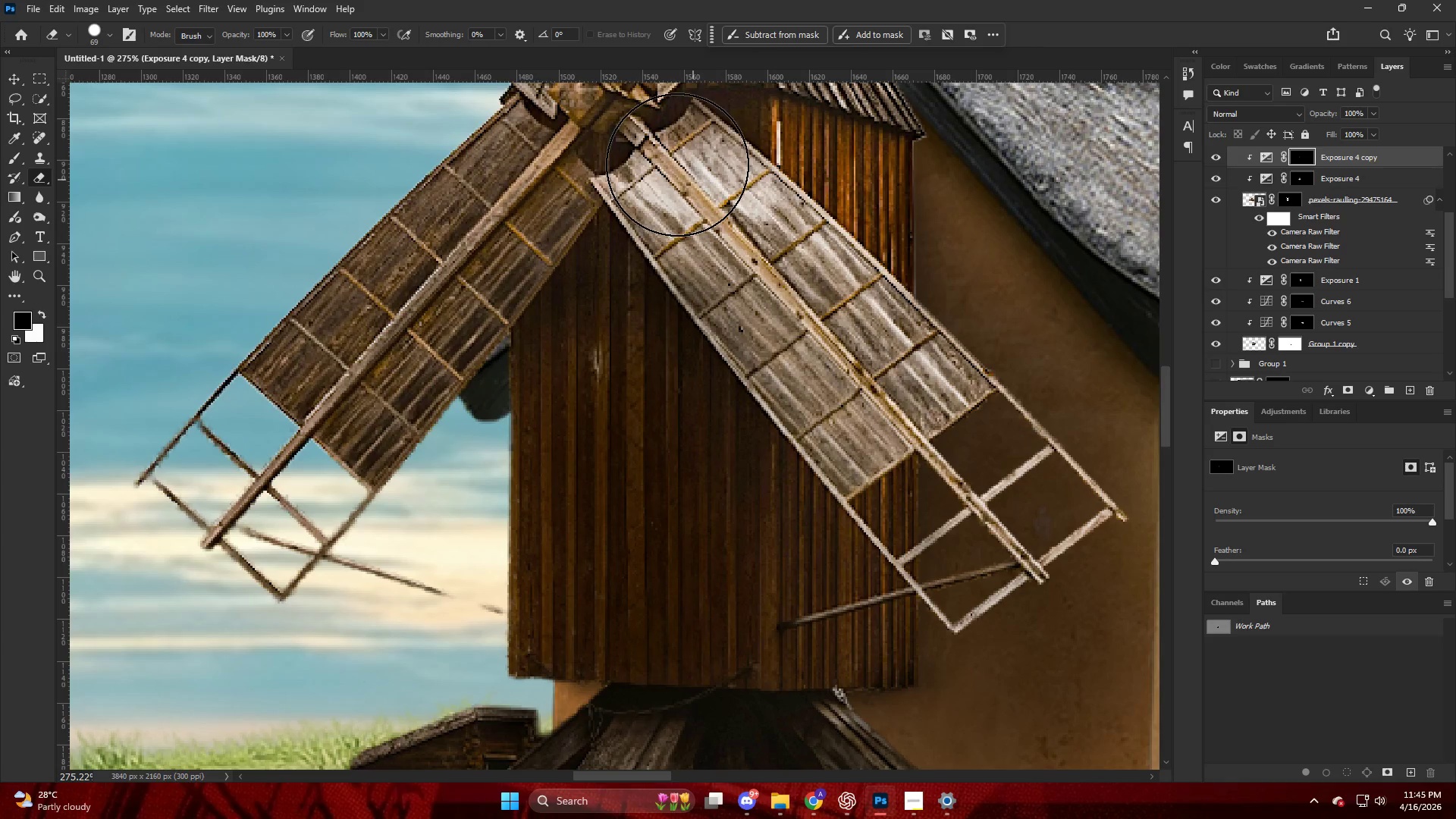 
key(X)
 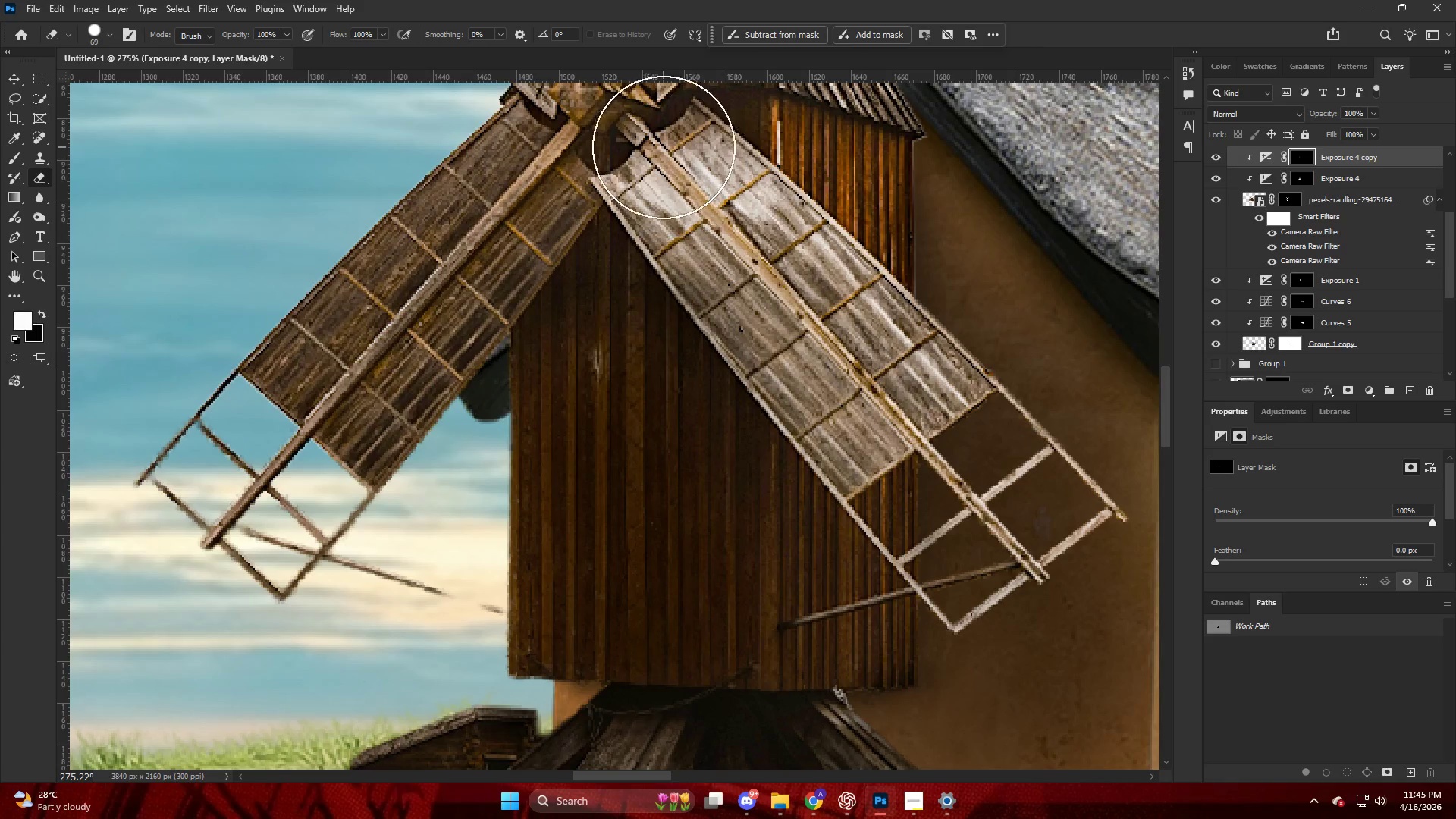 
left_click_drag(start_coordinate=[664, 147], to_coordinate=[895, 442])
 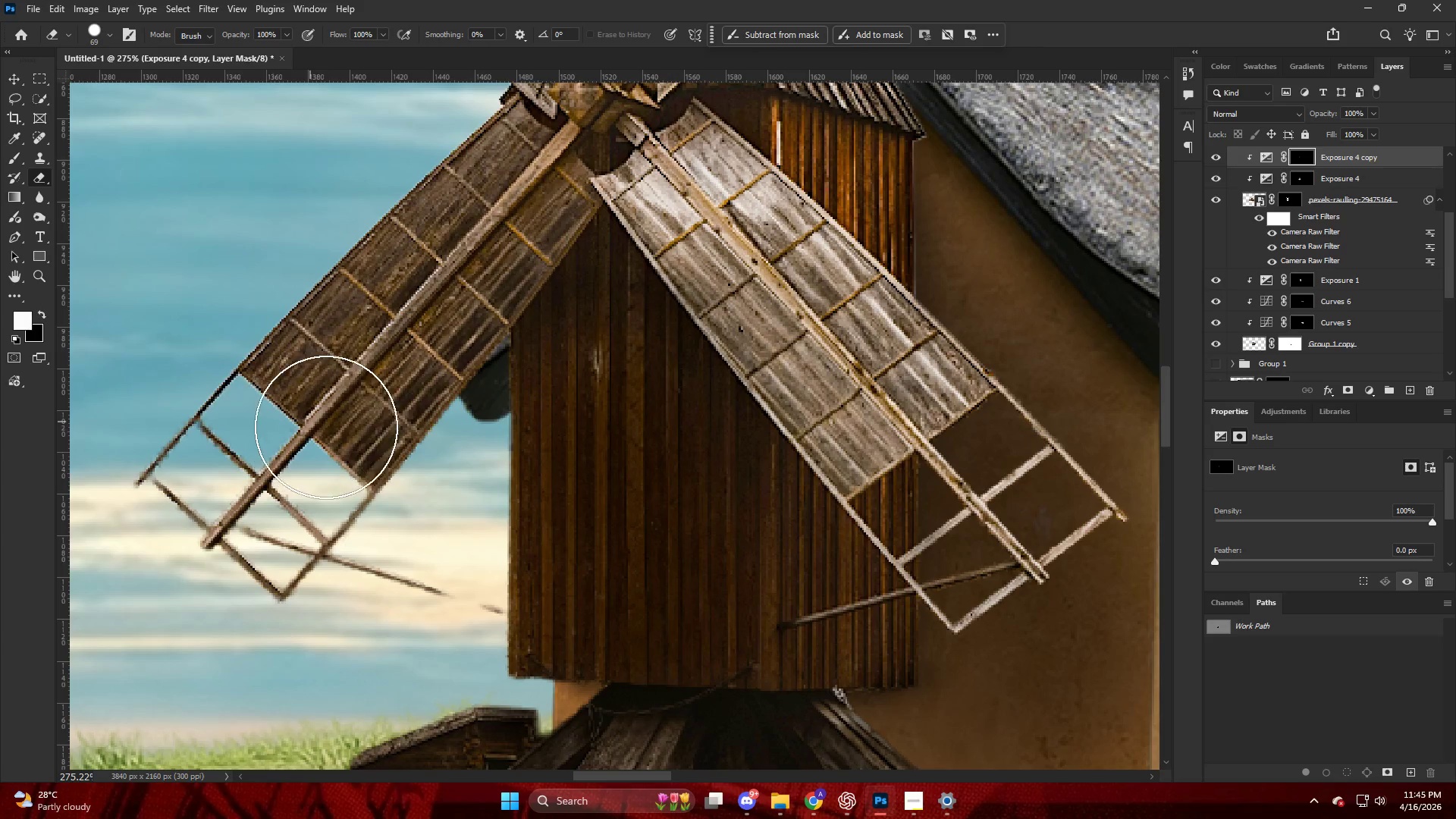 
left_click_drag(start_coordinate=[325, 420], to_coordinate=[379, 342])
 